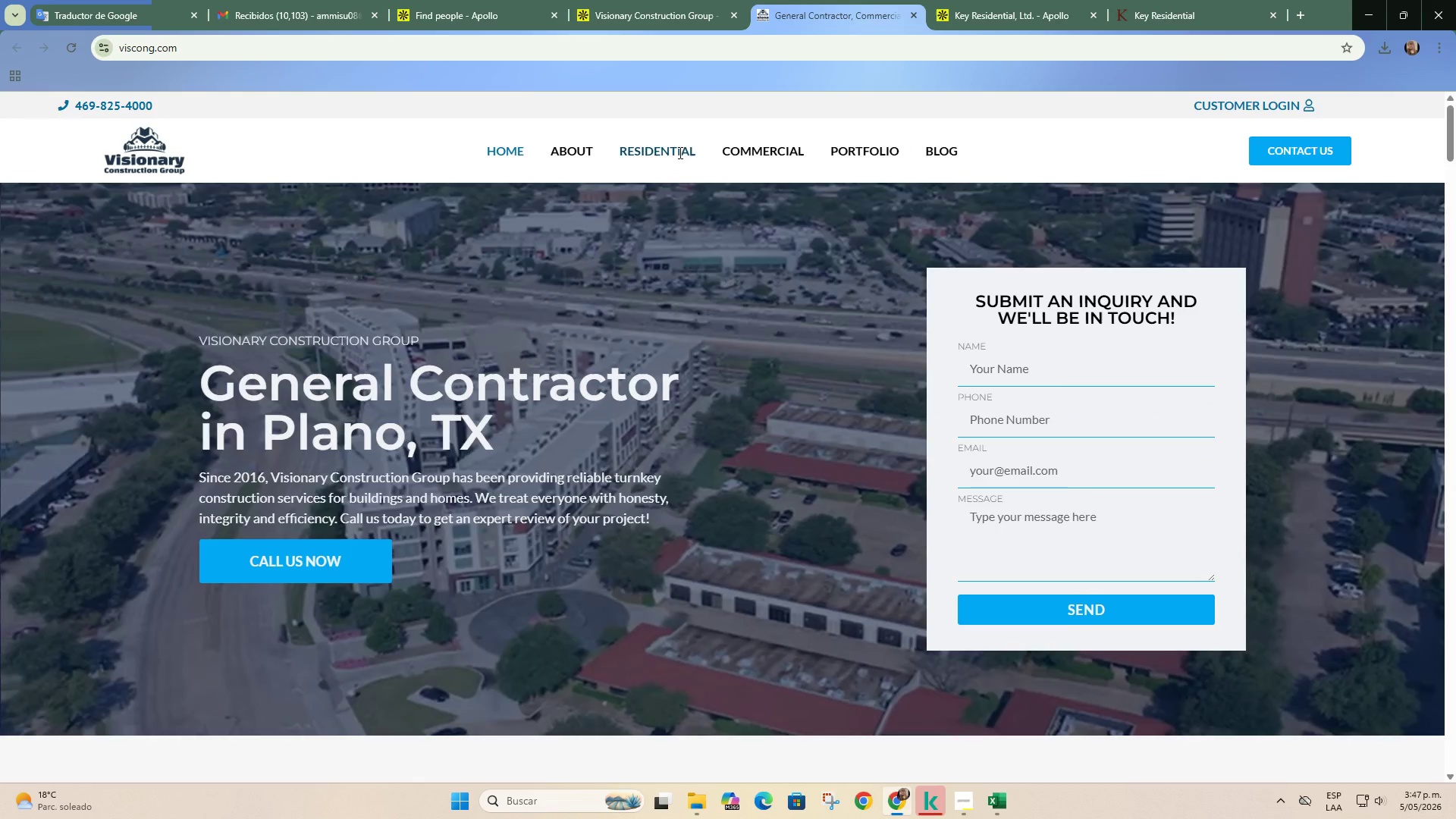 
left_click([679, 152])
 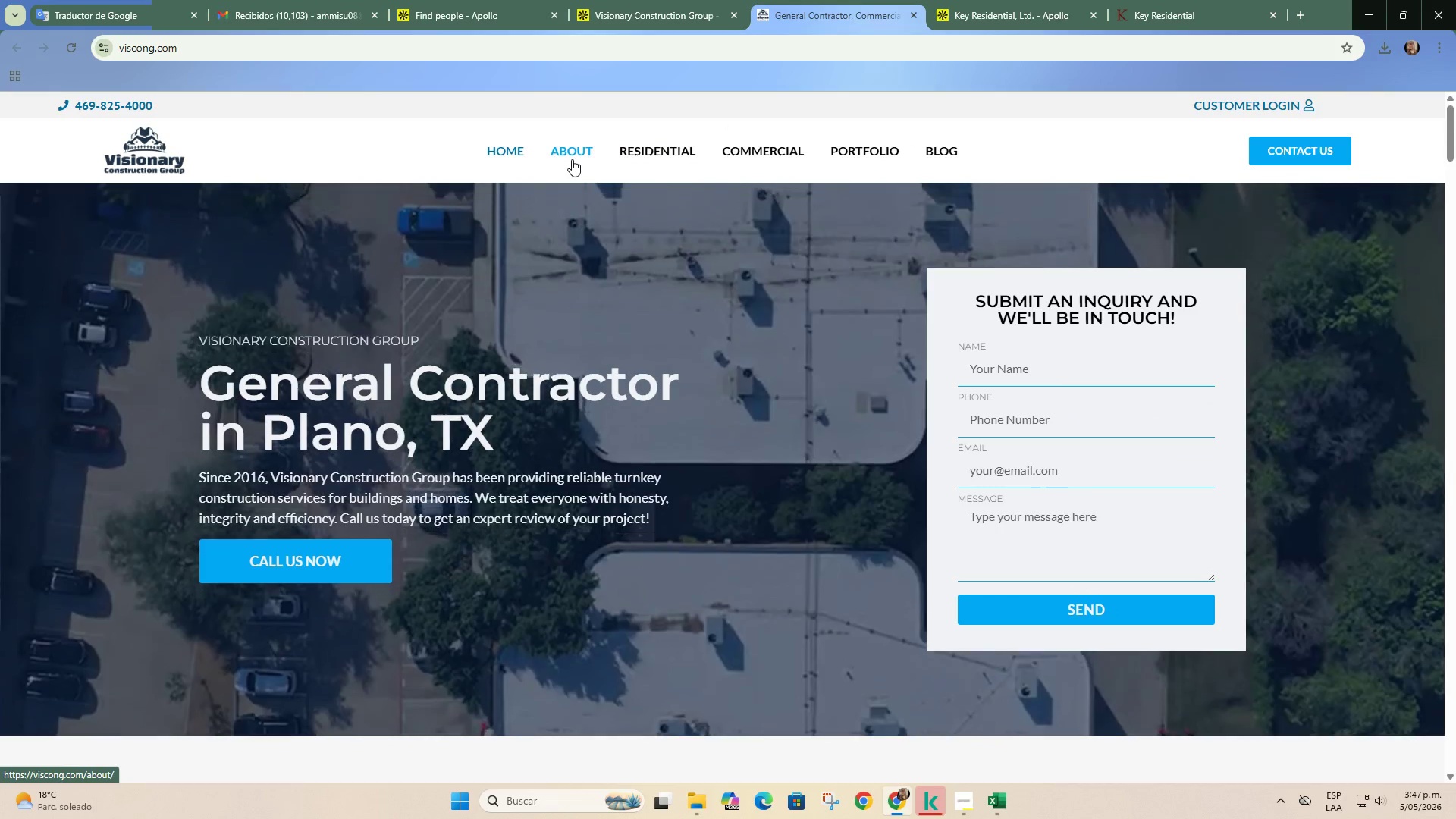 
left_click([572, 159])
 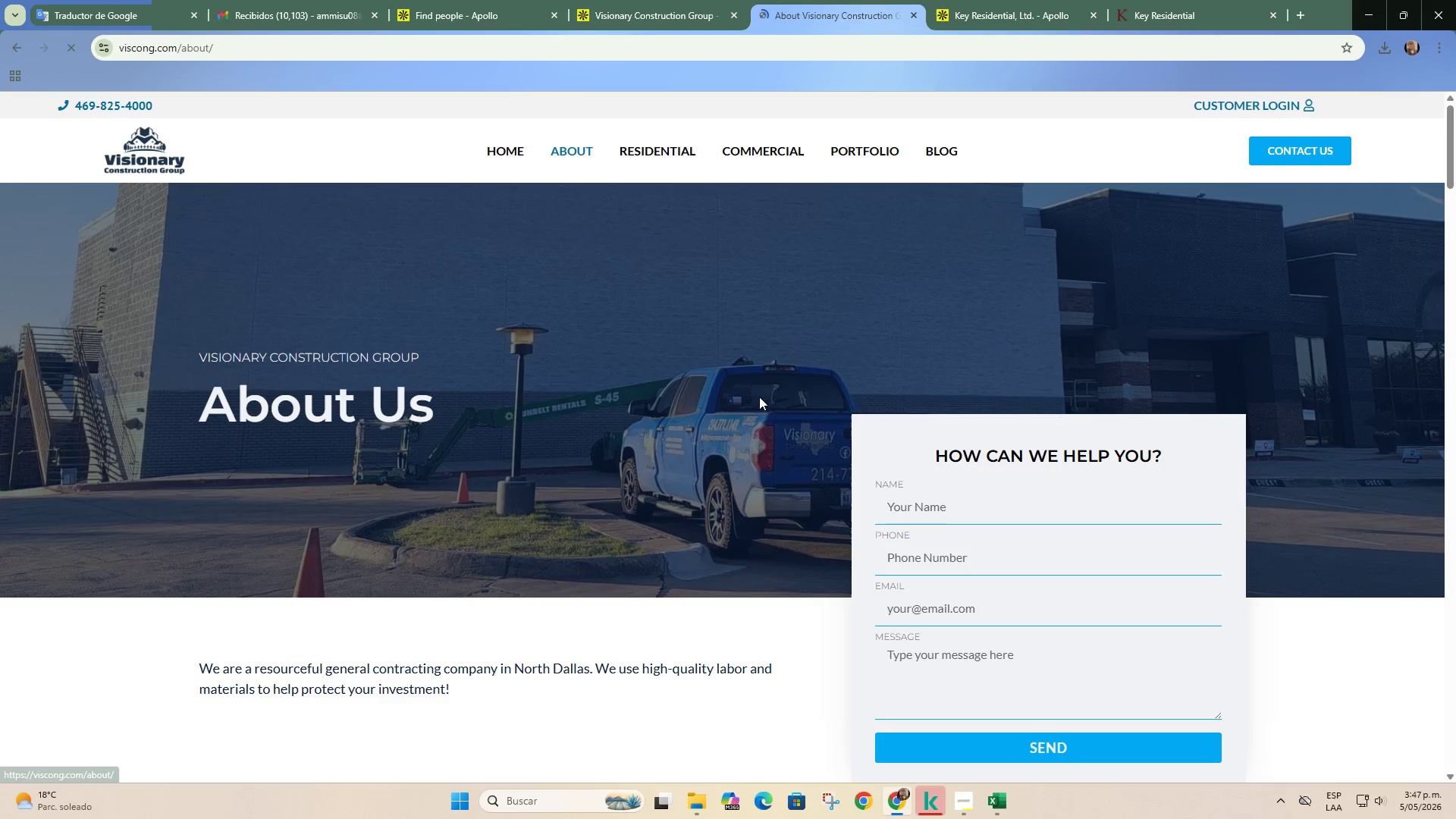 
scroll: coordinate [757, 406], scroll_direction: down, amount: 9.0
 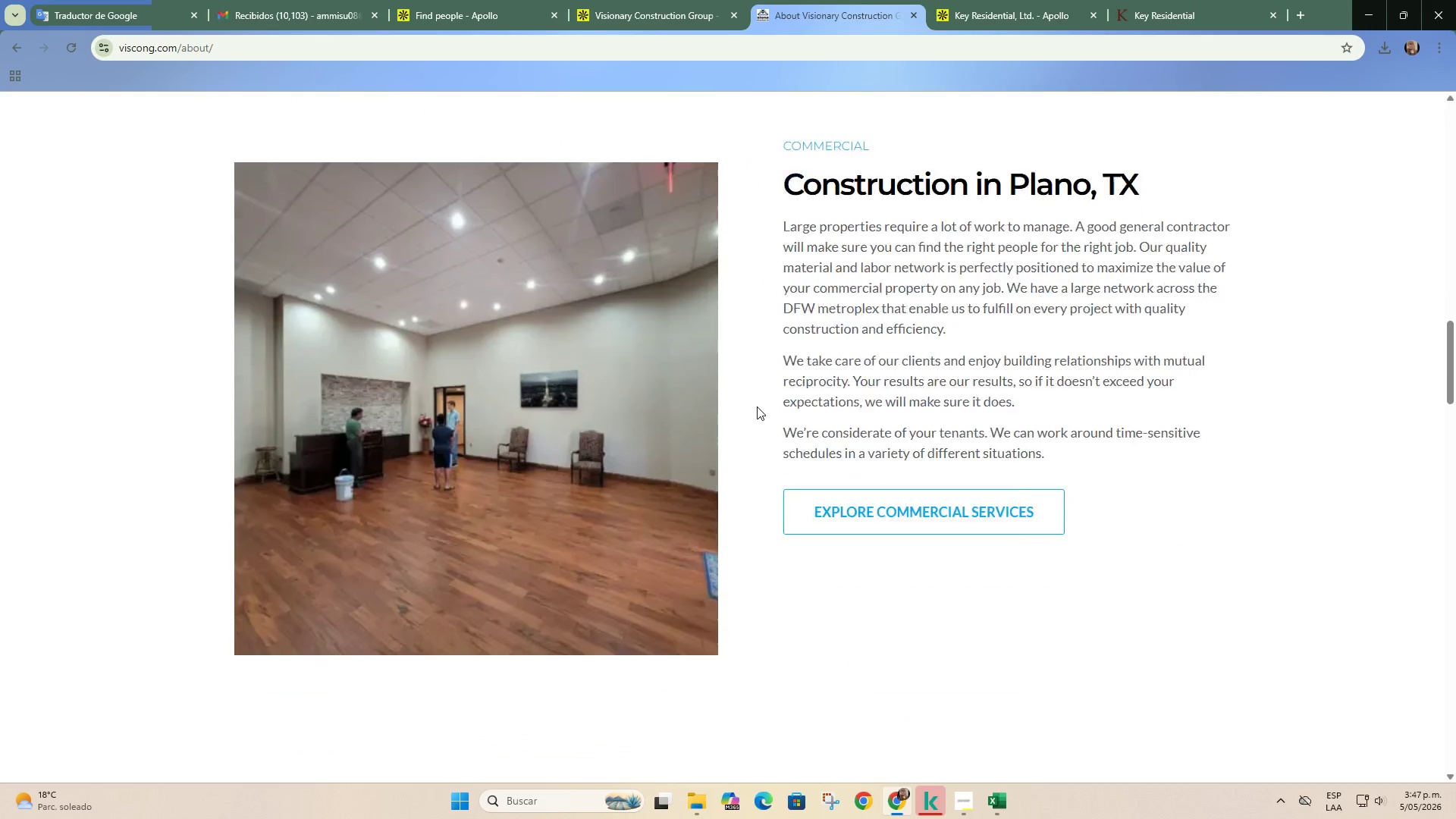 
scroll: coordinate [757, 406], scroll_direction: up, amount: 4.0
 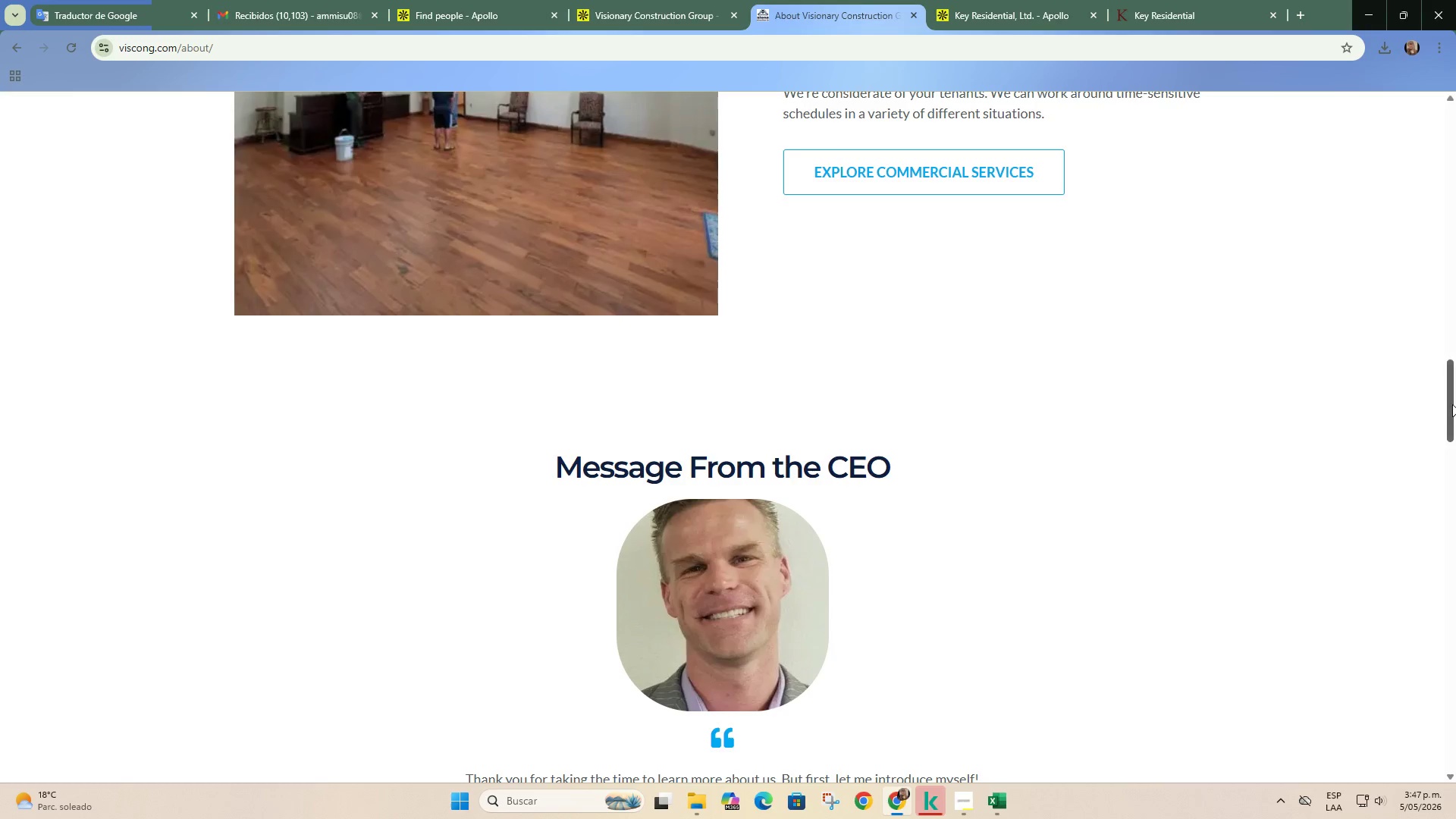 
left_click_drag(start_coordinate=[1455, 401], to_coordinate=[1455, 159])
 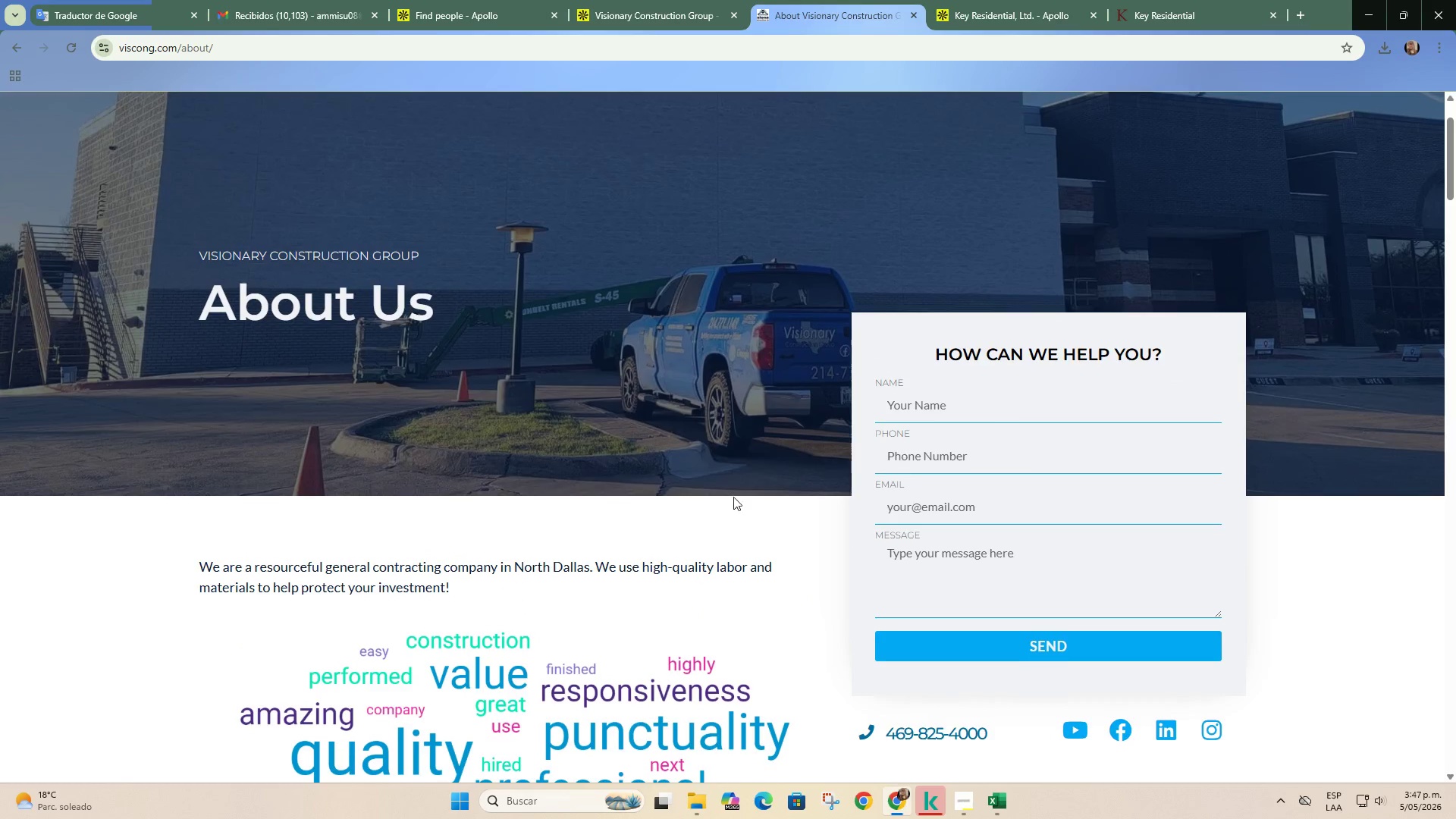 
scroll: coordinate [726, 466], scroll_direction: up, amount: 6.0
 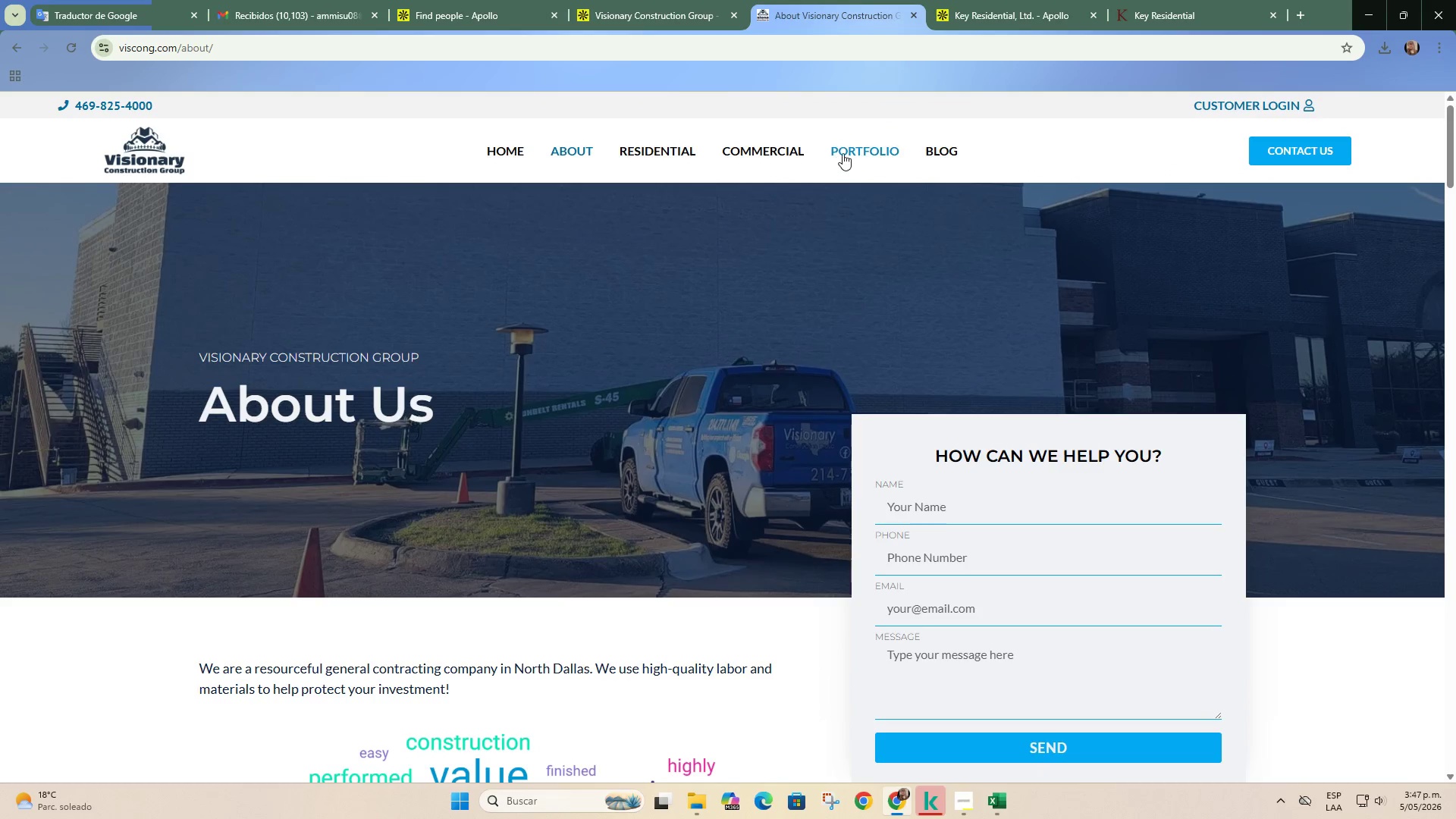 
left_click([870, 146])
 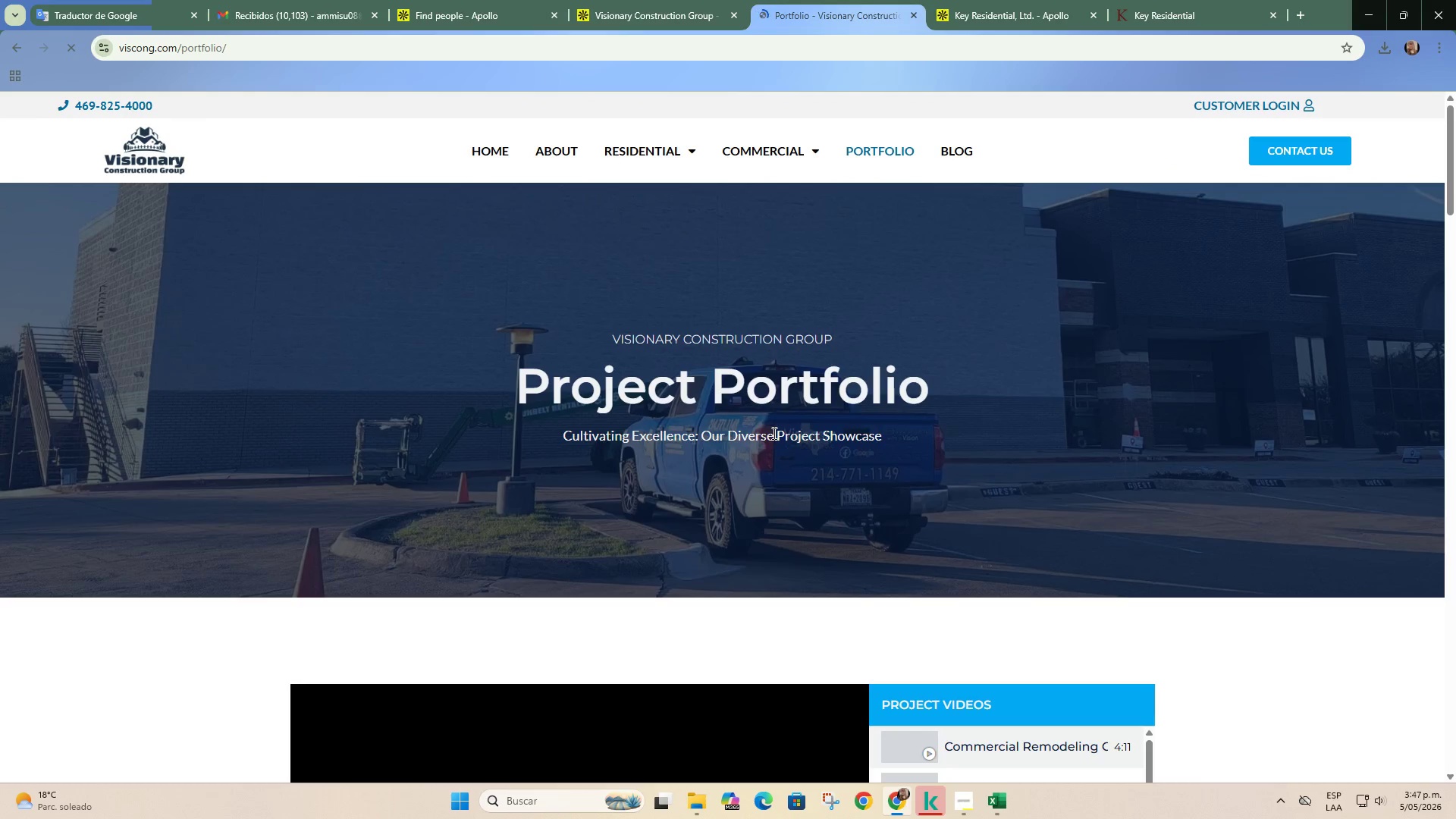 
scroll: coordinate [773, 433], scroll_direction: down, amount: 11.0
 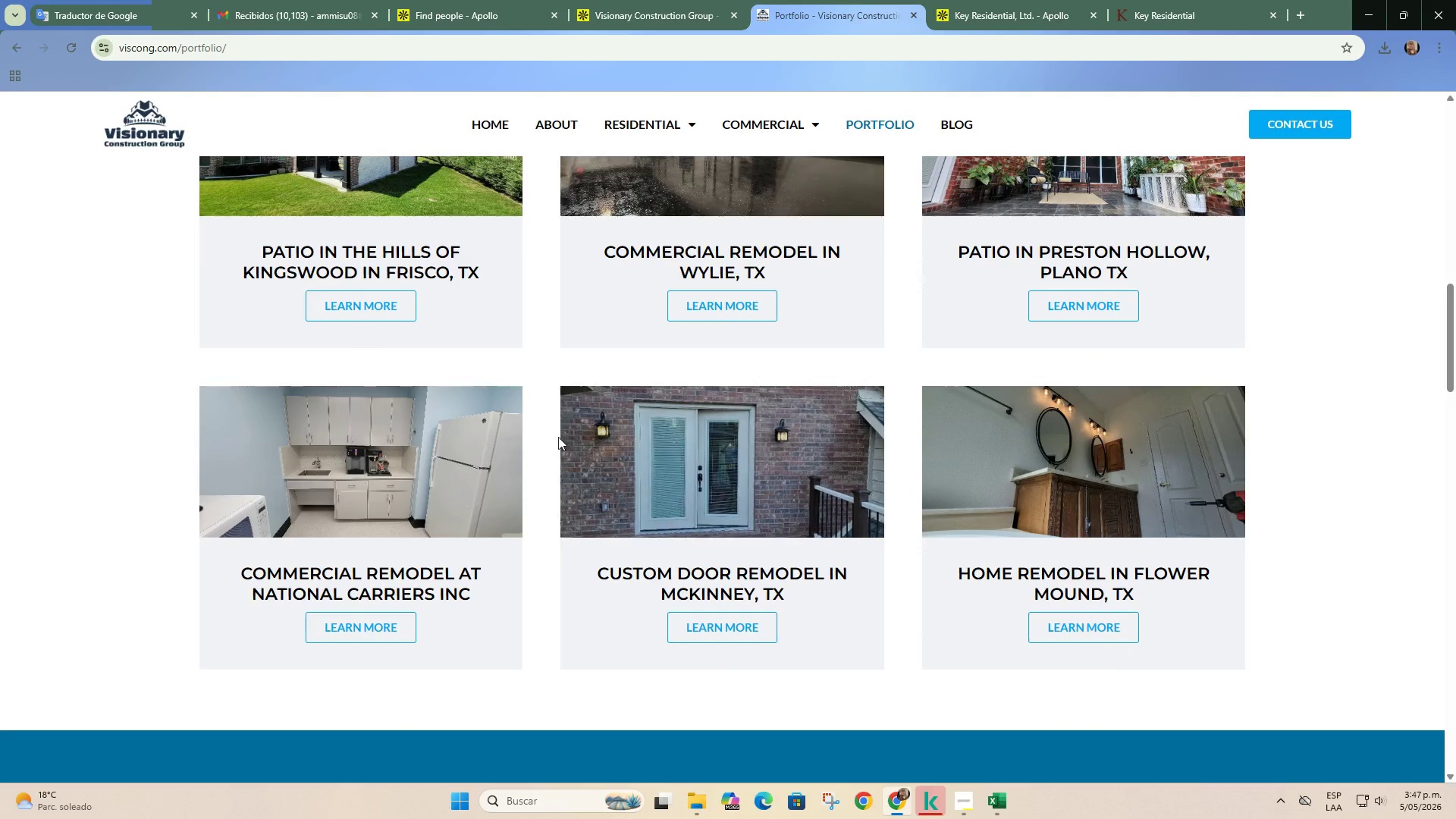 
left_click([591, 0])
 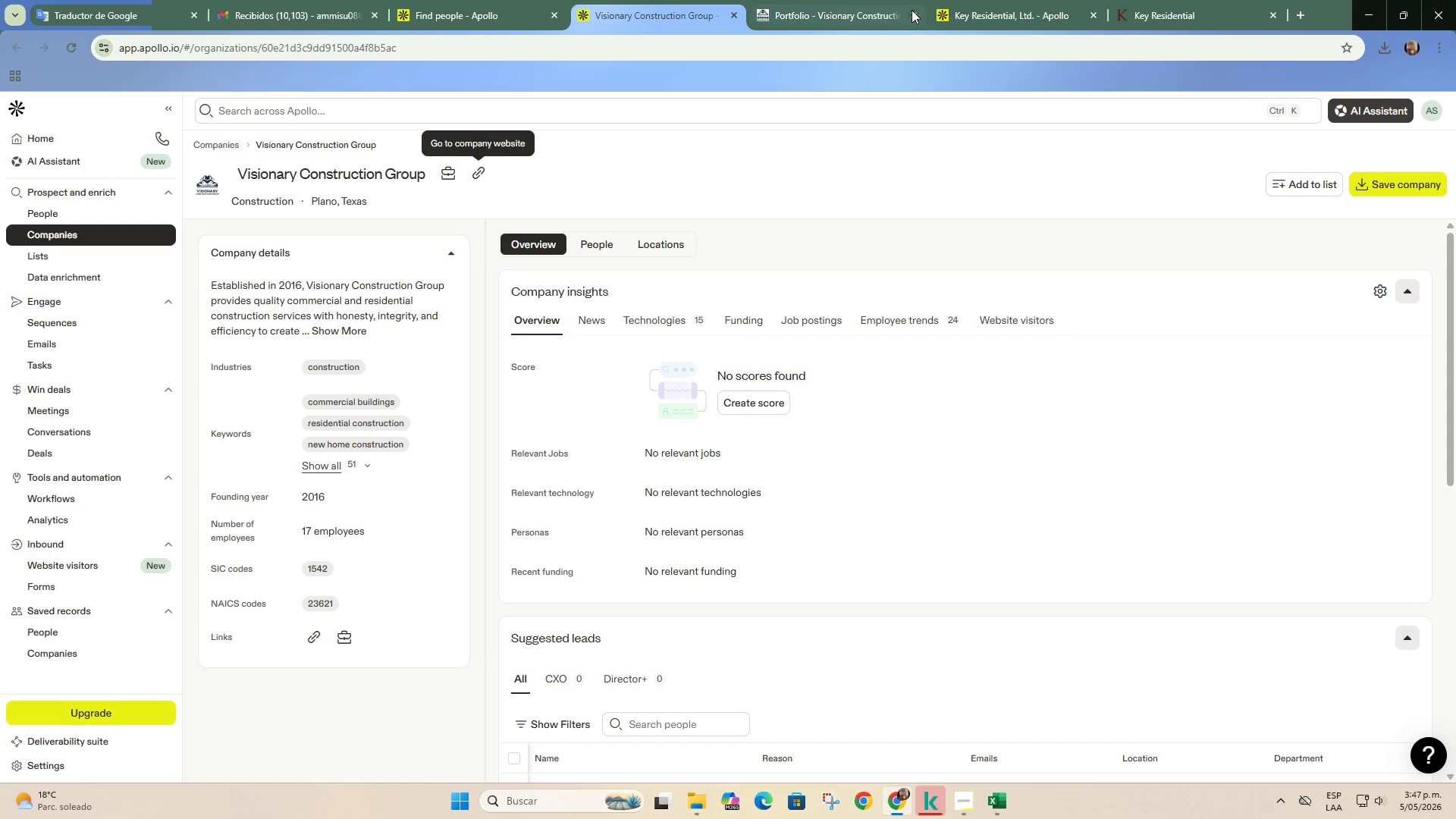 
left_click([915, 11])
 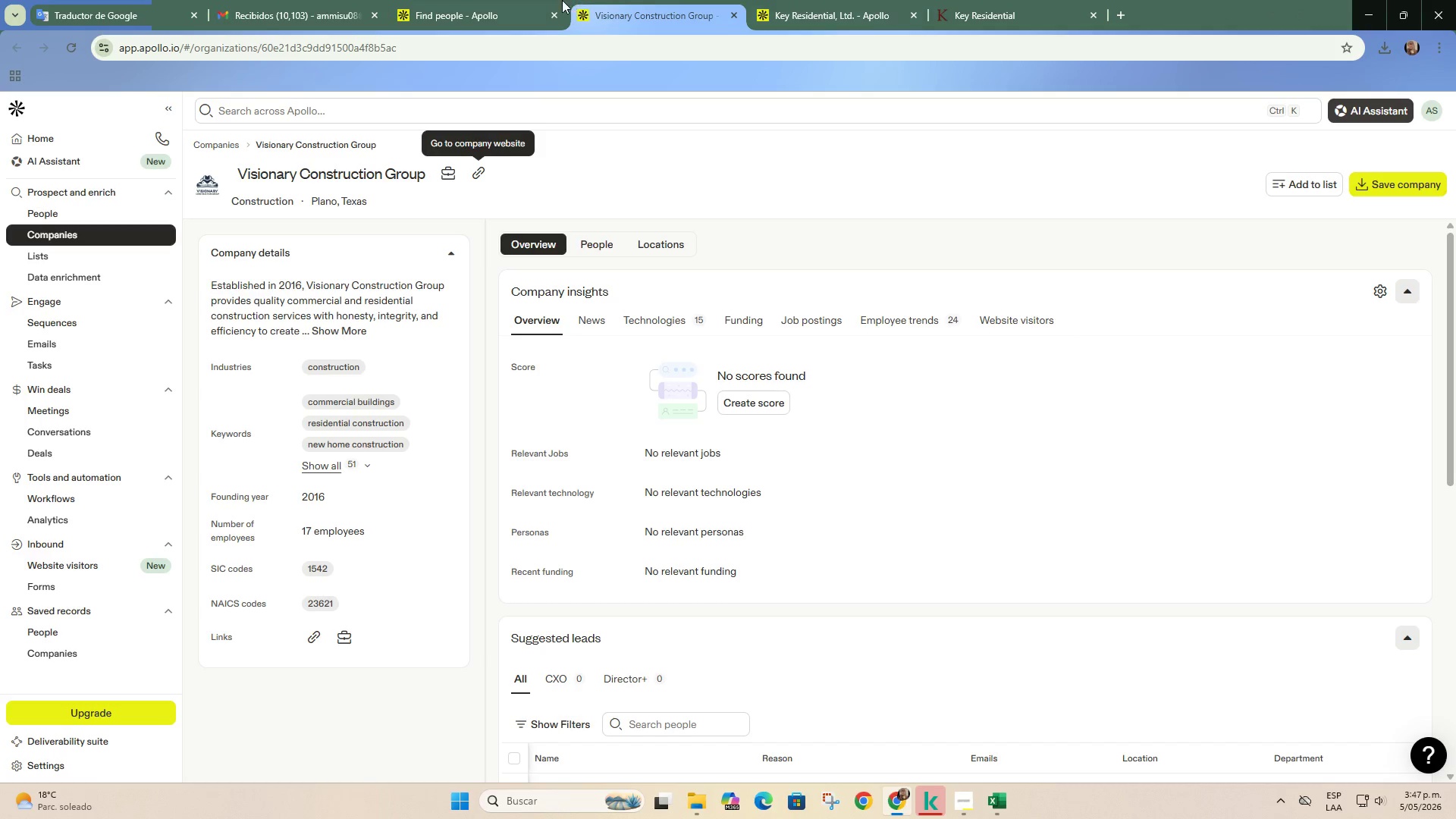 
left_click([562, 0])
 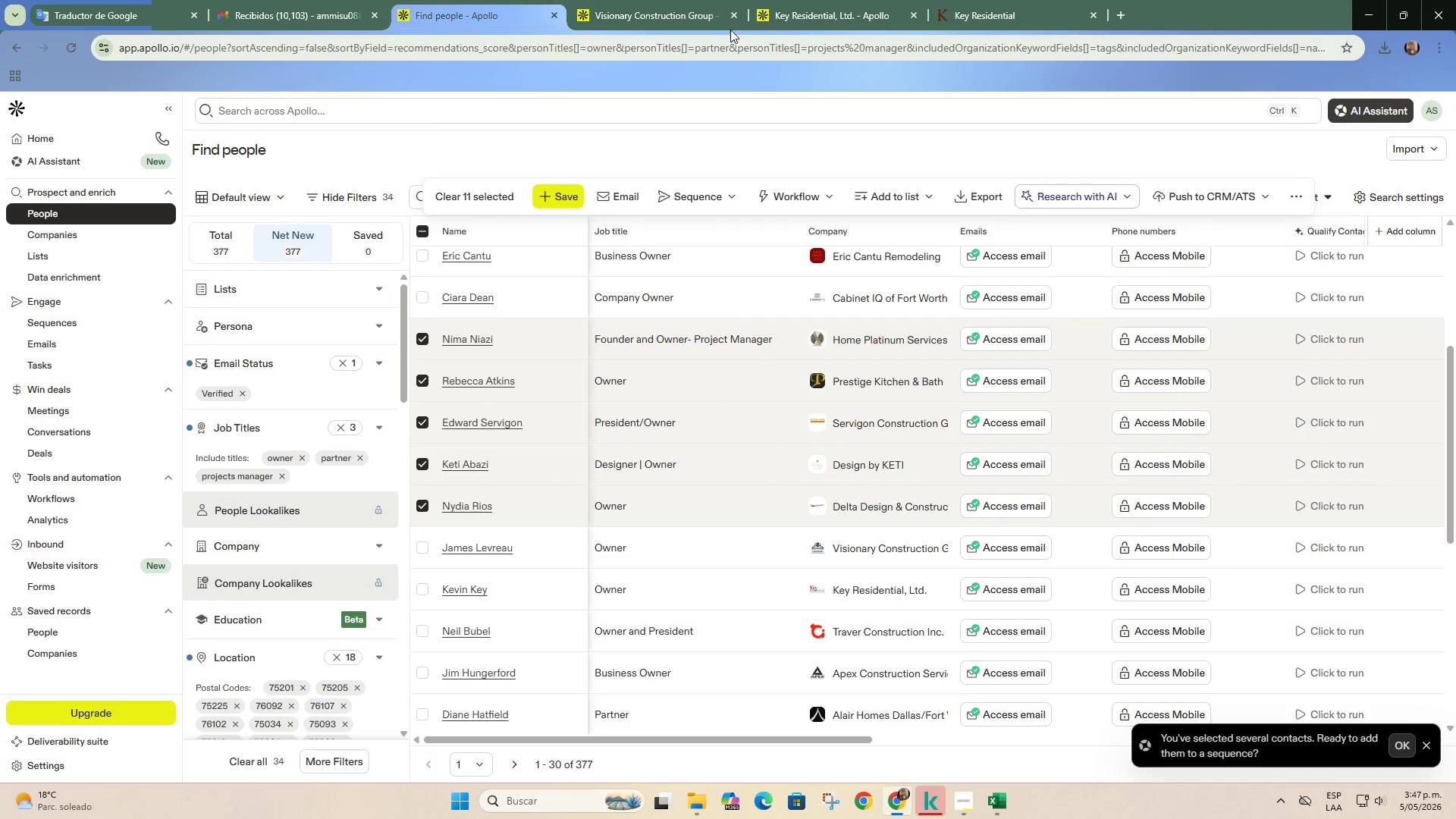 
left_click([732, 16])
 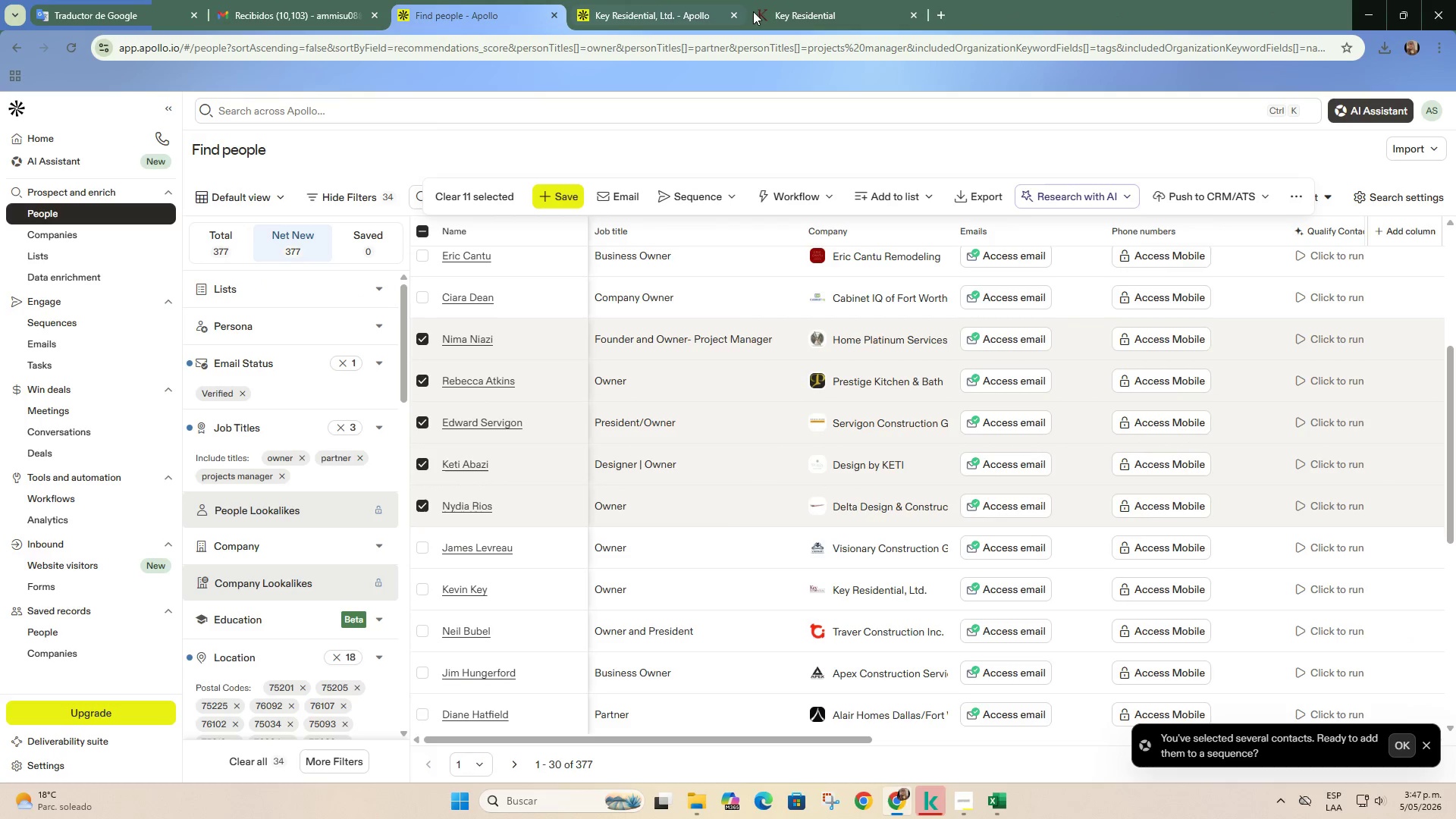 
left_click([767, 8])
 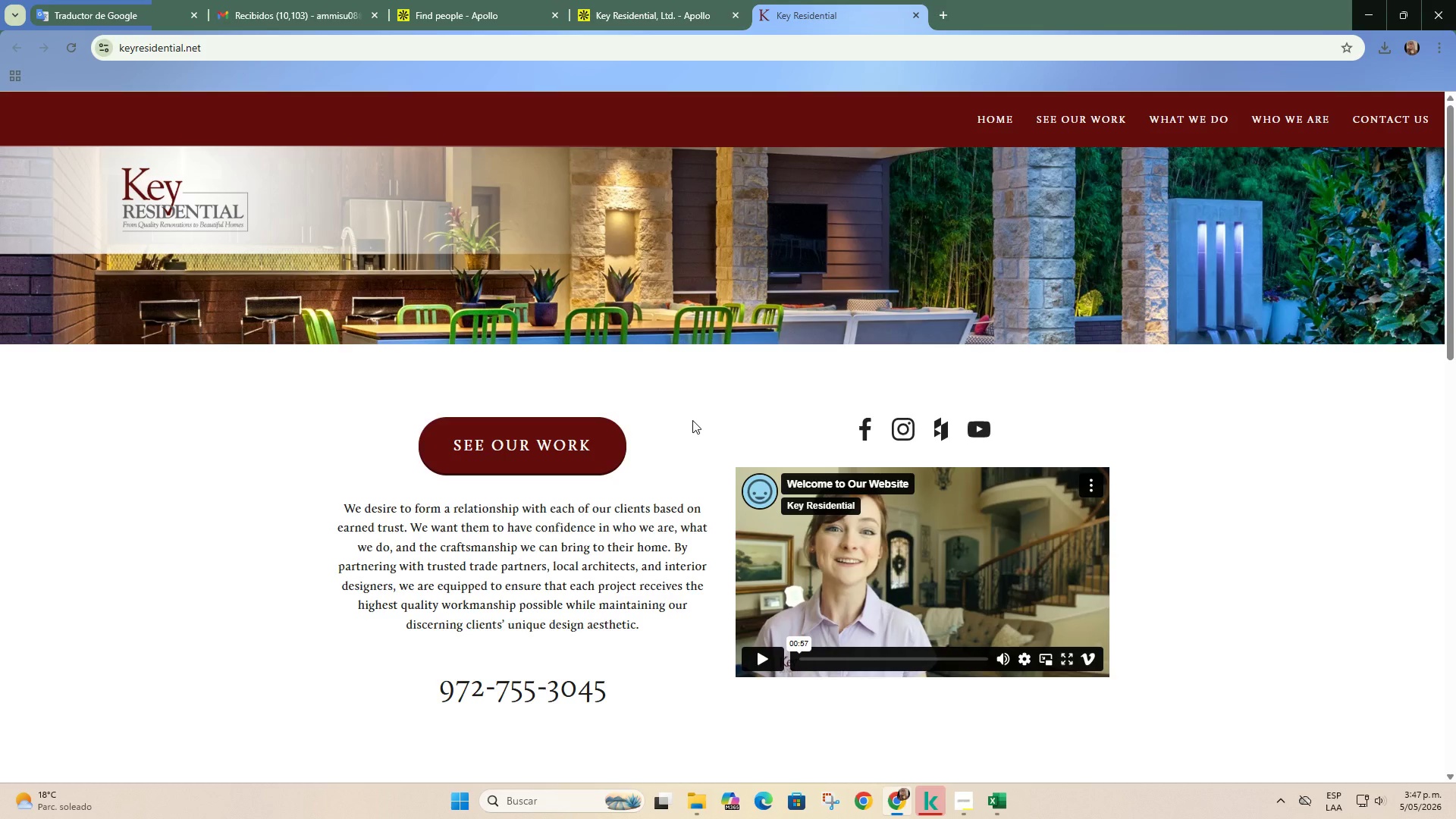 
scroll: coordinate [705, 437], scroll_direction: up, amount: 3.0
 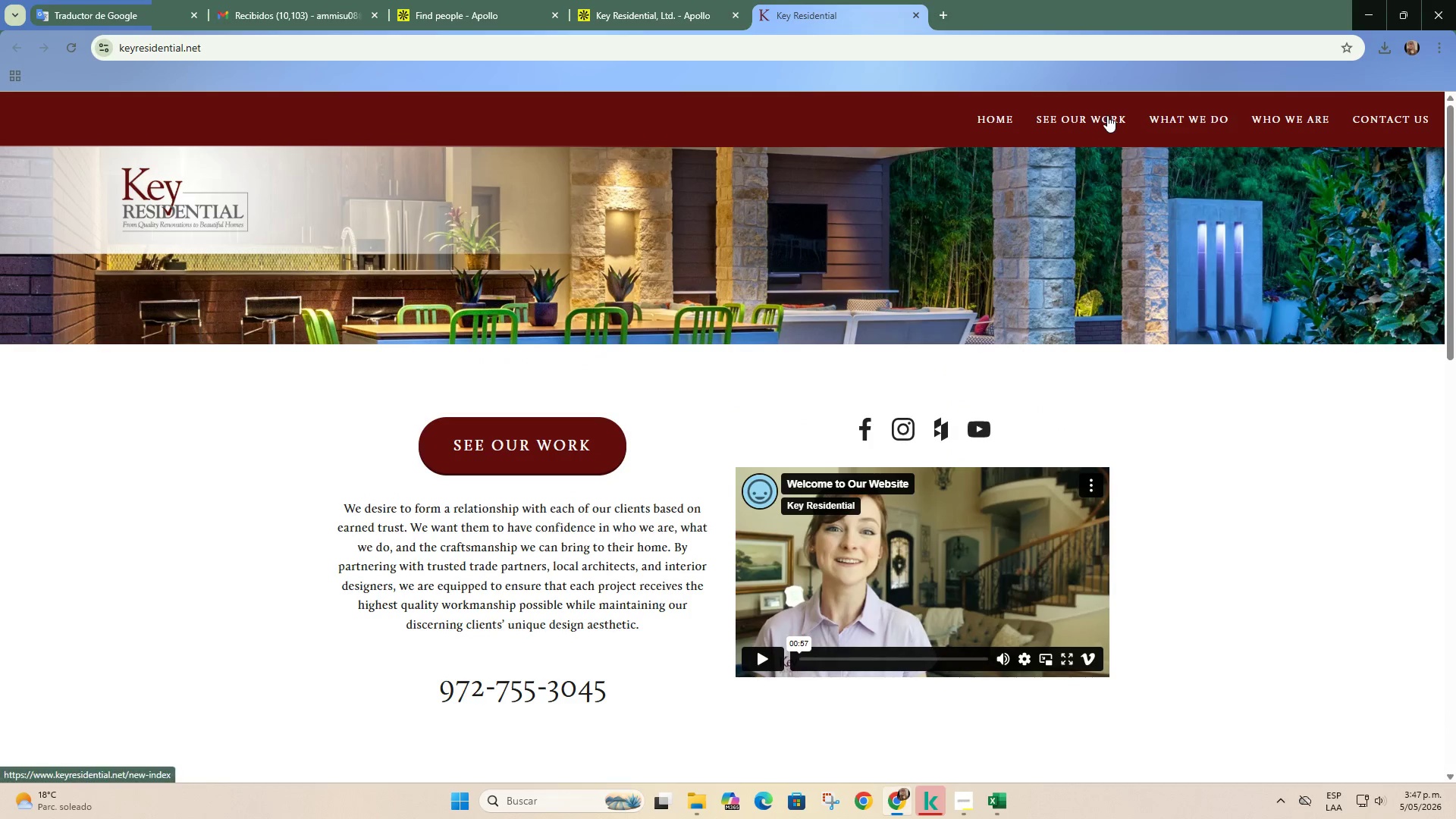 
left_click([1107, 115])
 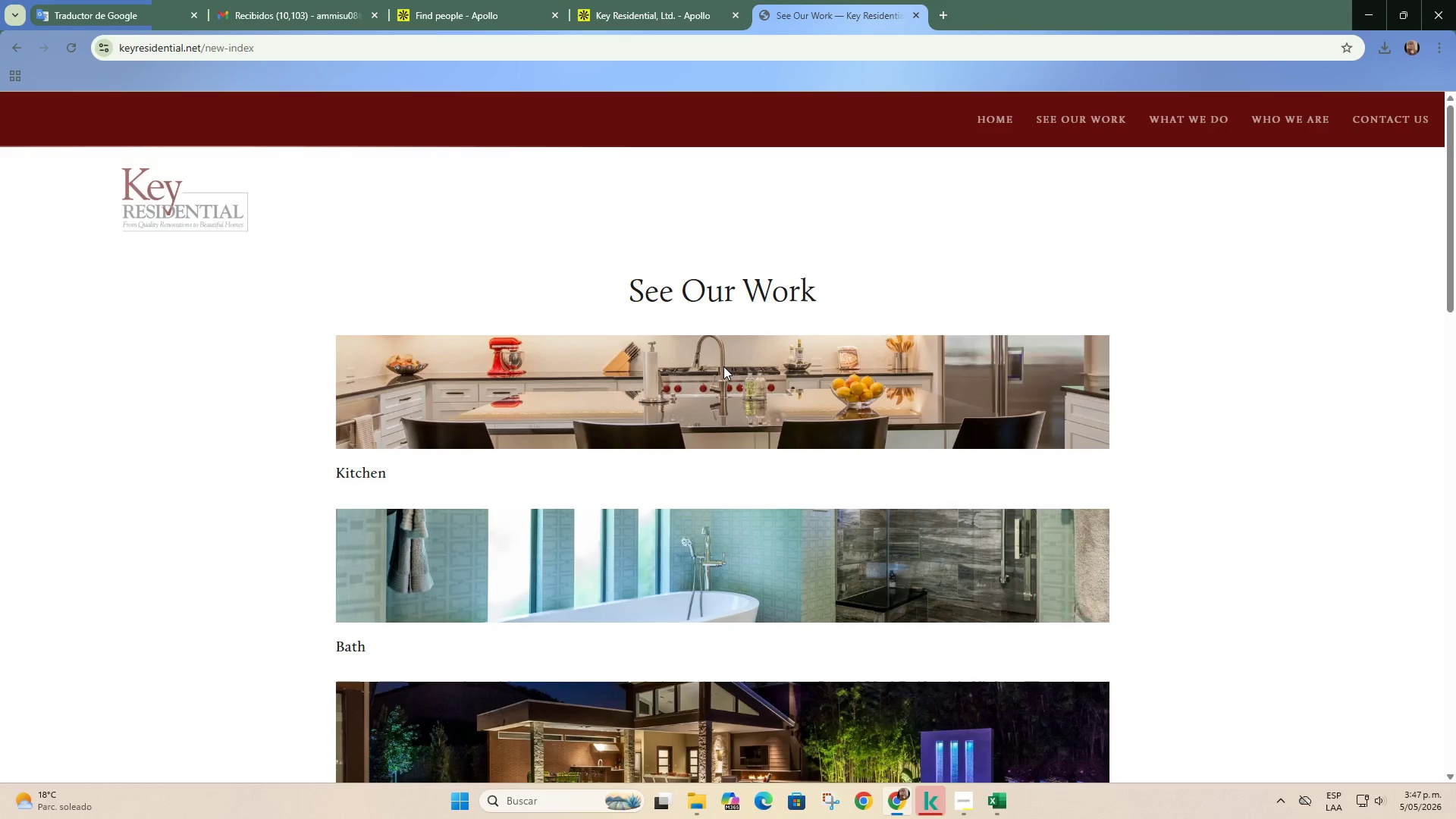 
scroll: coordinate [723, 366], scroll_direction: down, amount: 6.0
 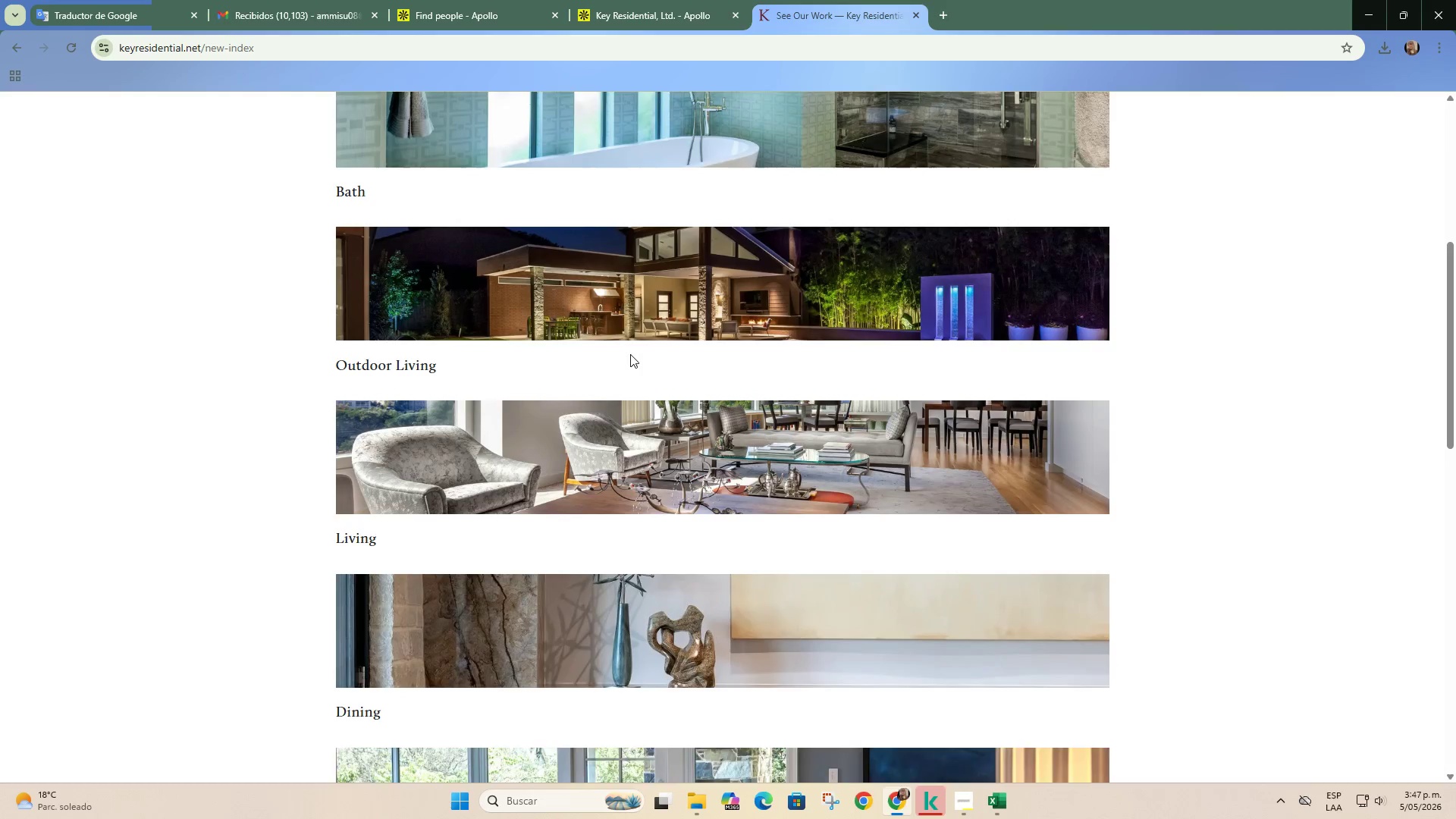 
scroll: coordinate [630, 354], scroll_direction: up, amount: 1.0
 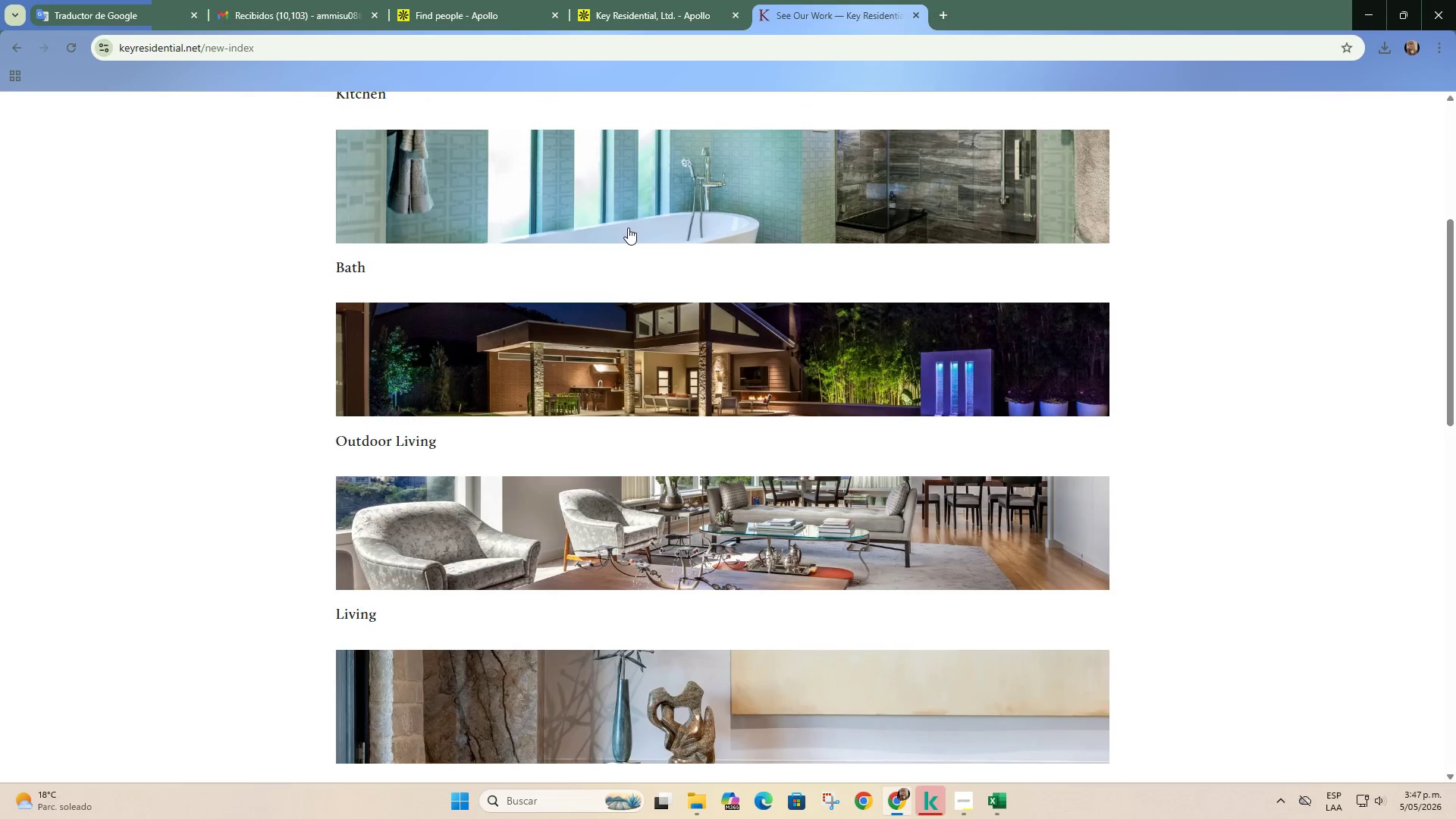 
left_click([628, 228])
 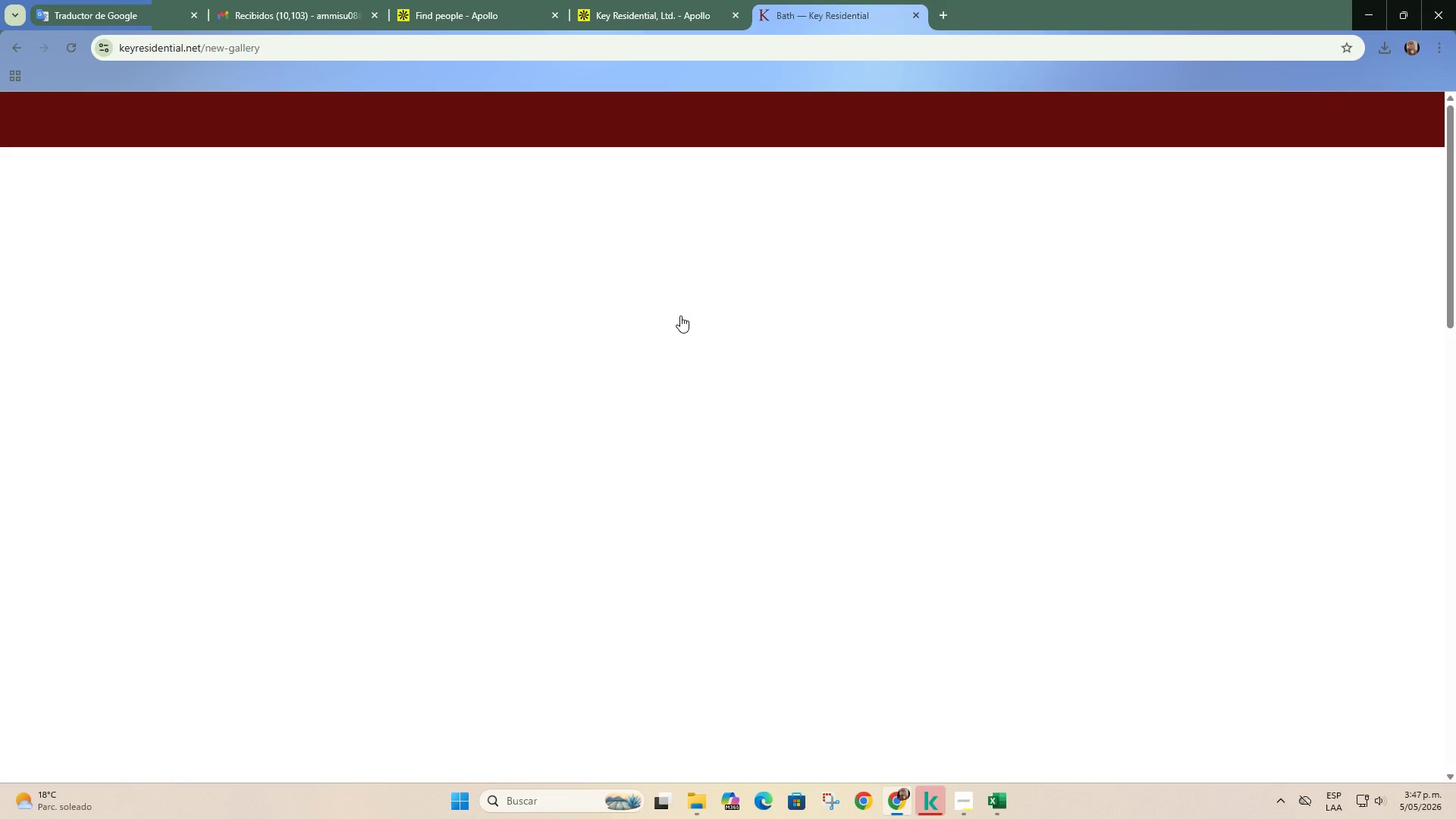 
scroll: coordinate [680, 315], scroll_direction: down, amount: 1.0
 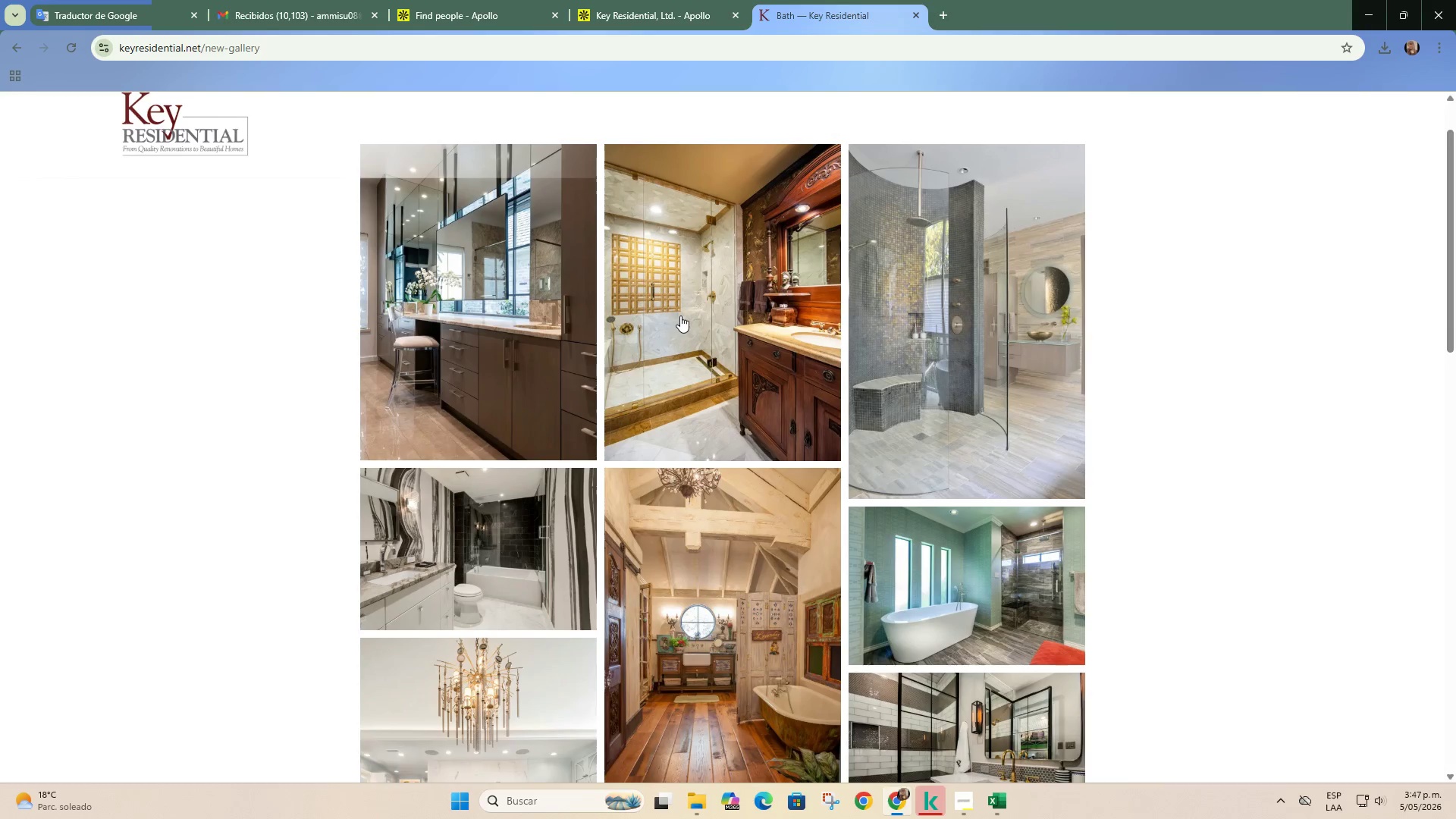 
left_click([675, 0])
 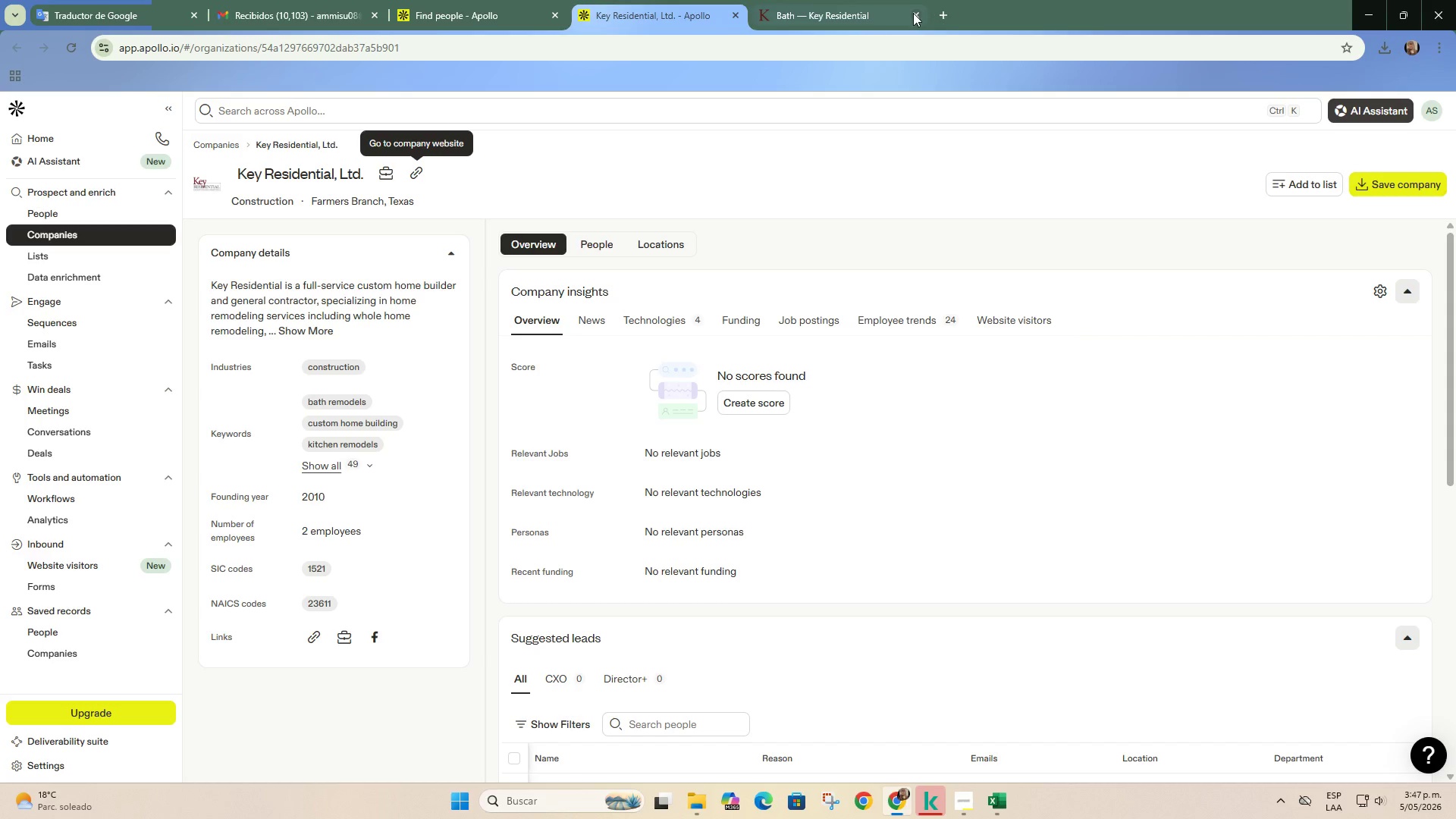 
scroll: coordinate [680, 315], scroll_direction: up, amount: 1.0
 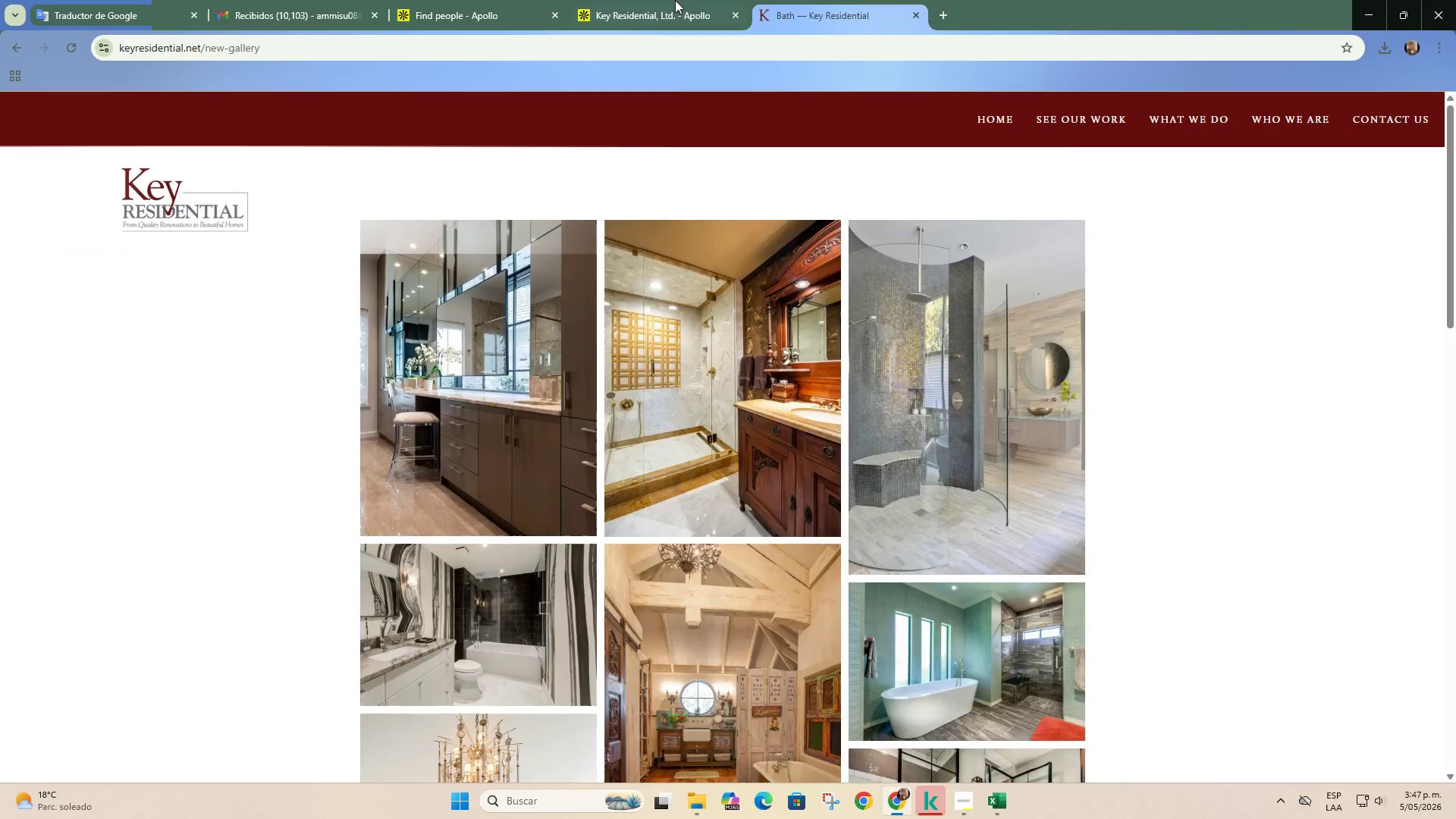 
left_click([913, 13])
 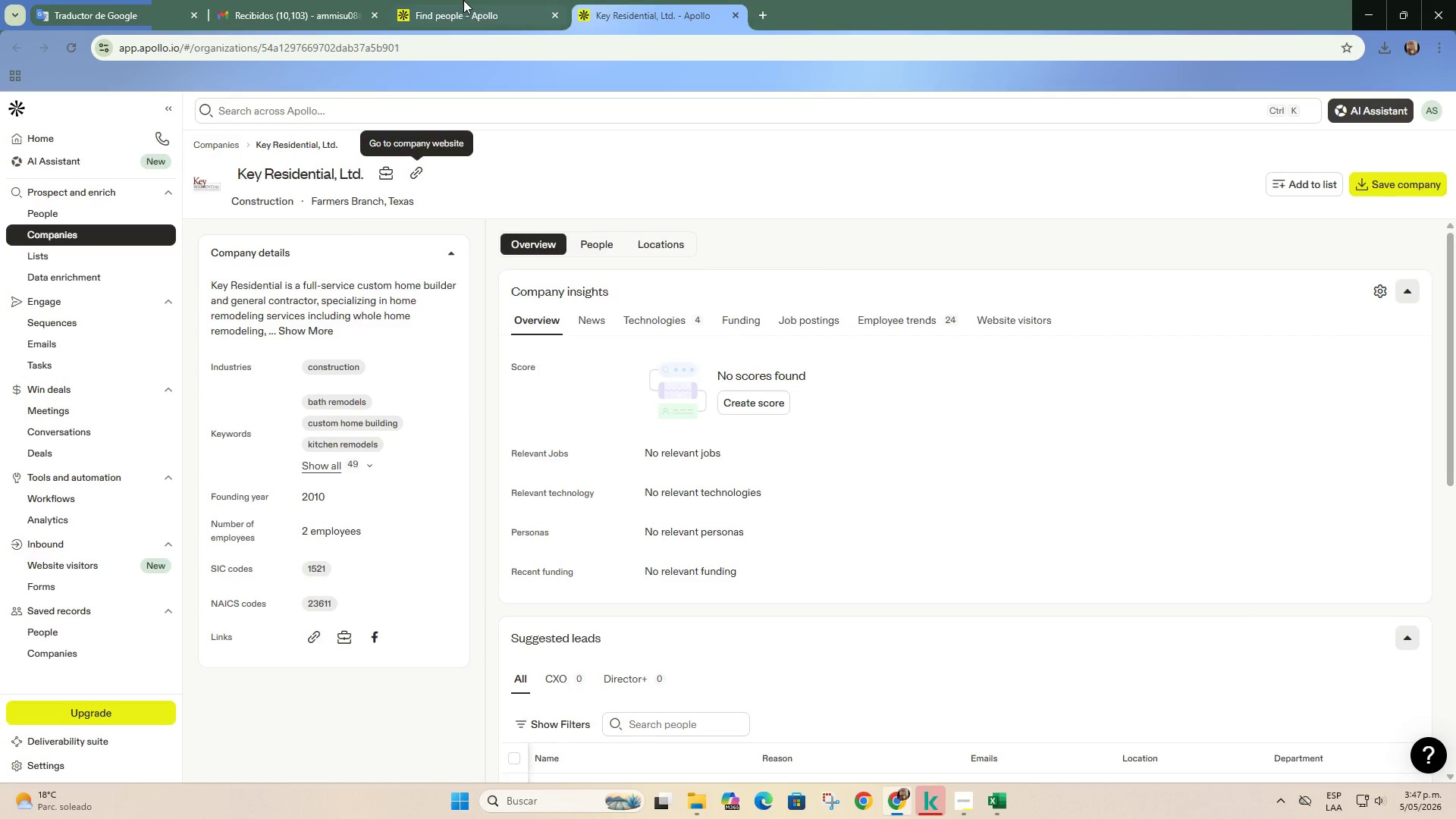 
left_click([463, 0])
 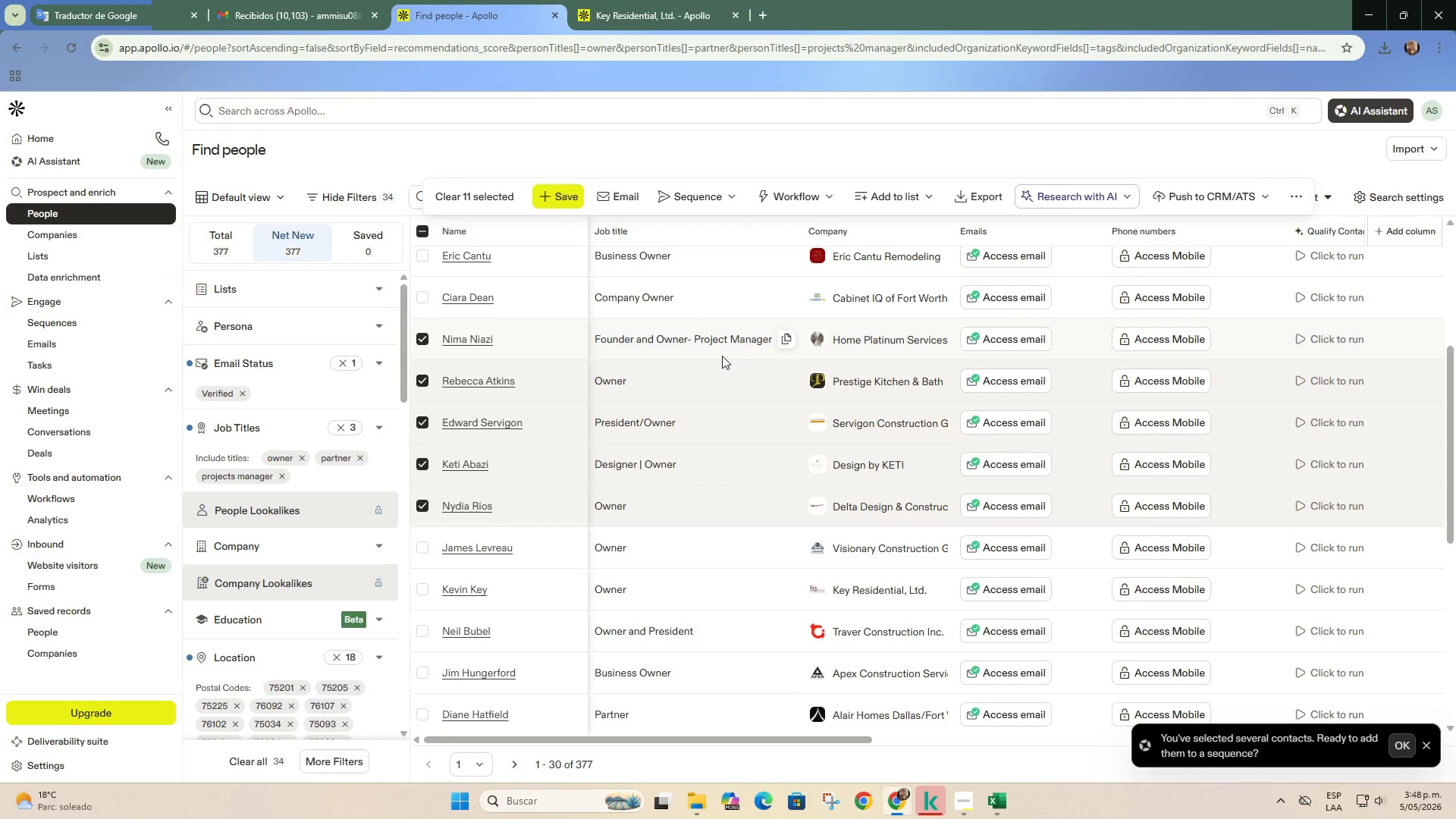 
scroll: coordinate [722, 356], scroll_direction: down, amount: 1.0
 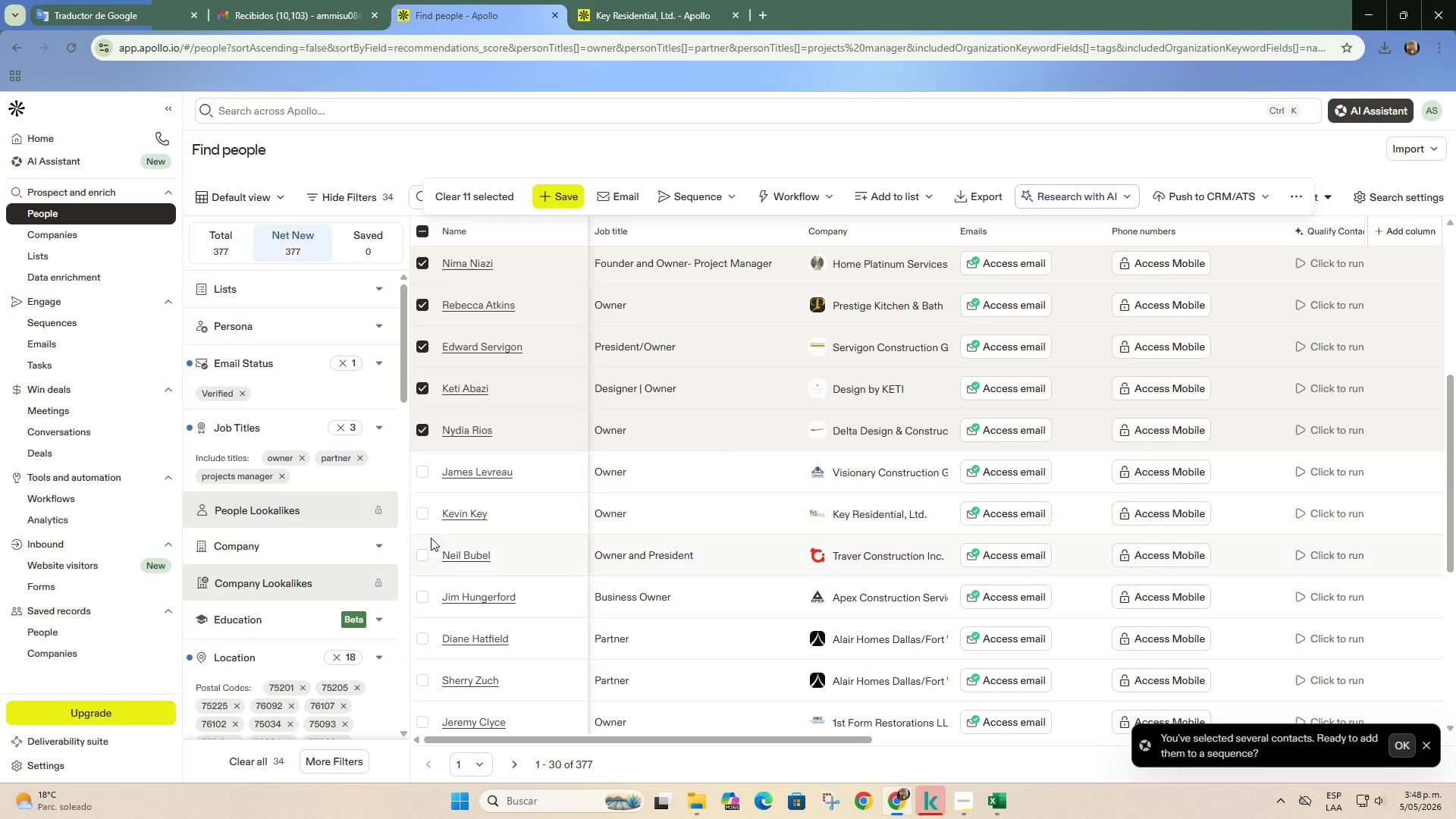 
left_click([422, 510])
 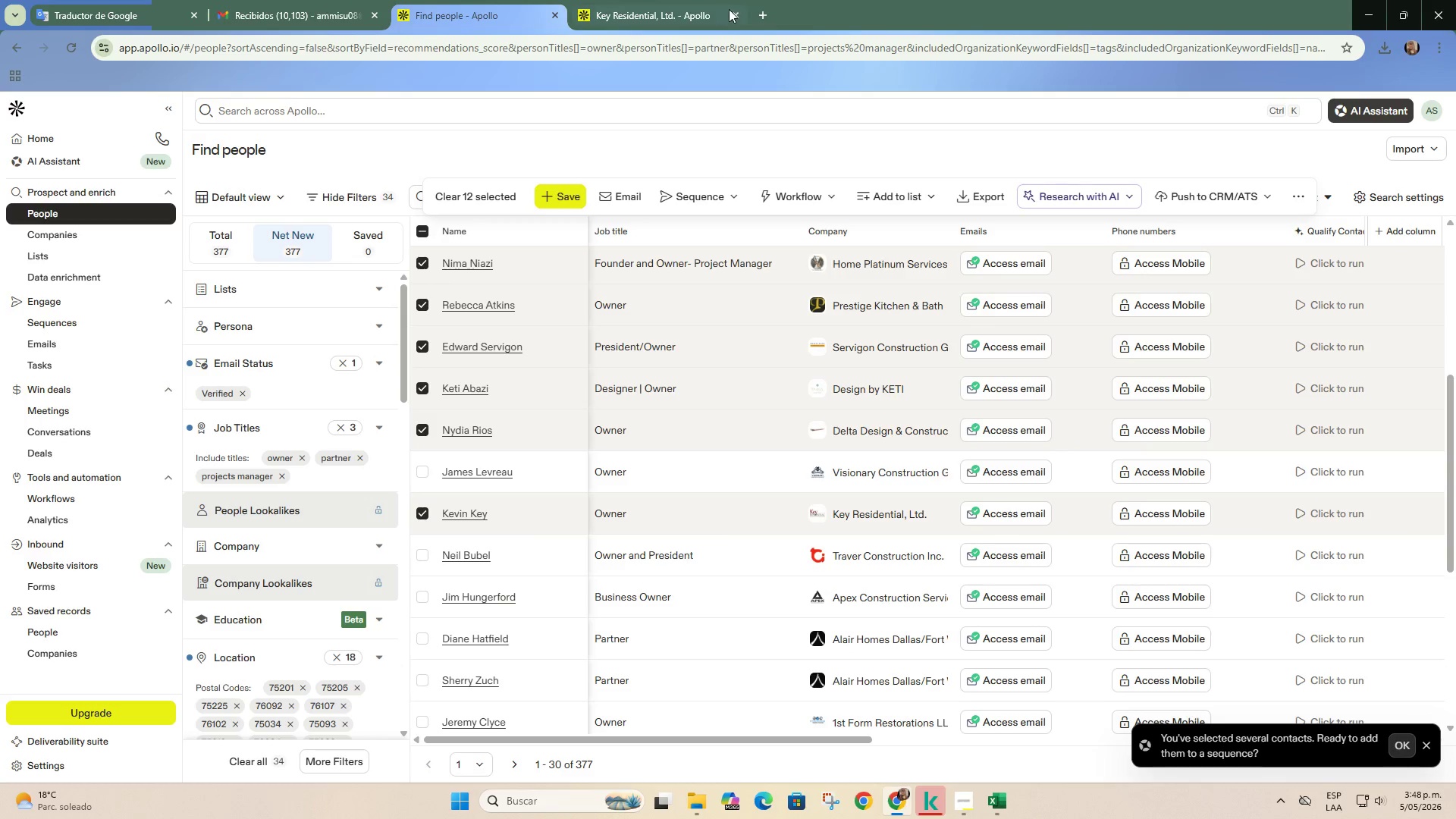 
left_click([730, 11])
 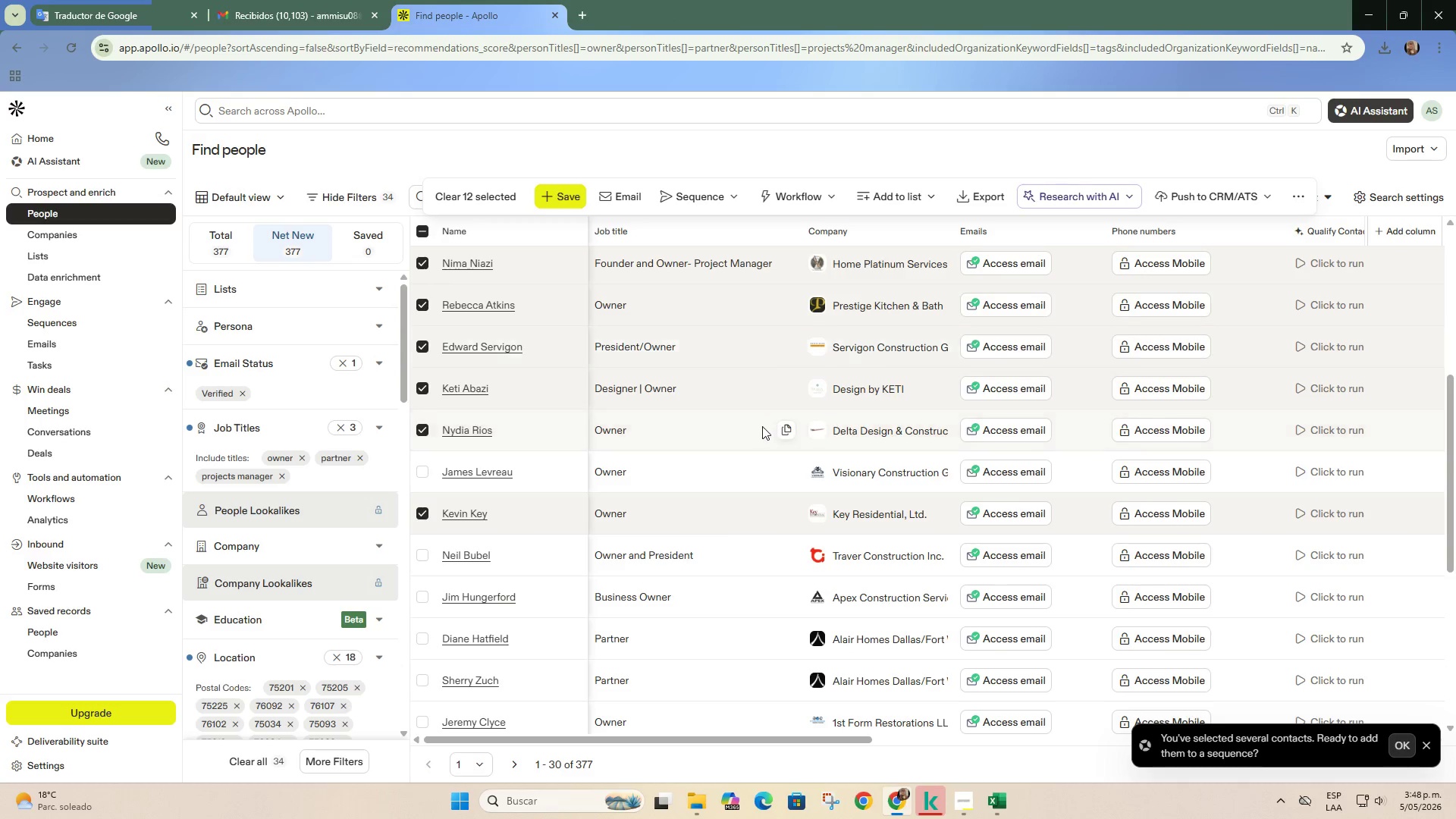 
scroll: coordinate [764, 429], scroll_direction: down, amount: 2.0
 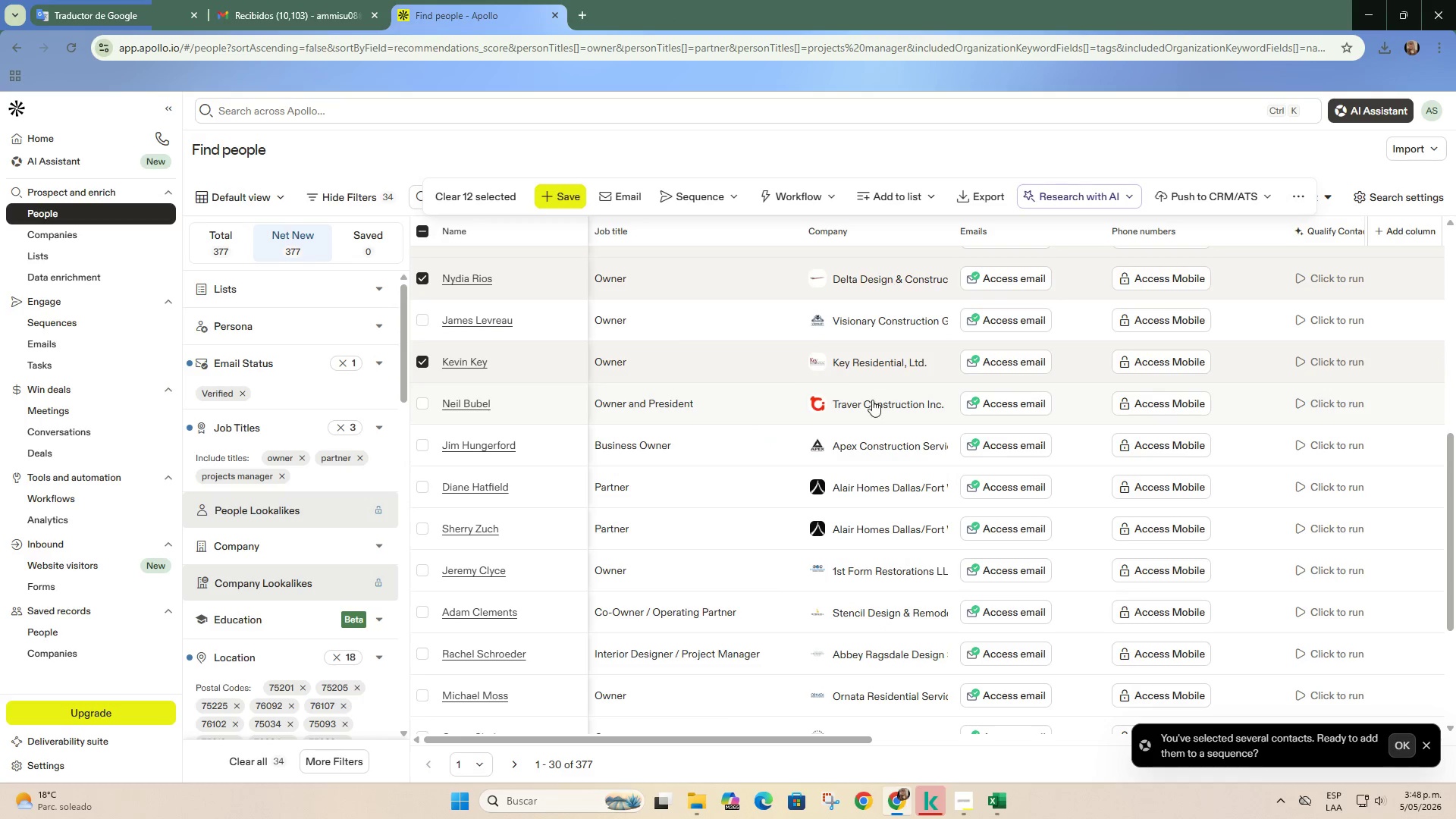 
right_click([872, 400])
 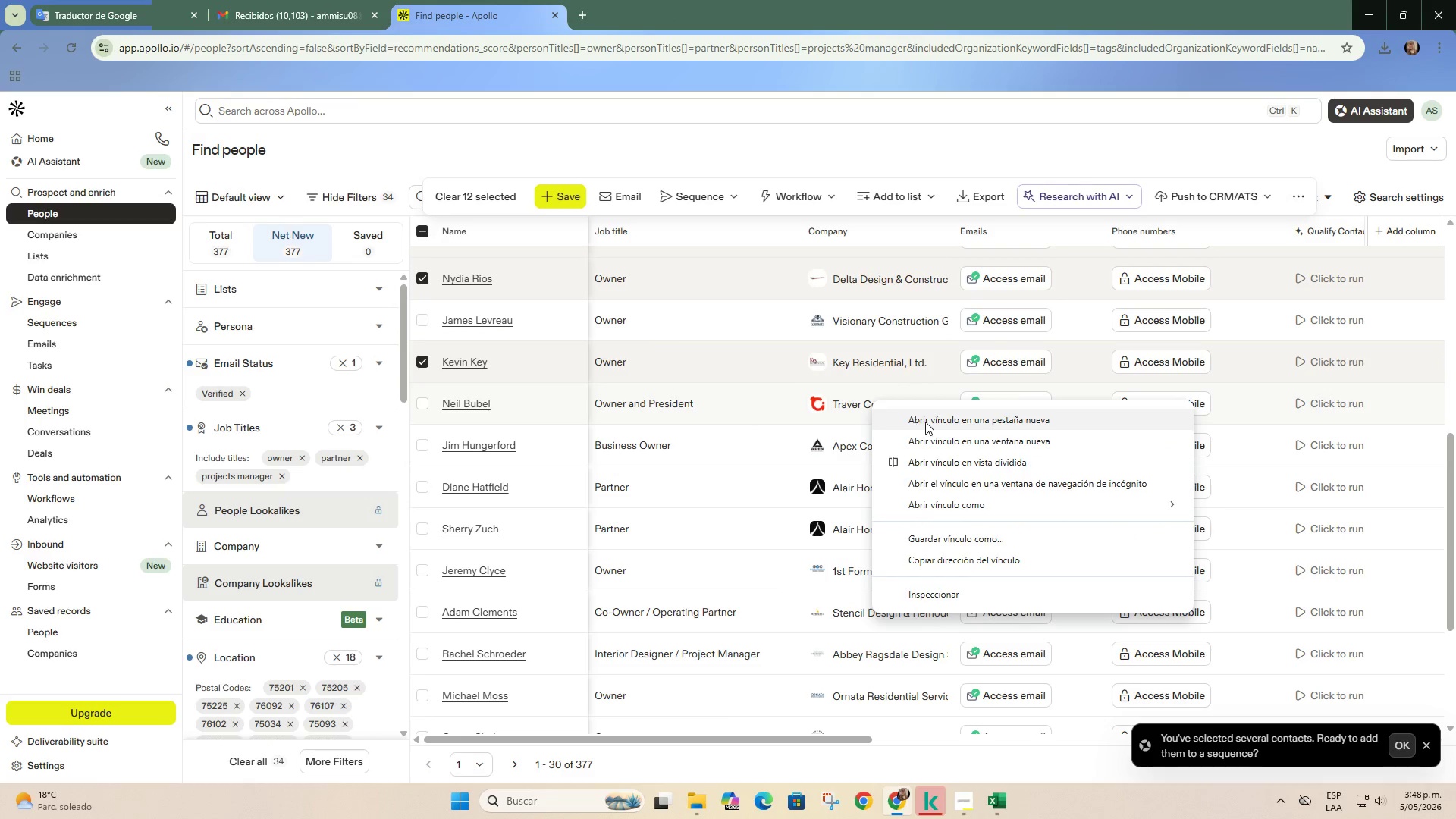 
left_click([926, 422])
 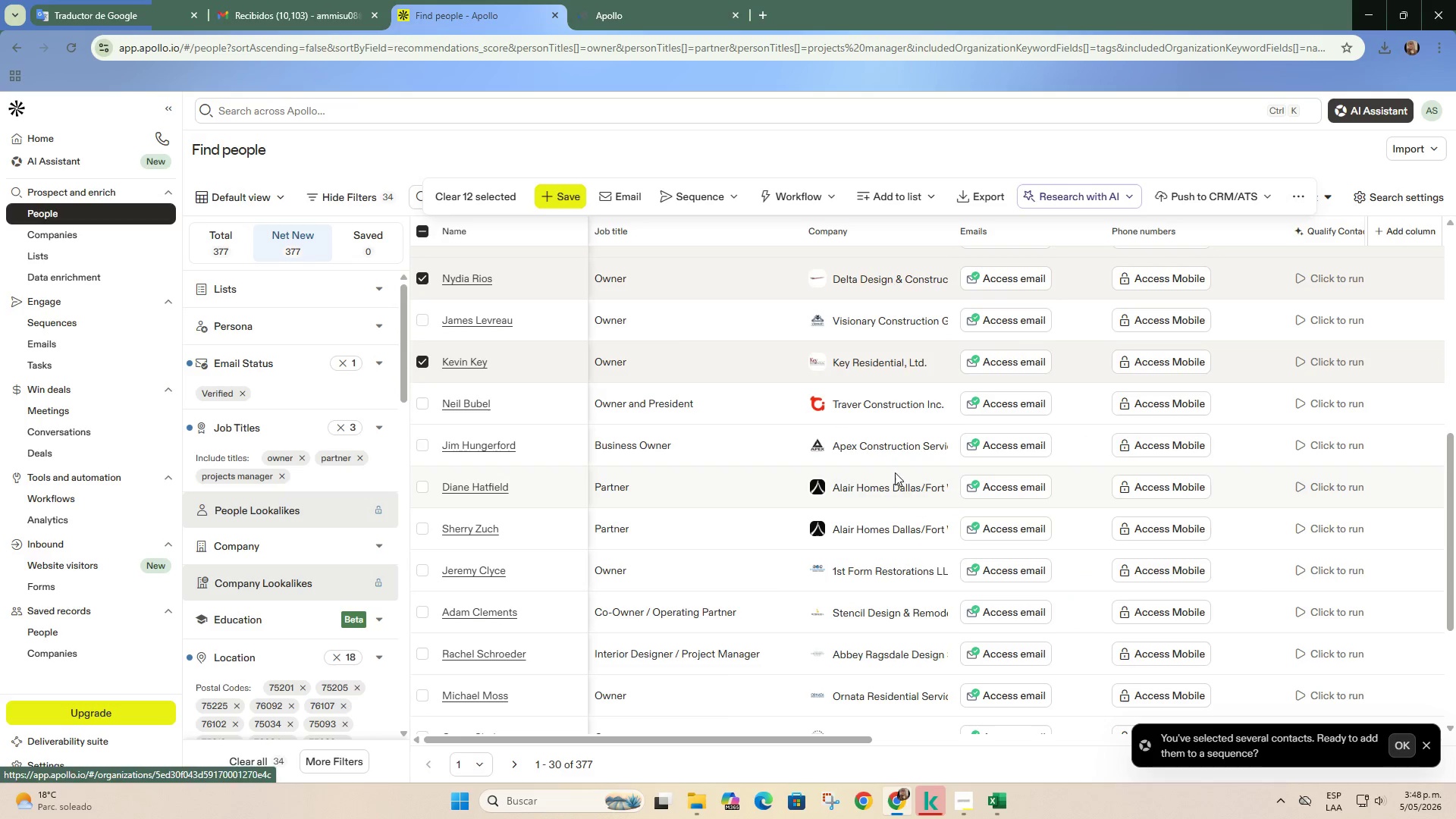 
right_click([894, 487])
 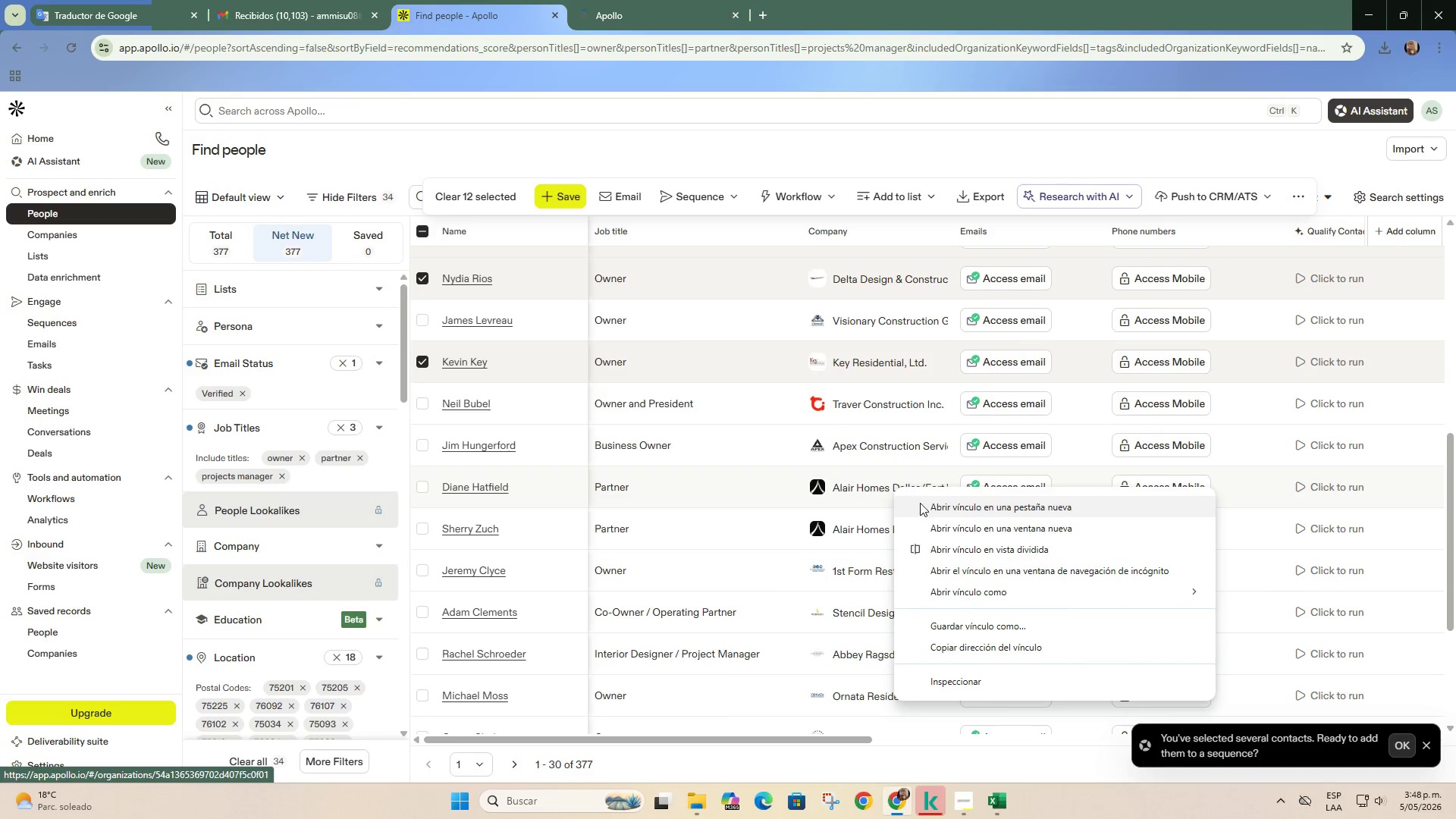 
left_click([921, 503])
 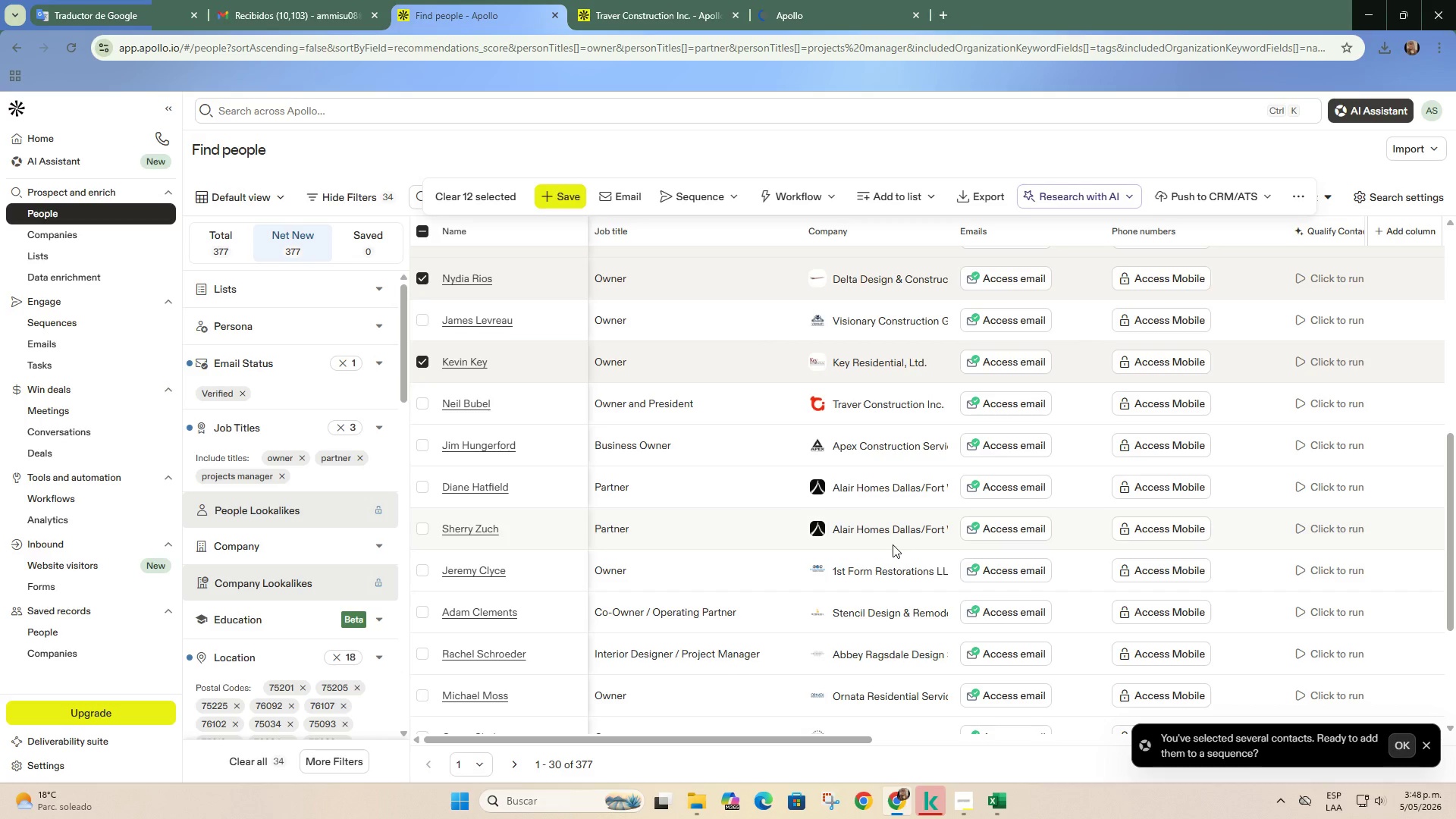 
right_click([903, 574])
 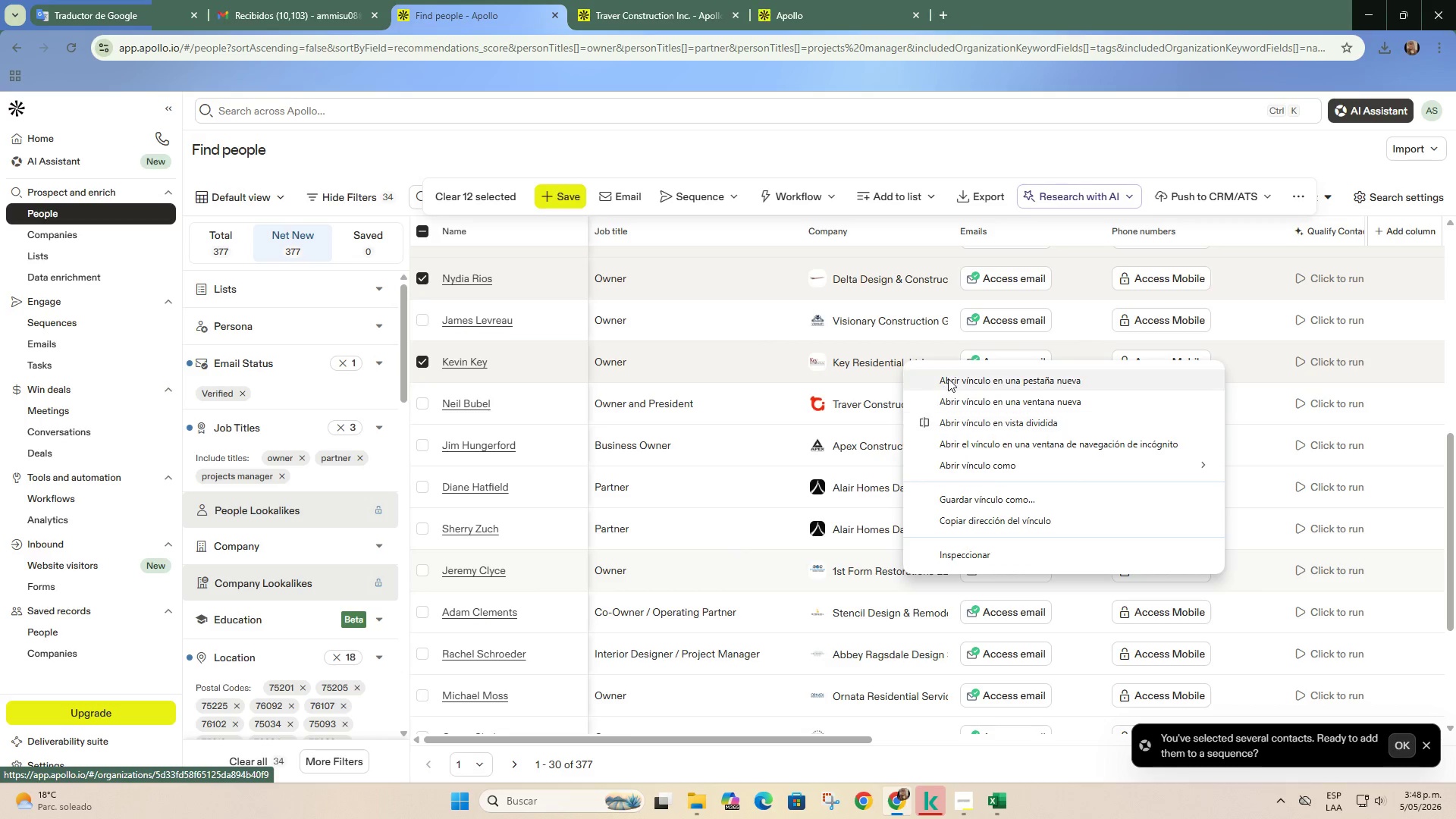 
left_click([949, 378])
 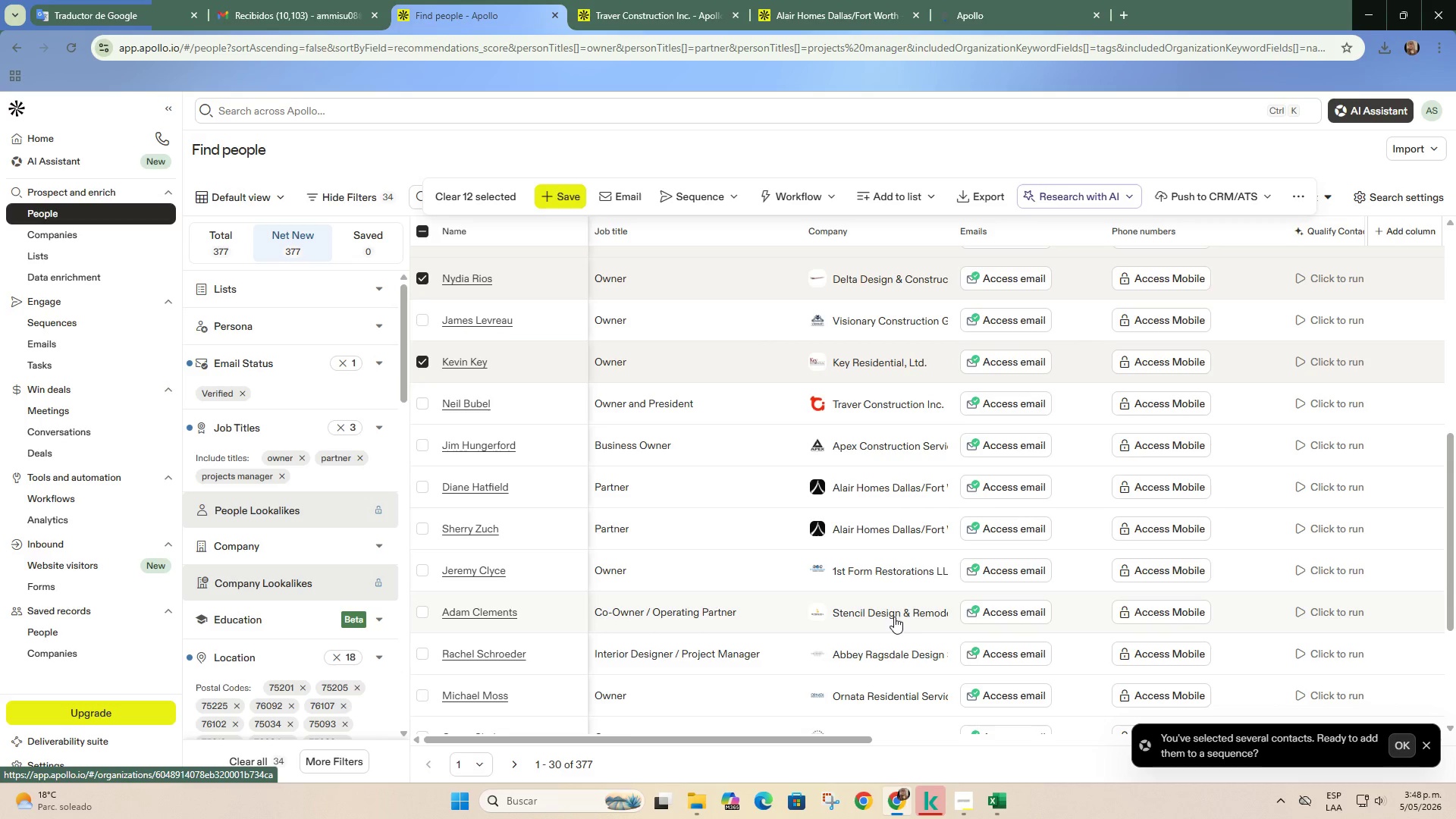 
scroll: coordinate [893, 612], scroll_direction: down, amount: 1.0
 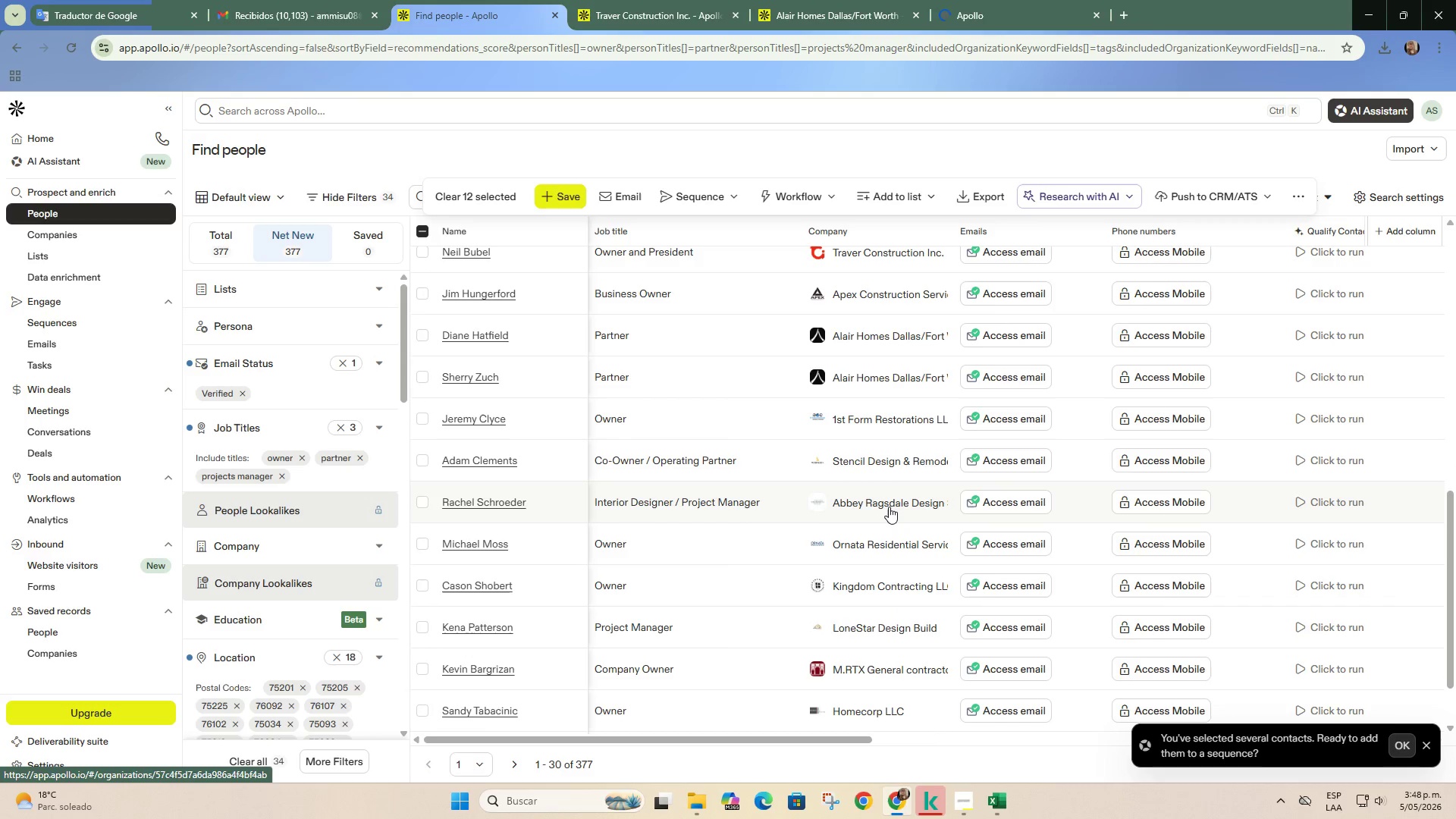 
right_click([889, 507])
 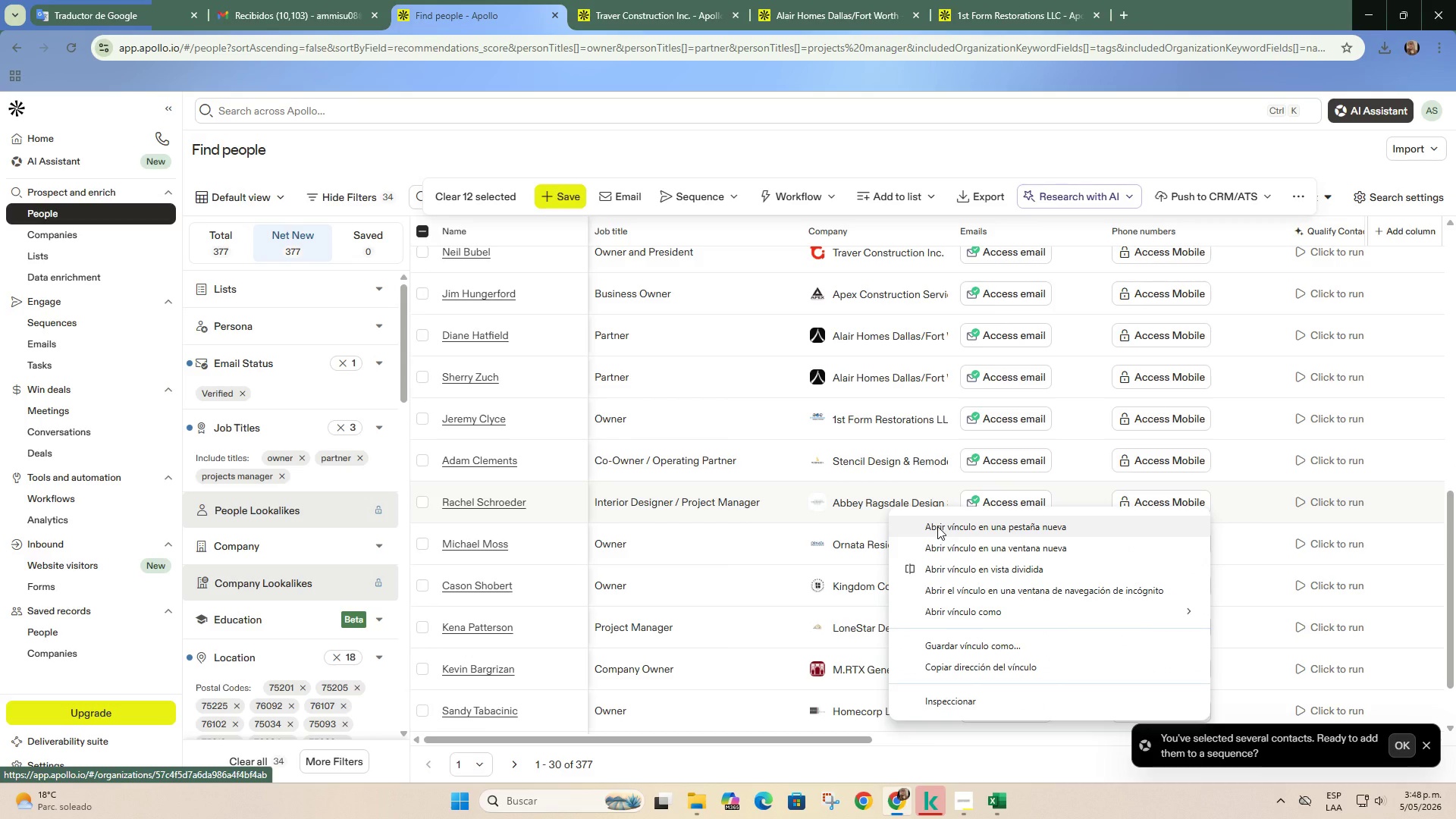 
left_click([937, 526])
 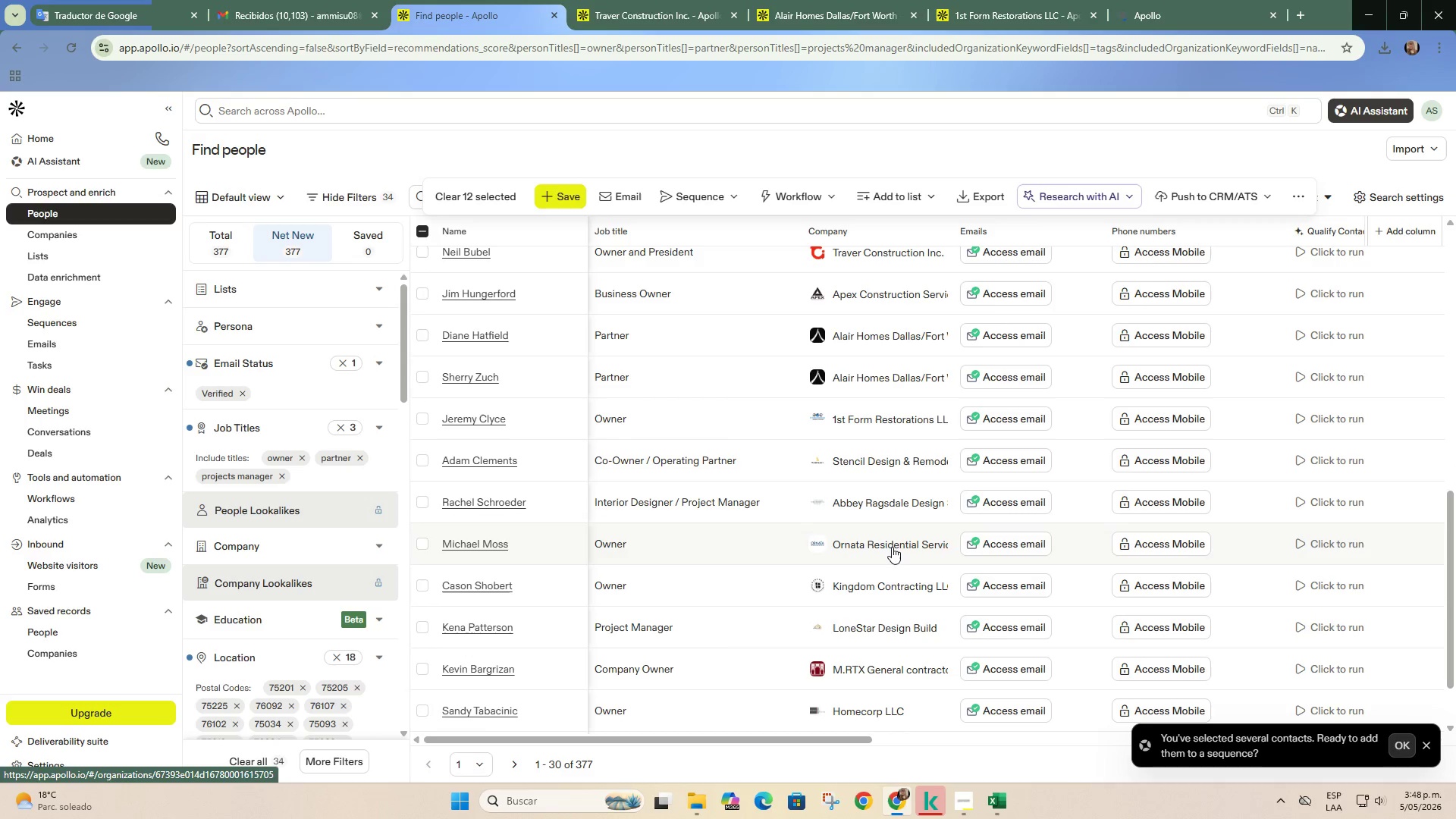 
right_click([892, 547])
 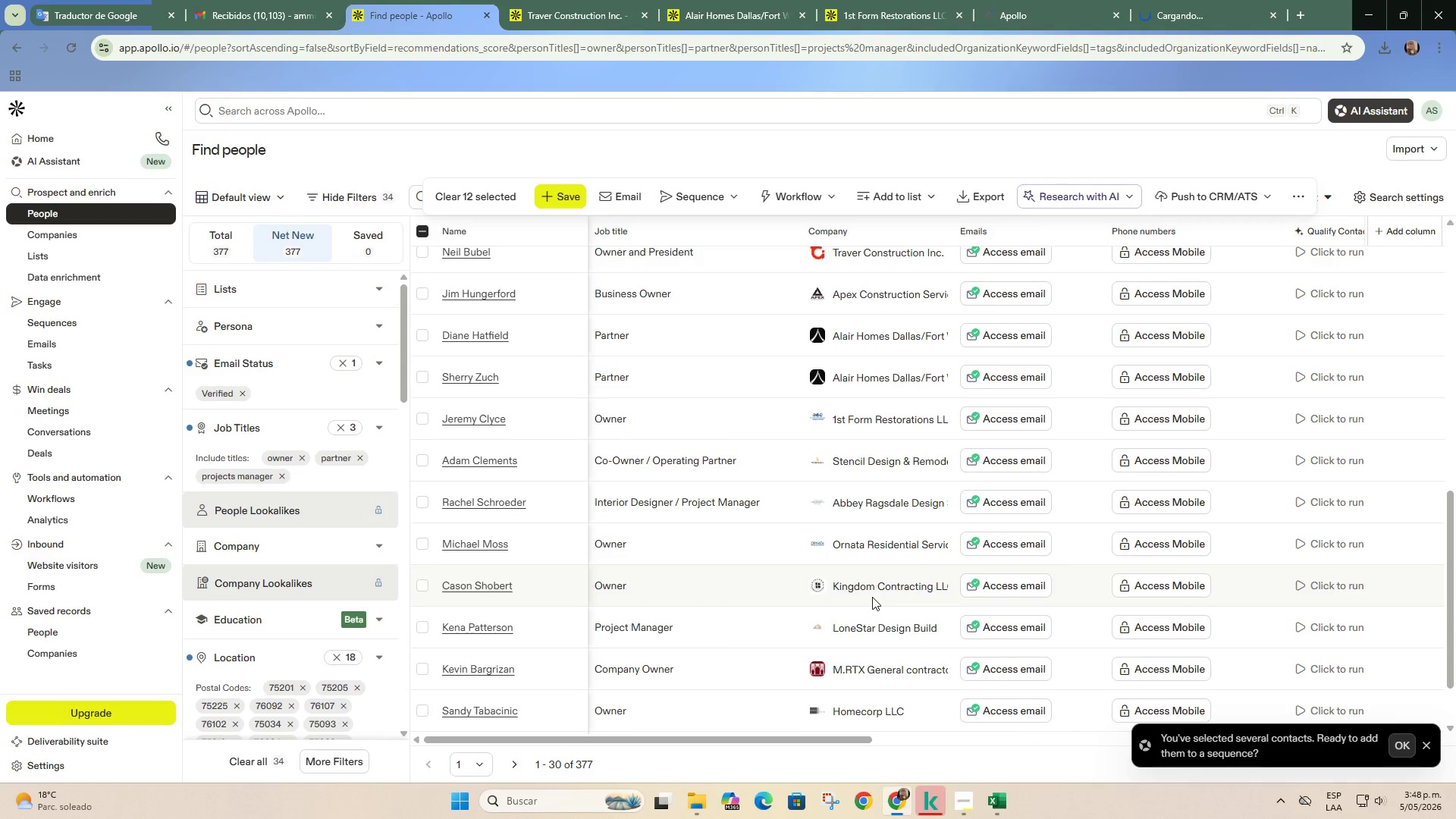 
right_click([874, 590])
 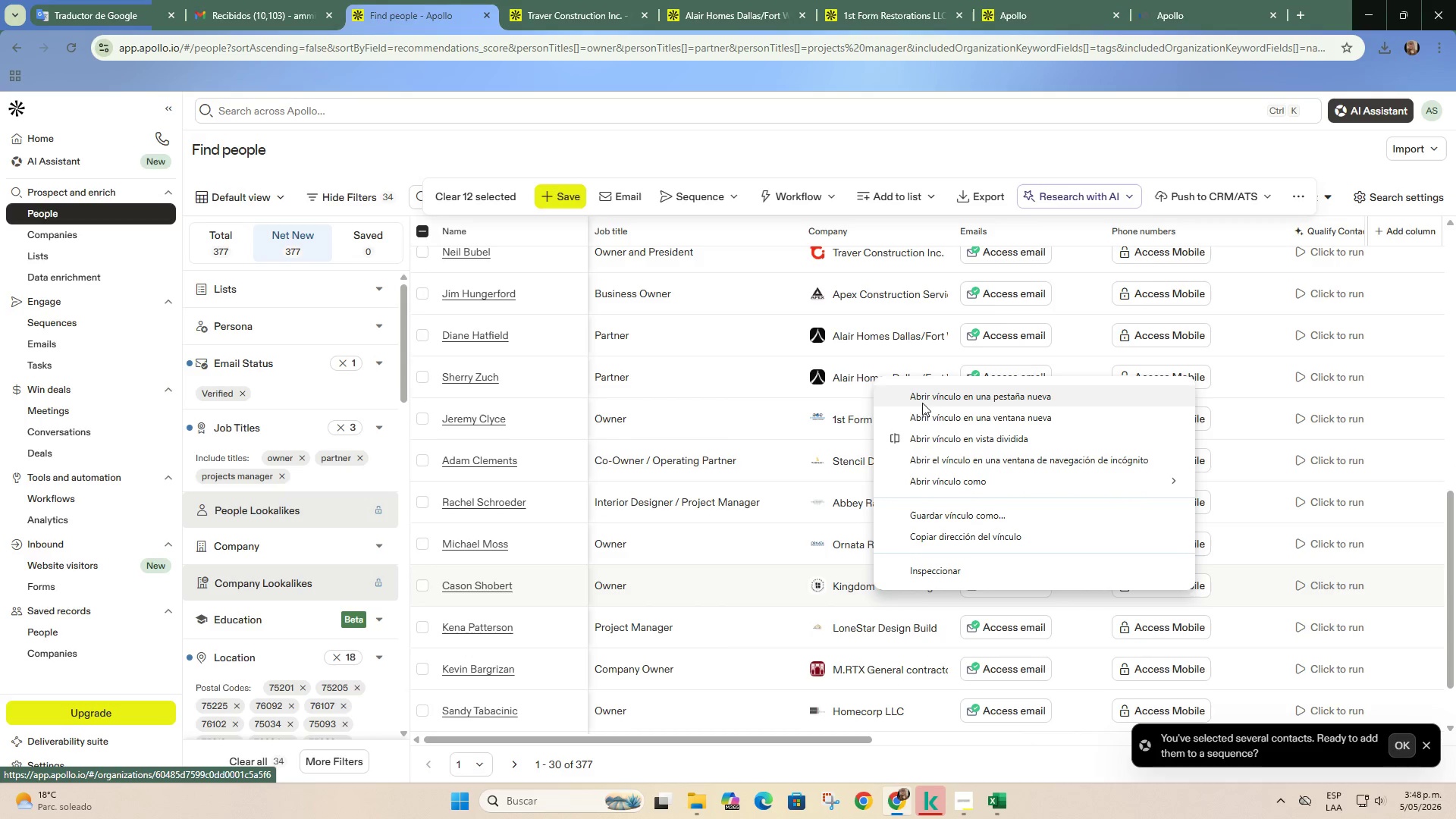 
left_click([926, 396])
 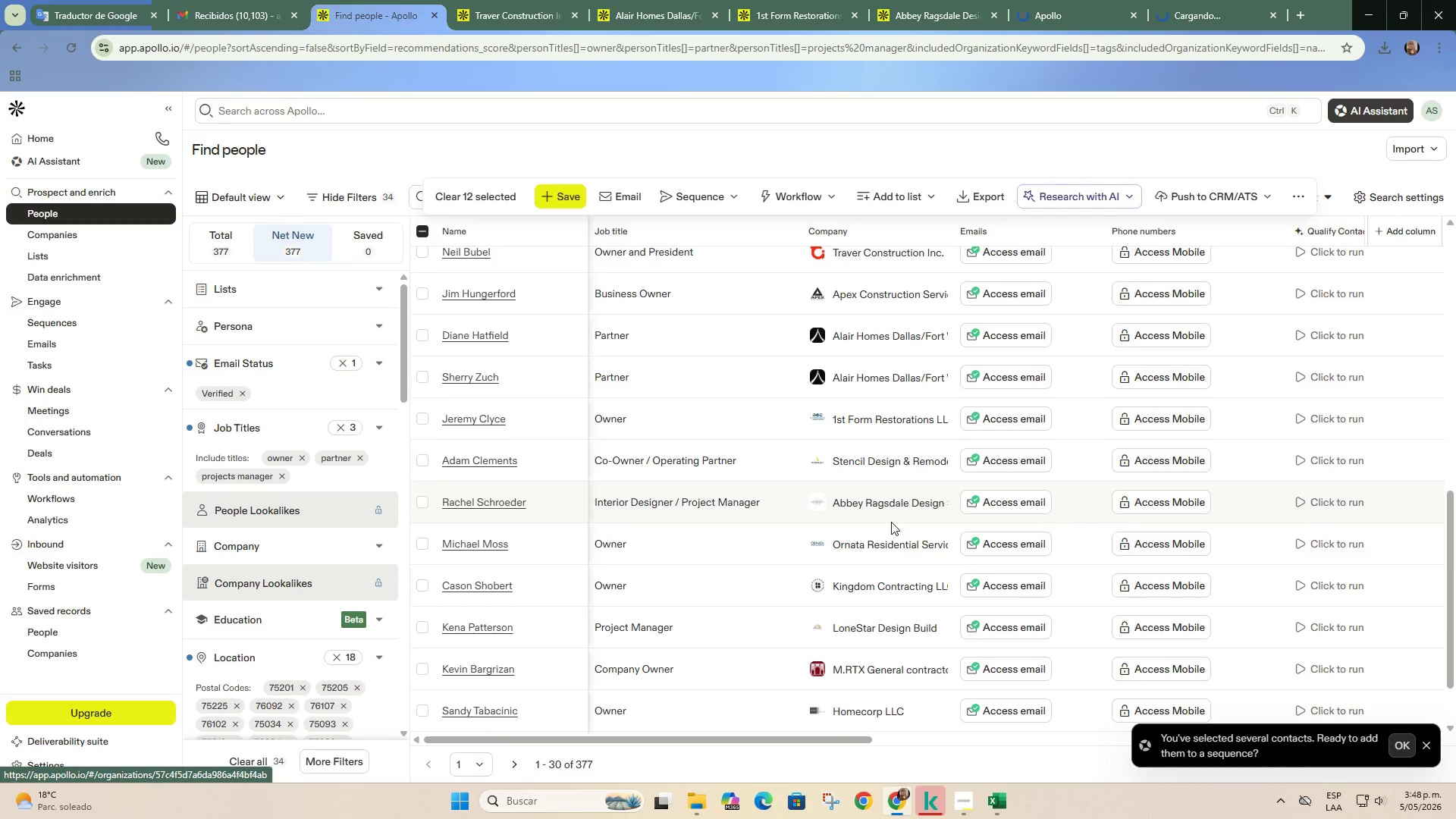 
scroll: coordinate [891, 522], scroll_direction: down, amount: 3.0
 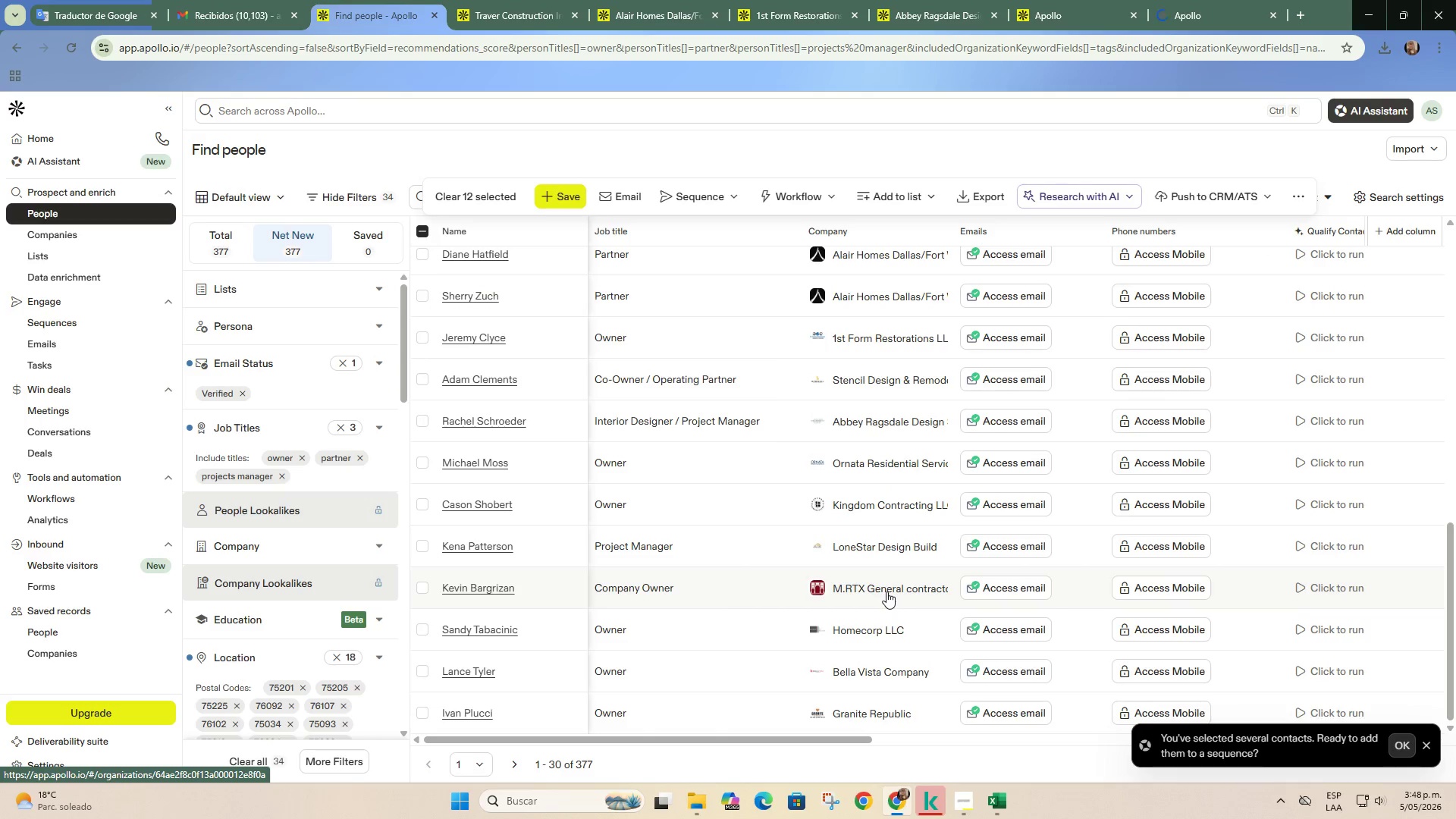 
right_click([890, 551])
 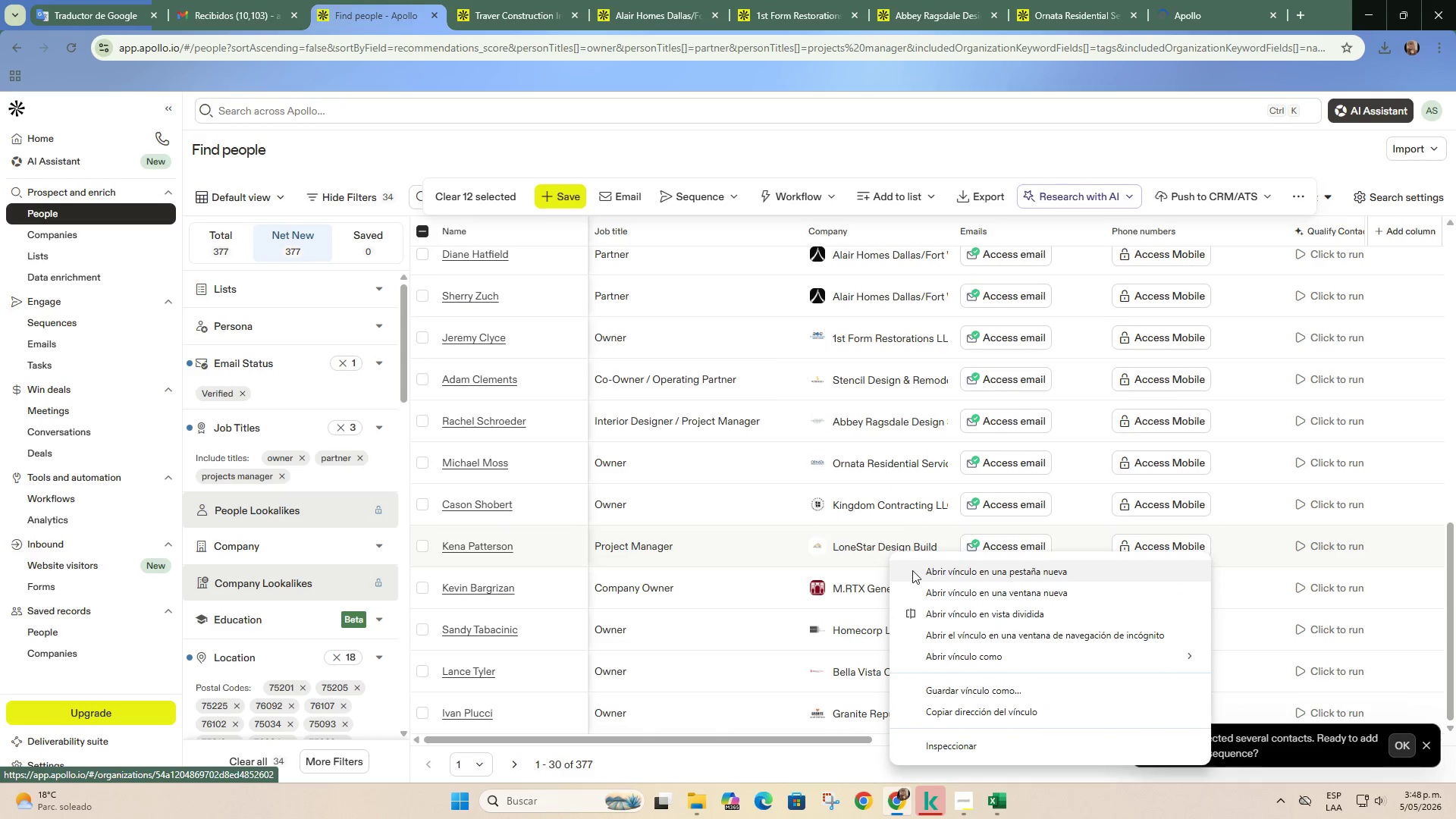 
left_click([913, 570])
 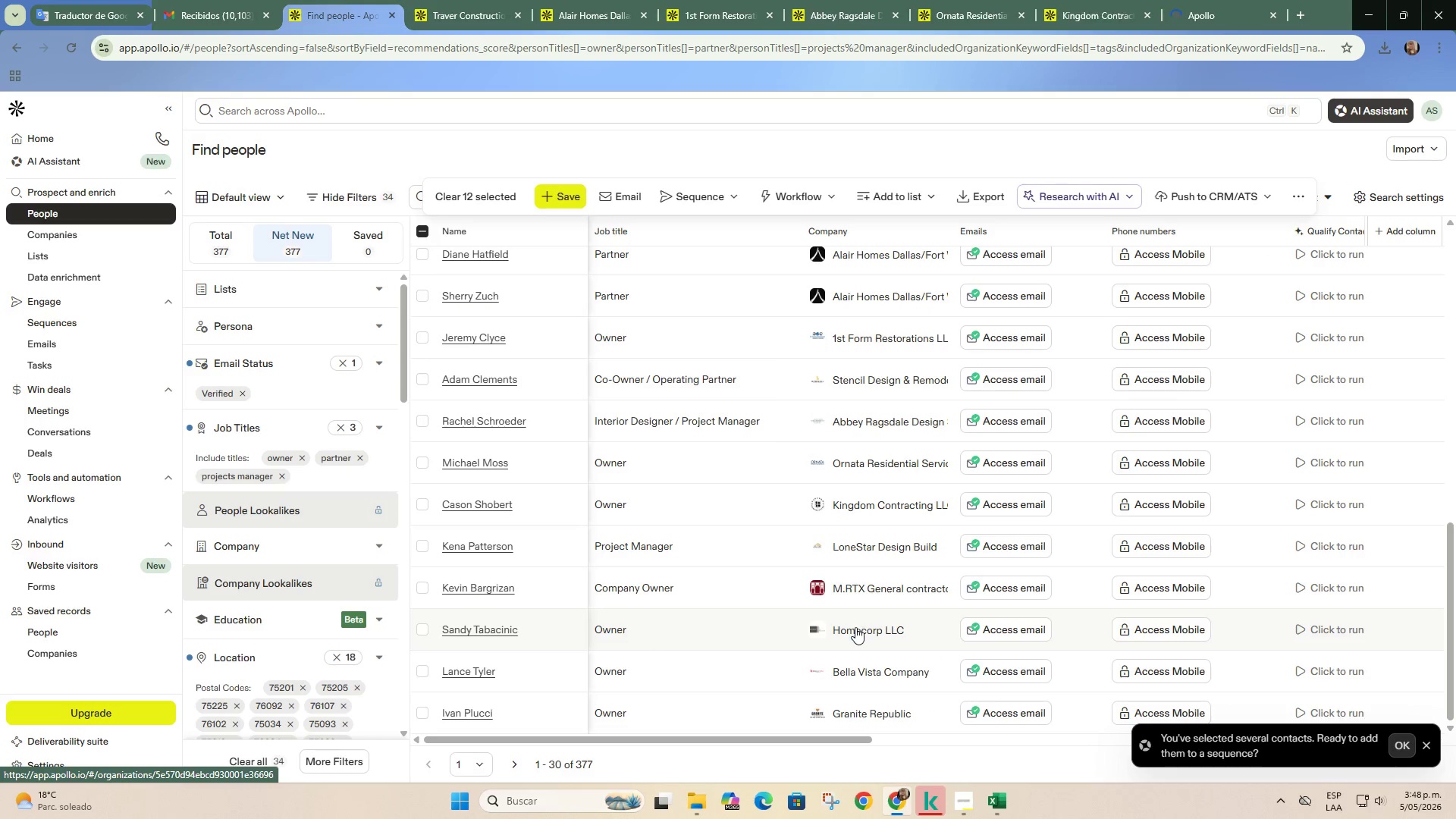 
right_click([858, 632])
 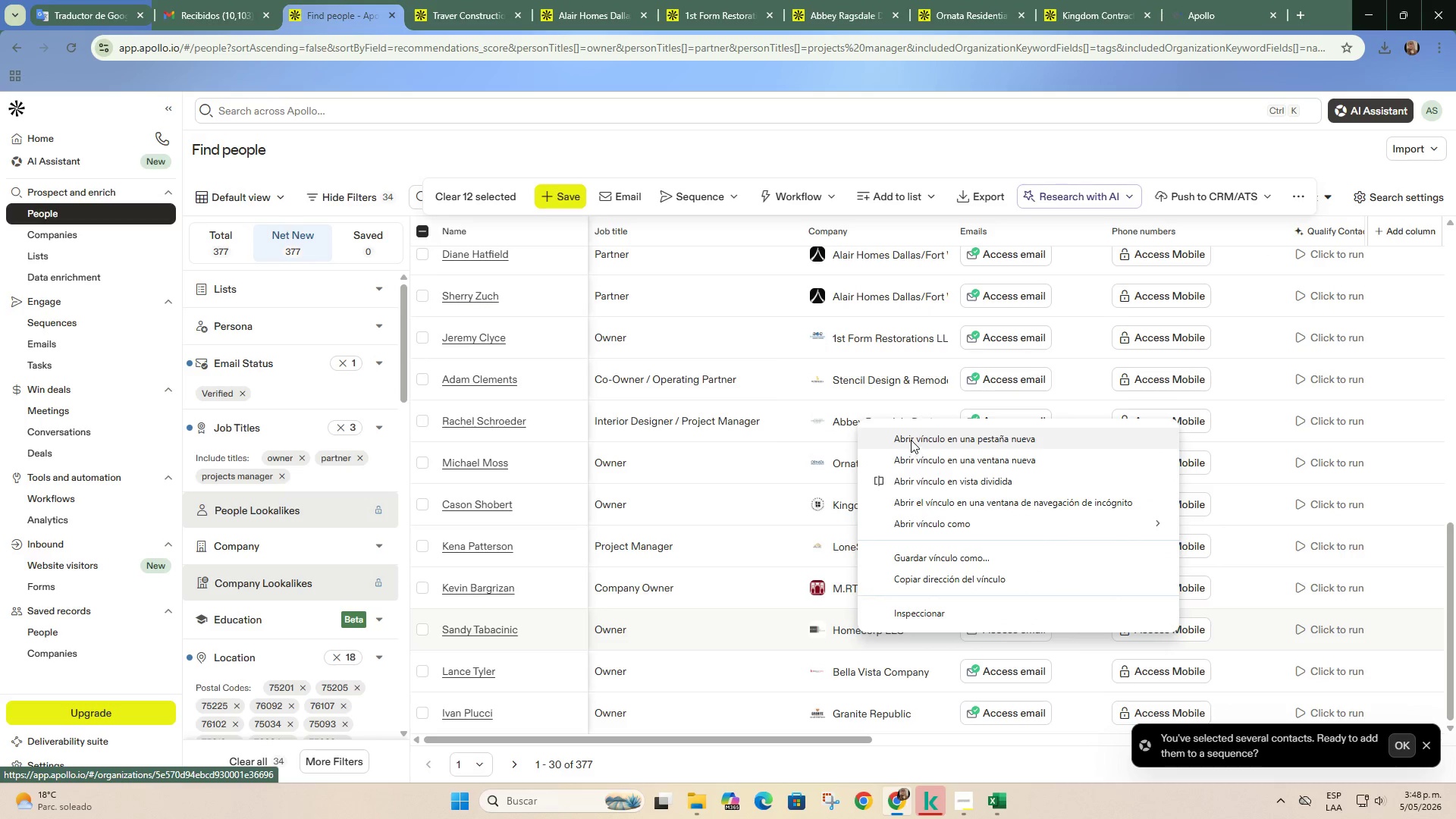 
left_click([912, 440])
 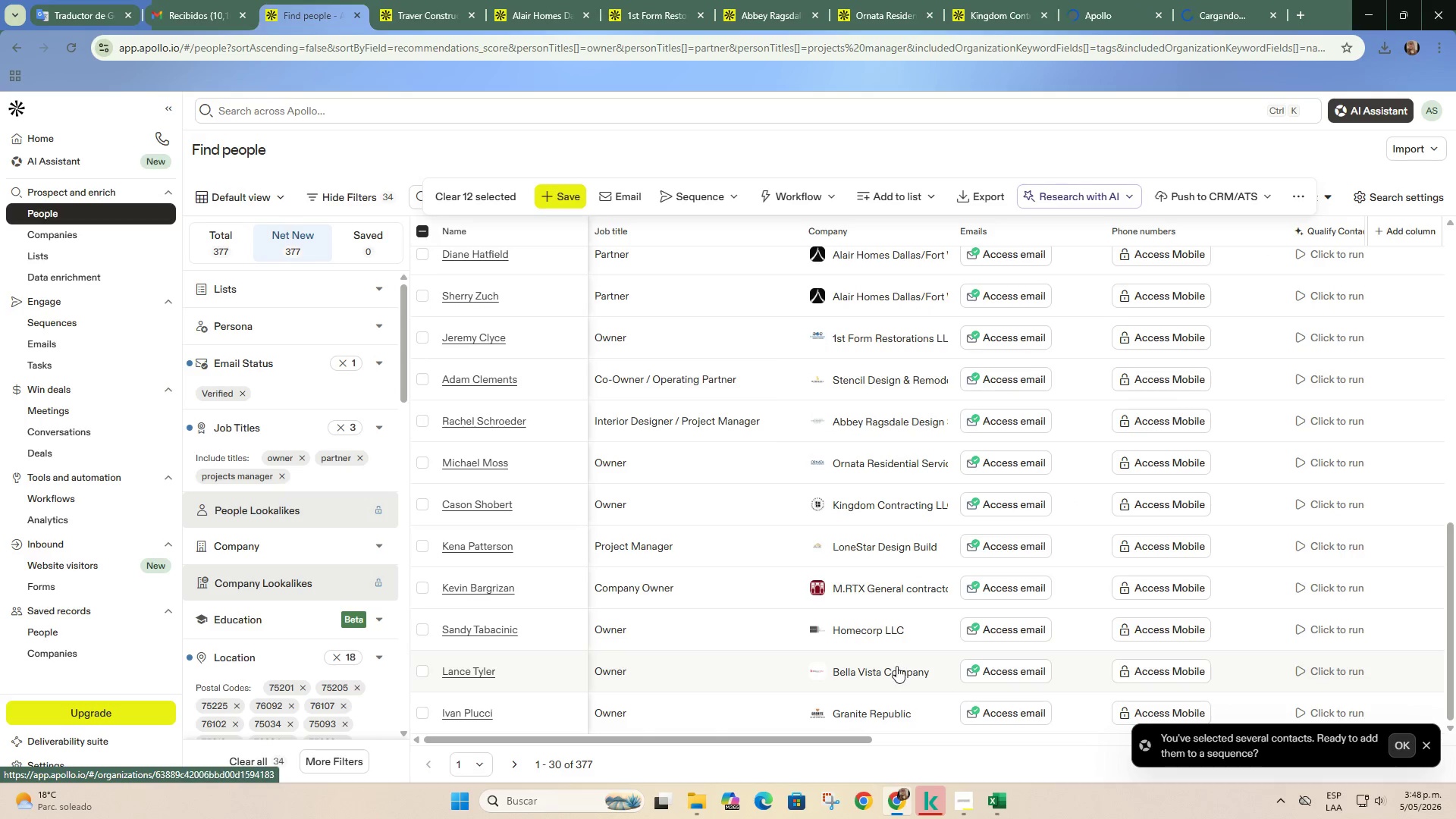 
right_click([896, 667])
 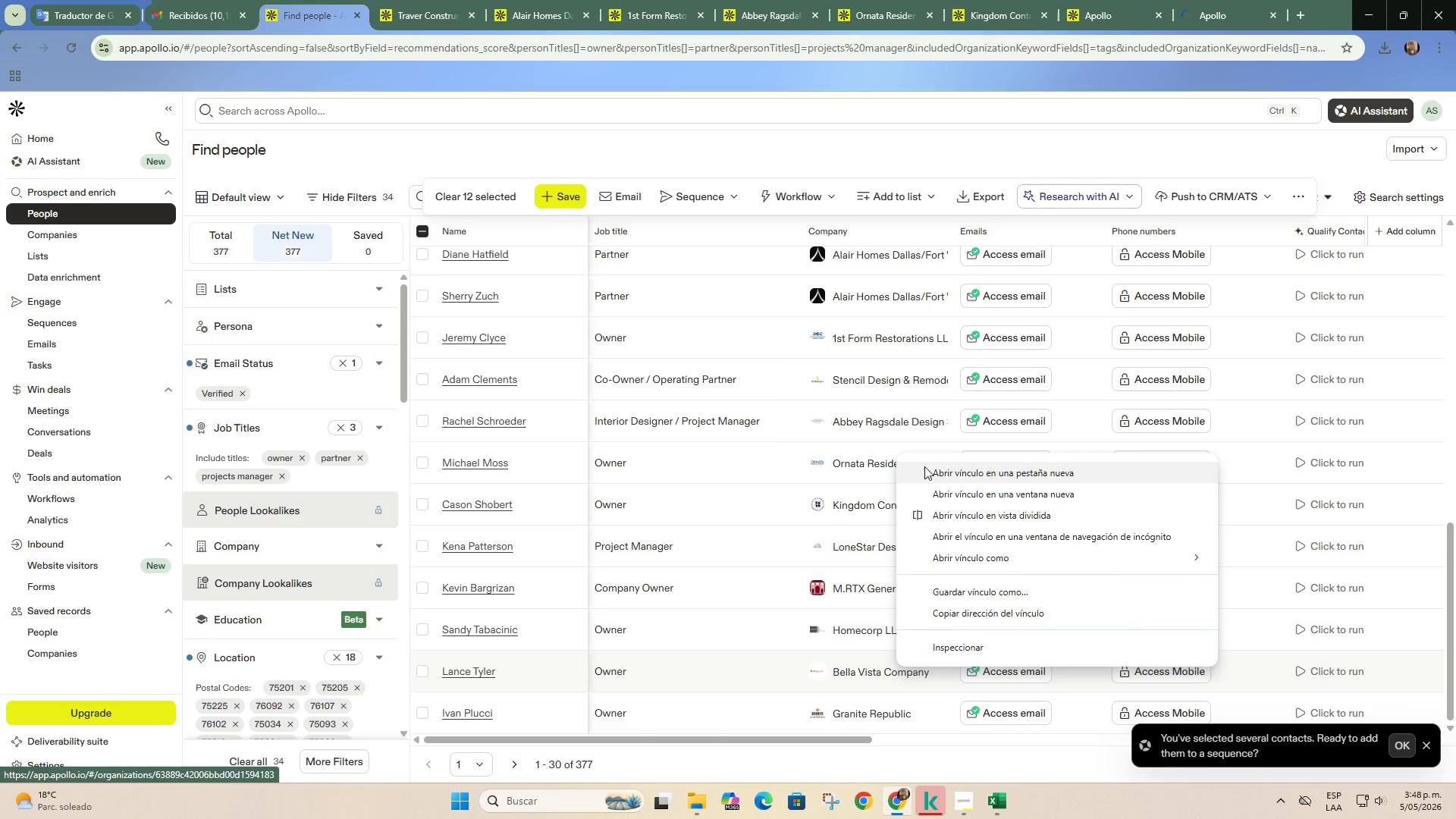 
left_click([924, 466])
 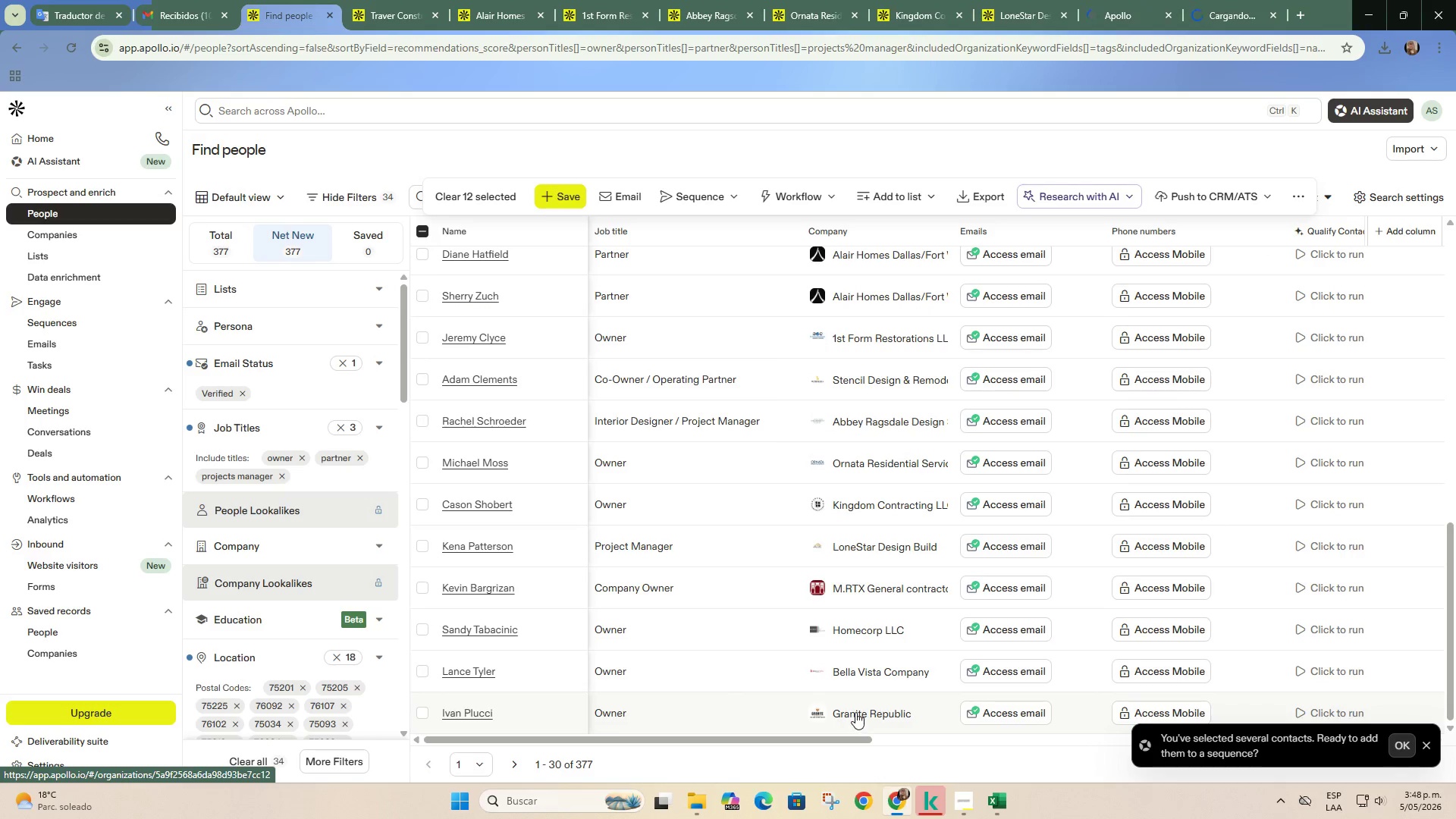 
right_click([855, 712])
 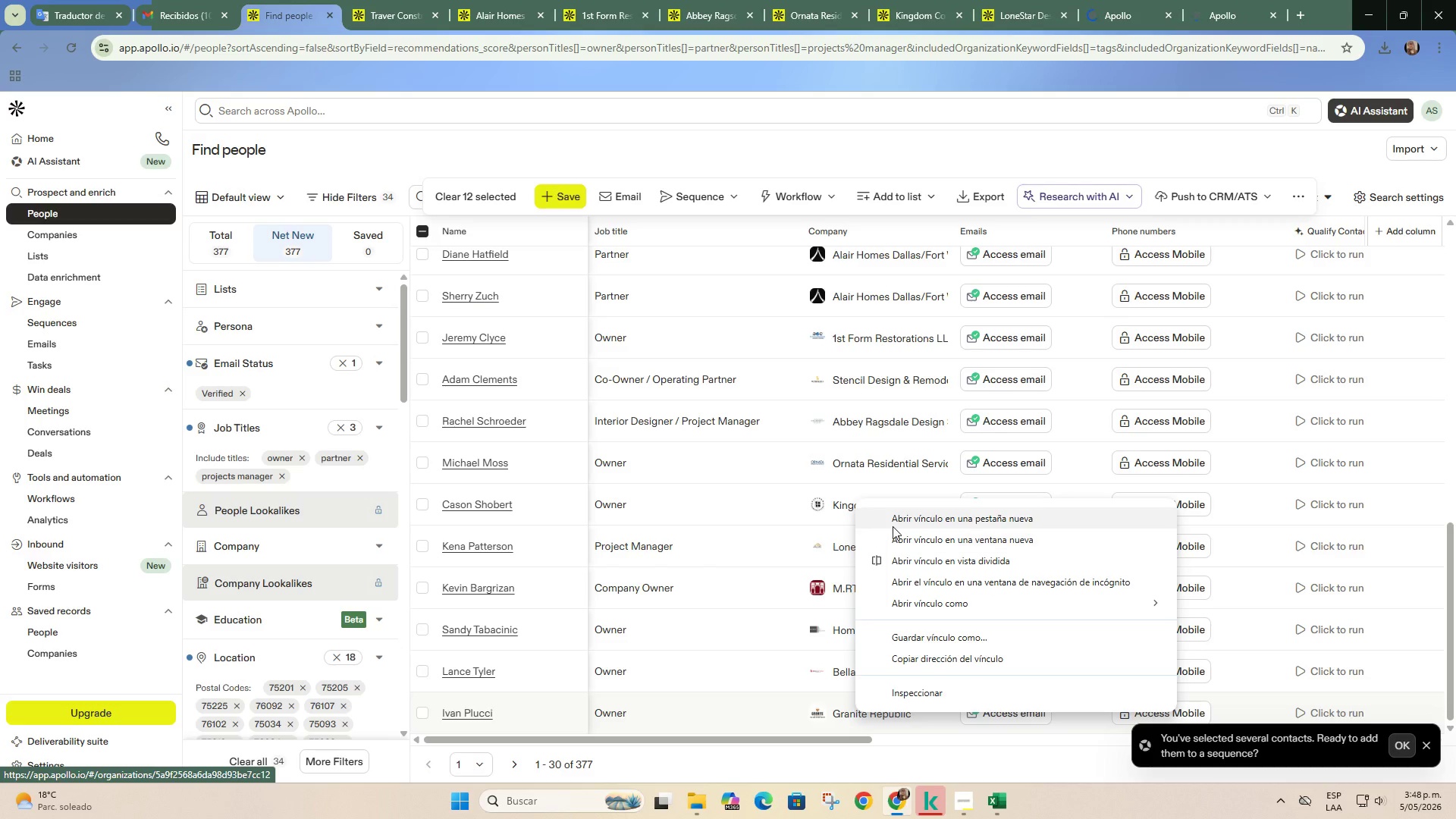 
left_click([893, 526])
 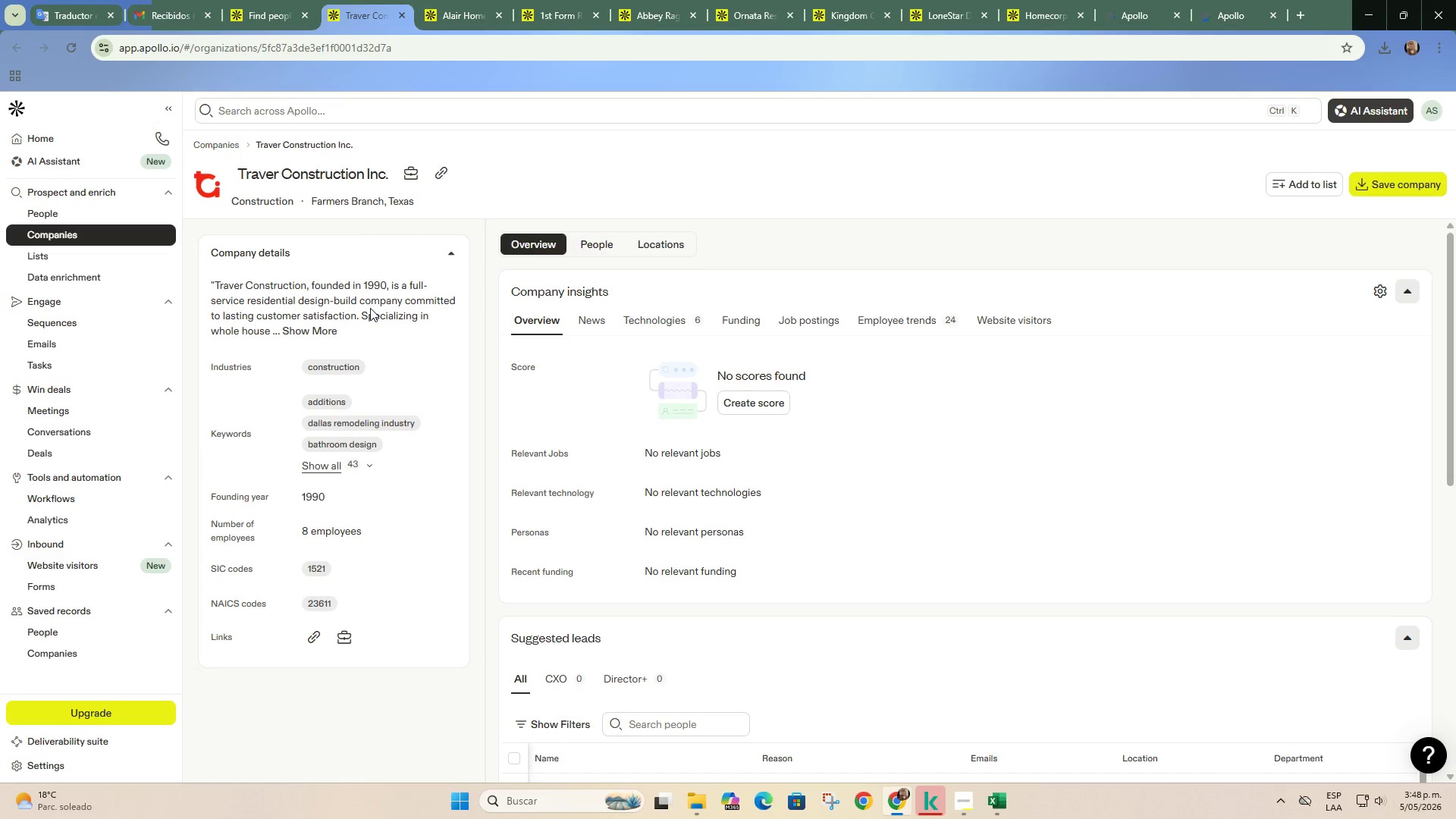 
wait(5.03)
 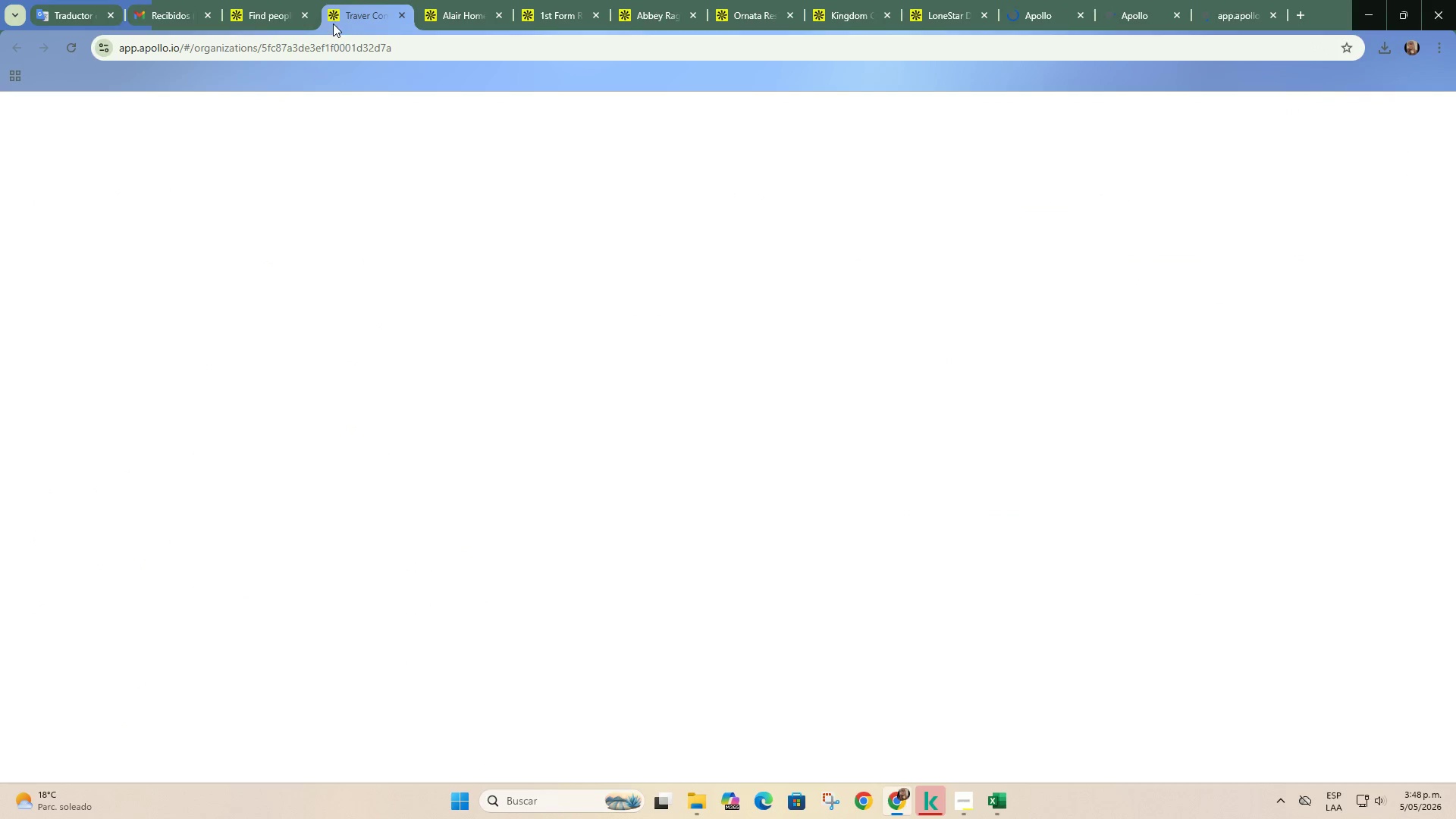 
scroll: coordinate [370, 308], scroll_direction: down, amount: 1.0
 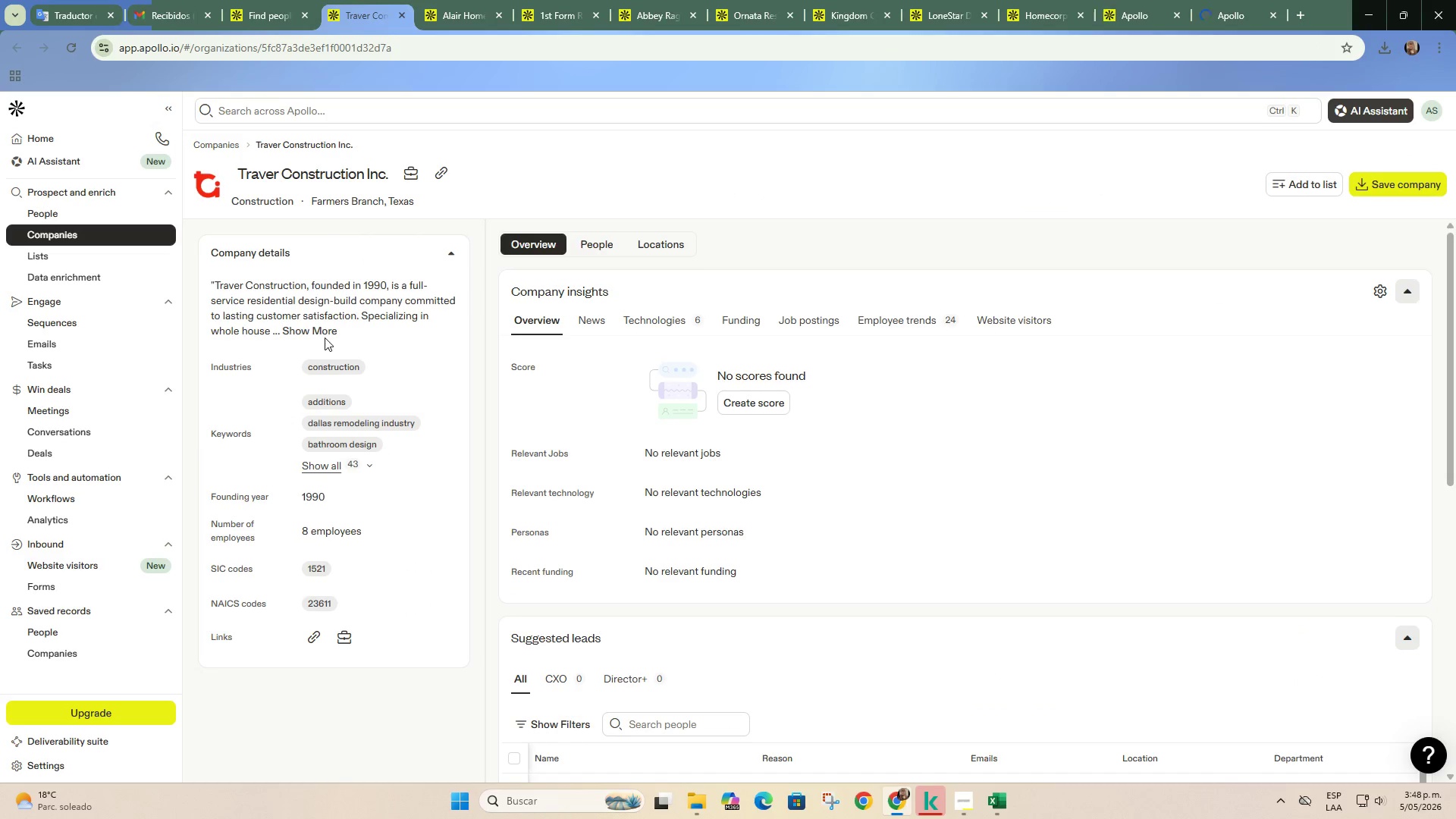 
double_click([323, 329])
 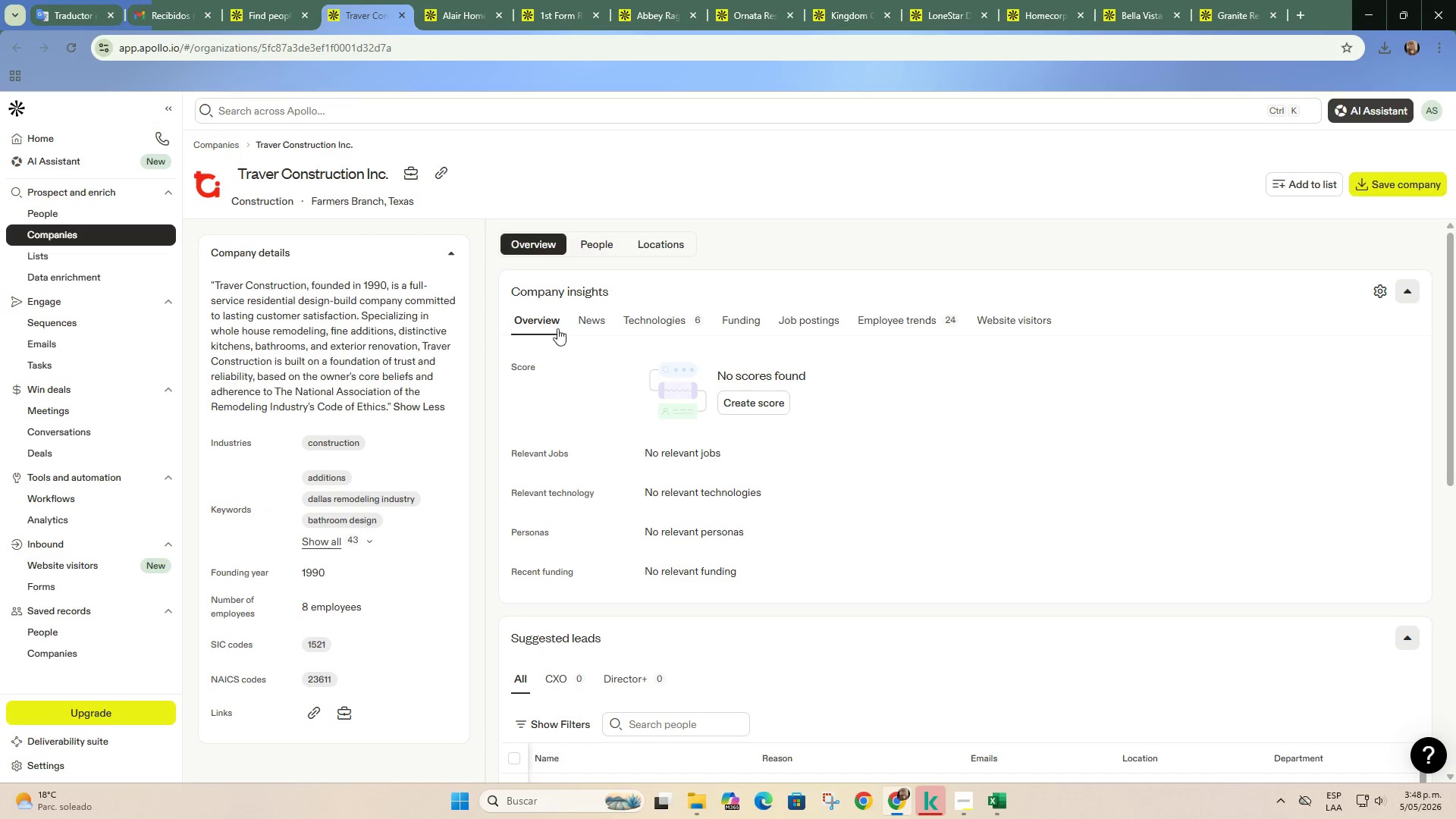 
left_click([440, 176])
 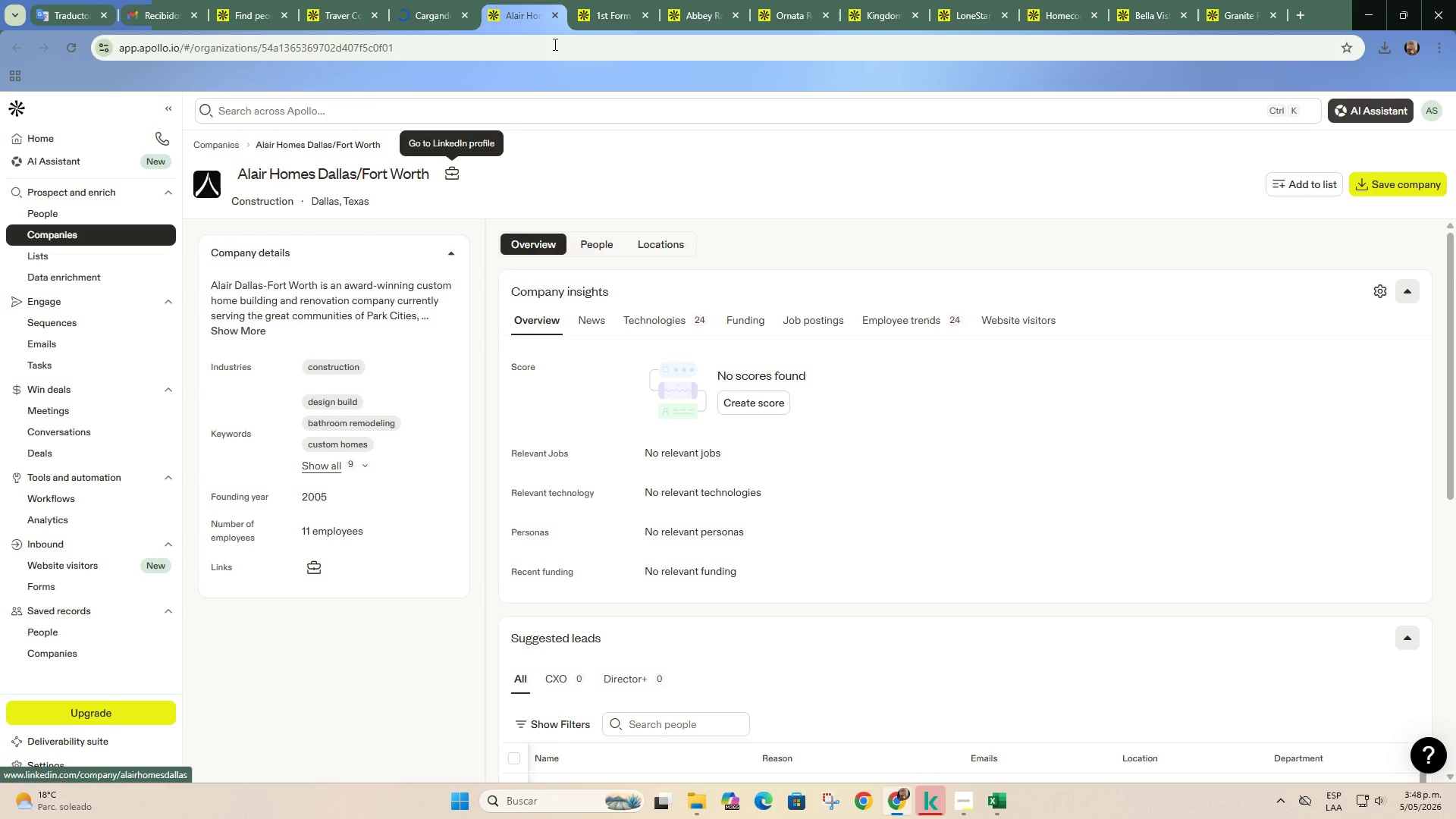 
left_click([559, 19])
 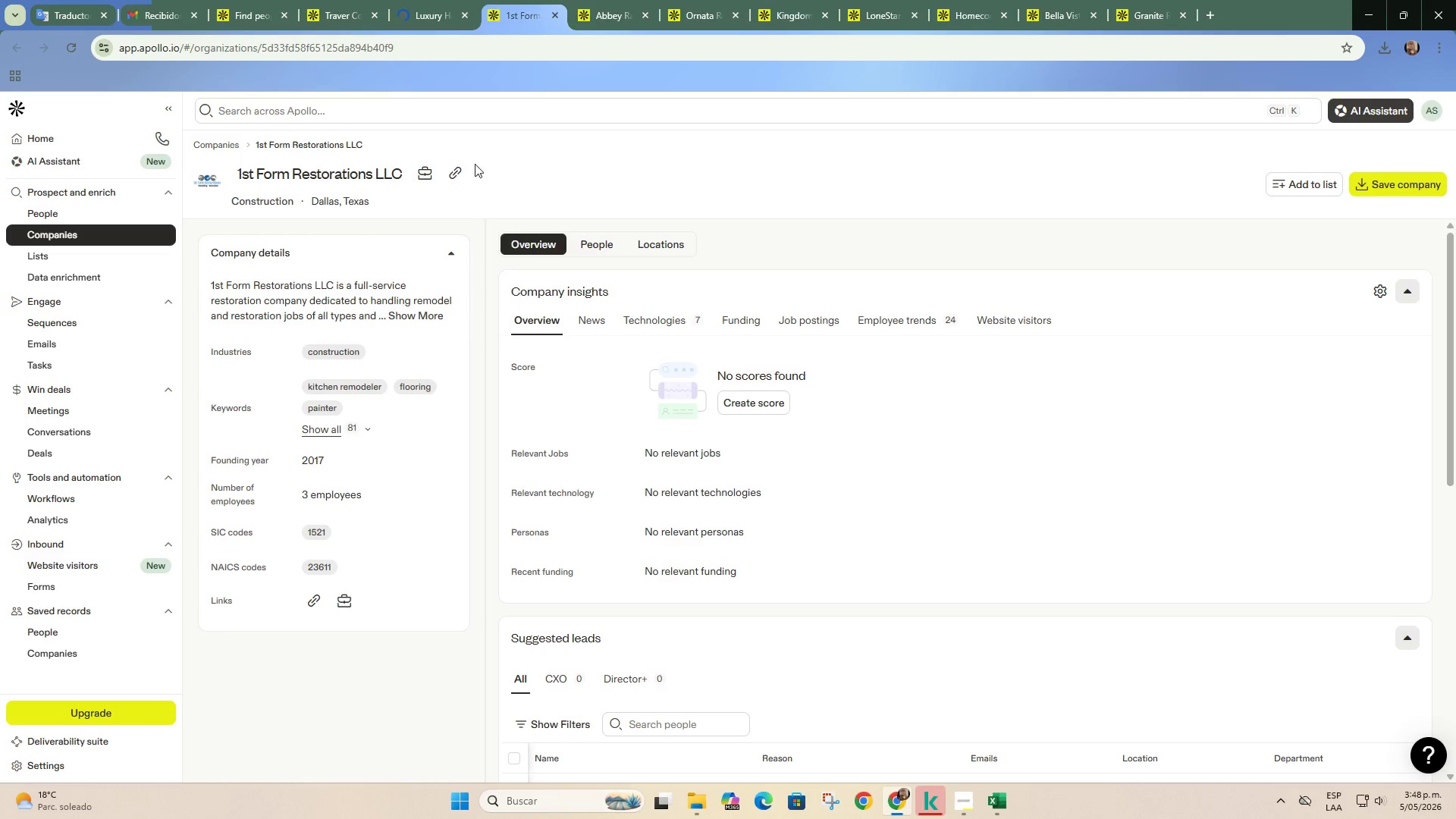 
left_click([462, 169])
 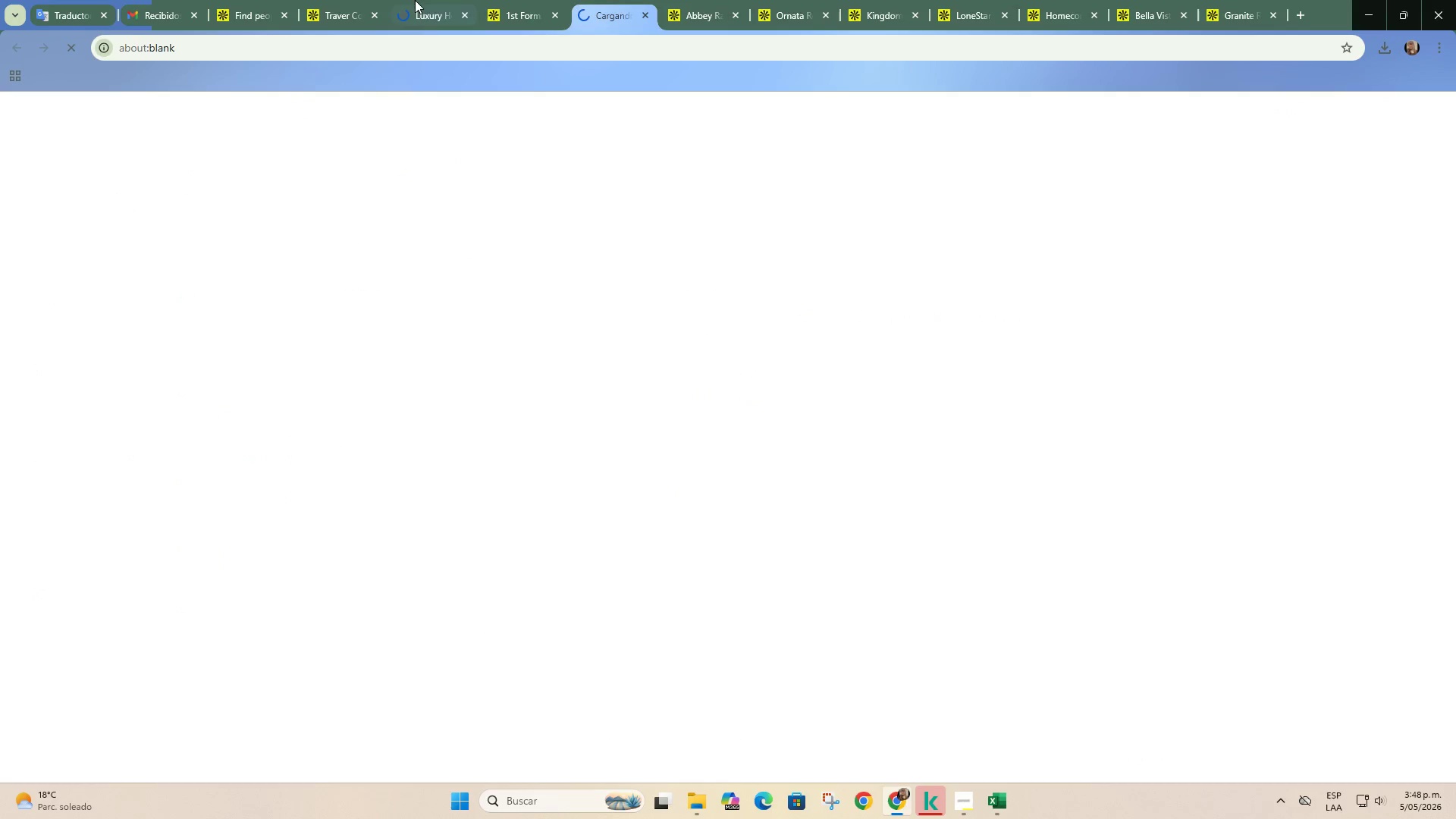 
left_click([414, 0])
 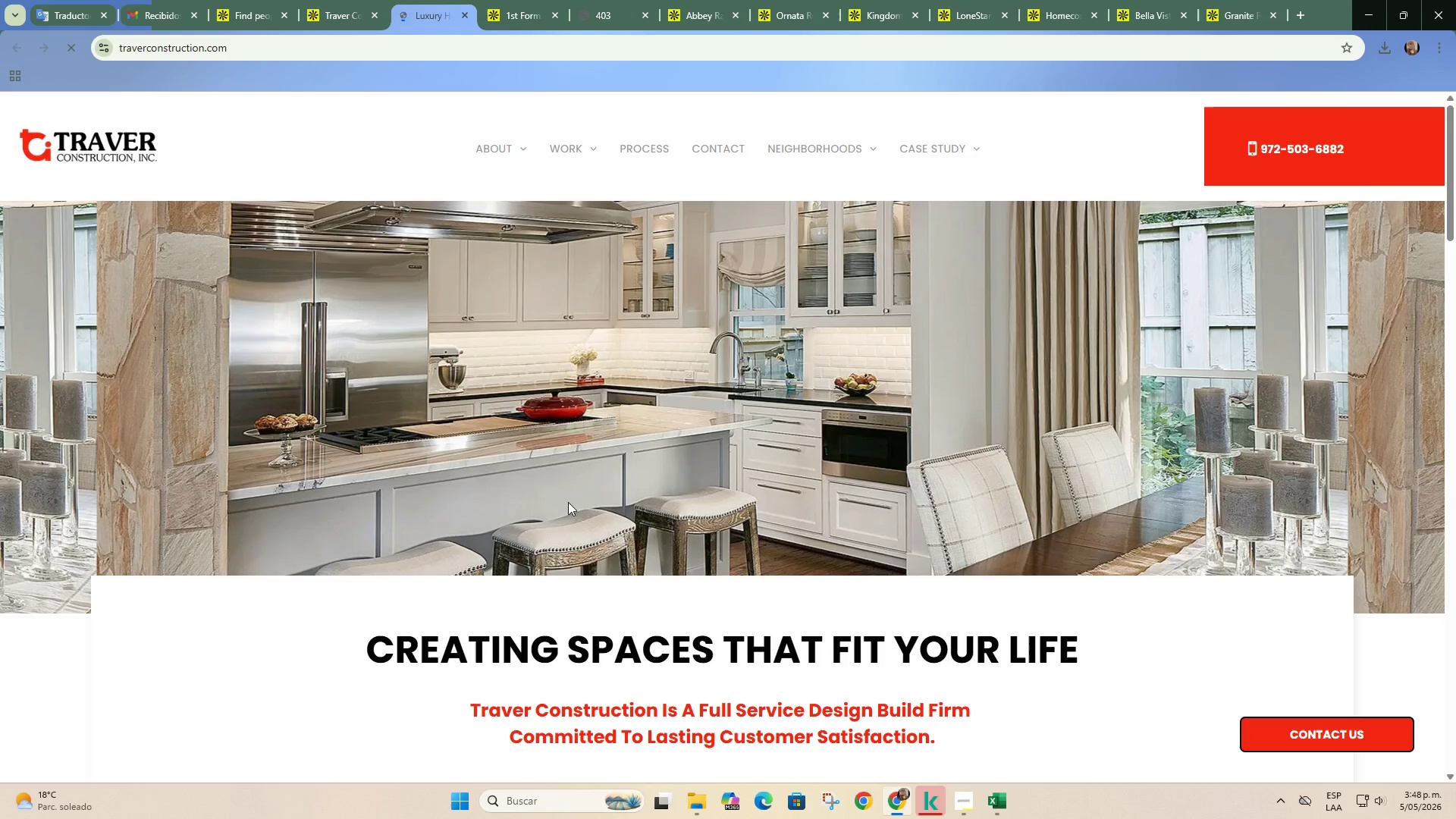 
scroll: coordinate [568, 502], scroll_direction: down, amount: 3.0
 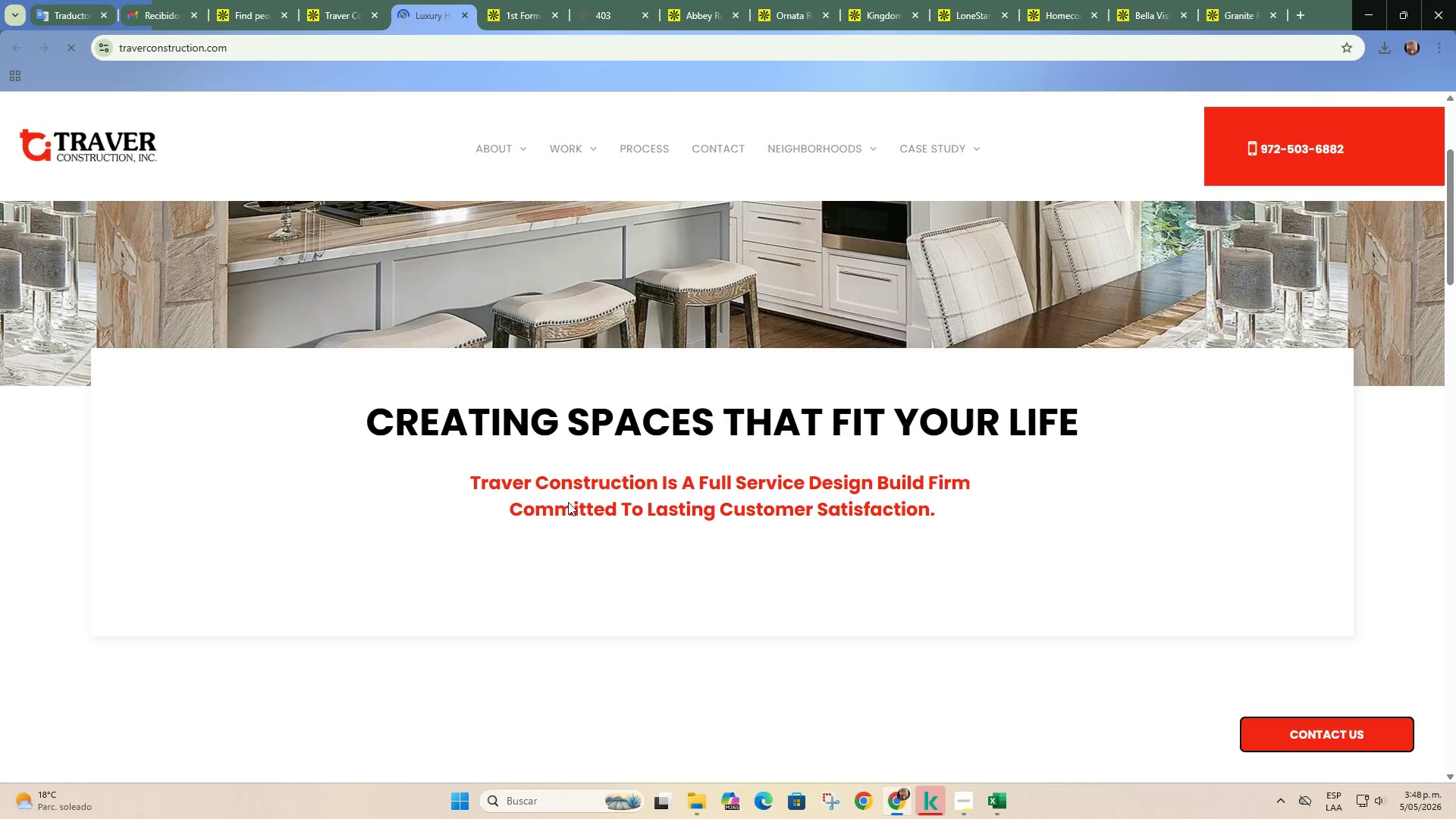 
scroll: coordinate [568, 502], scroll_direction: up, amount: 4.0
 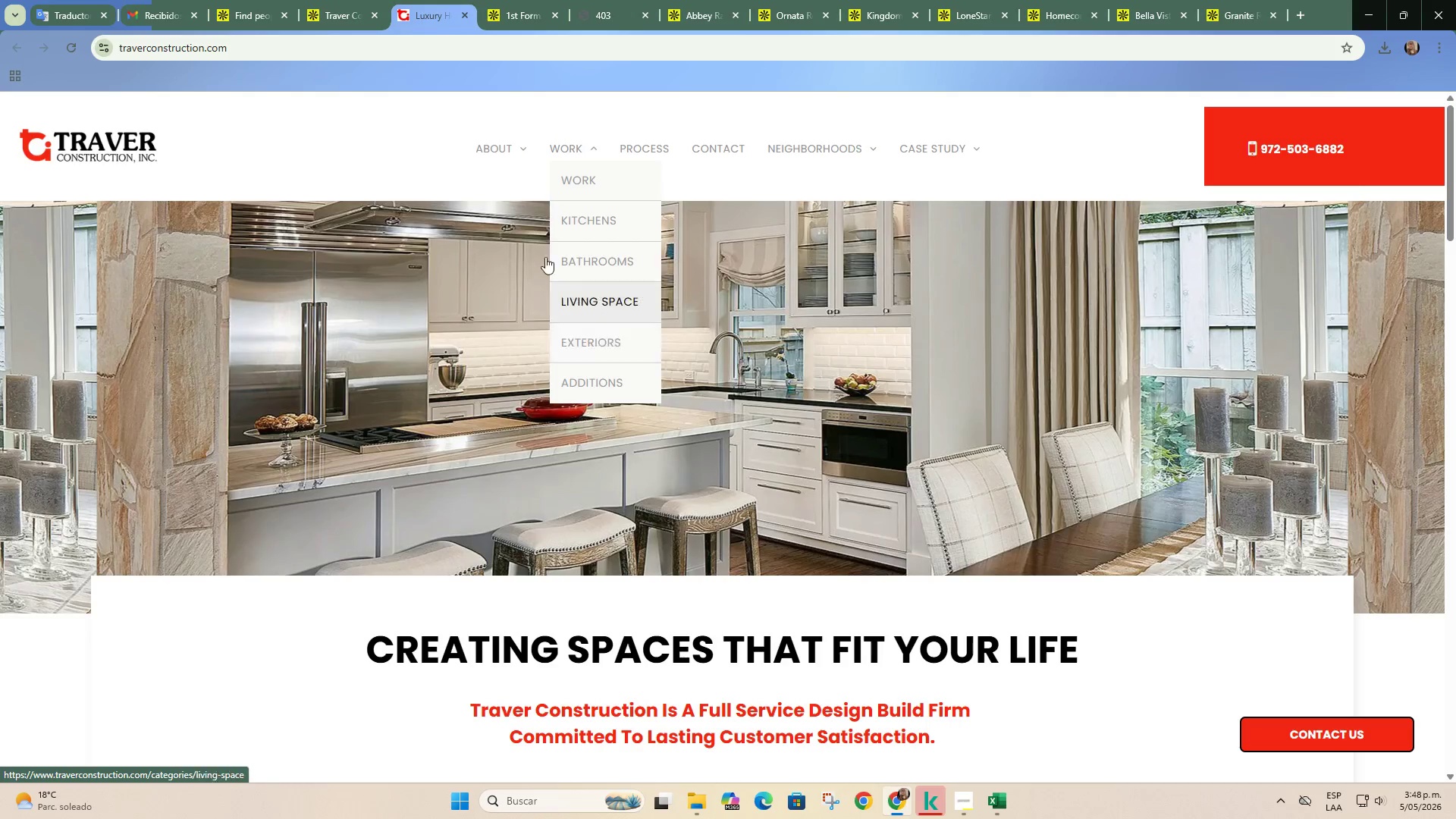 
left_click([322, 8])
 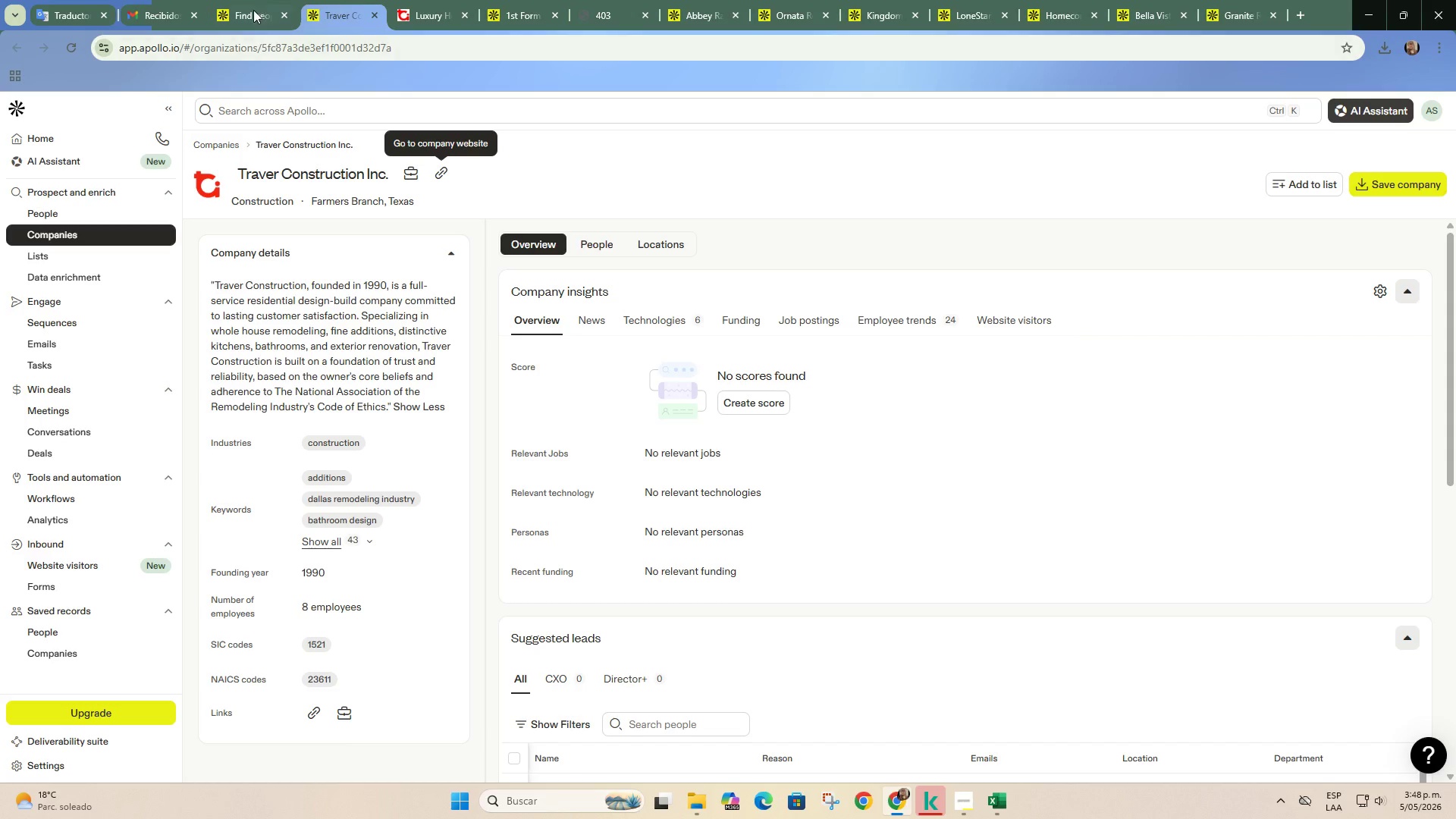 
left_click([253, 9])
 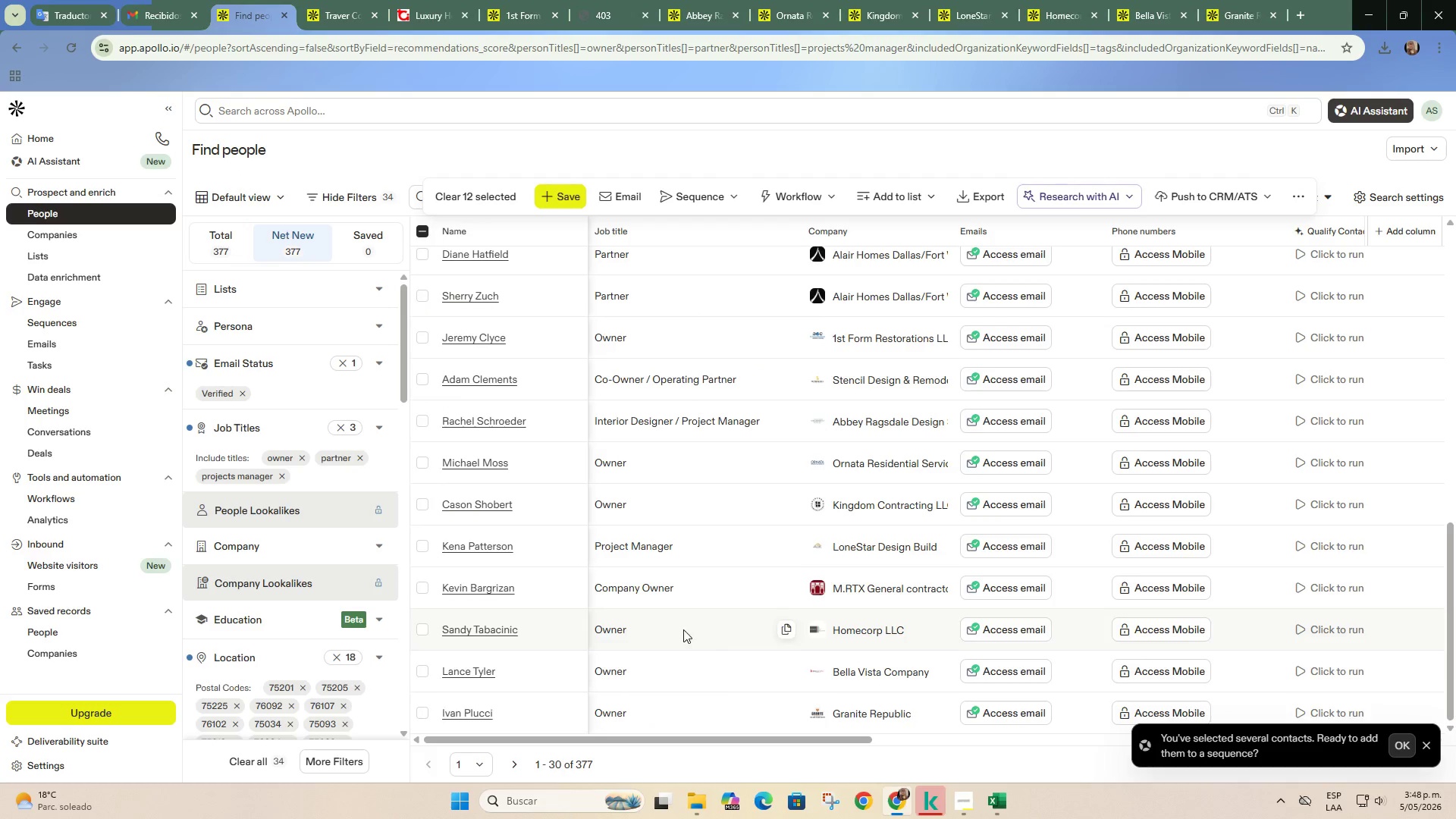 
scroll: coordinate [684, 626], scroll_direction: up, amount: 4.0
 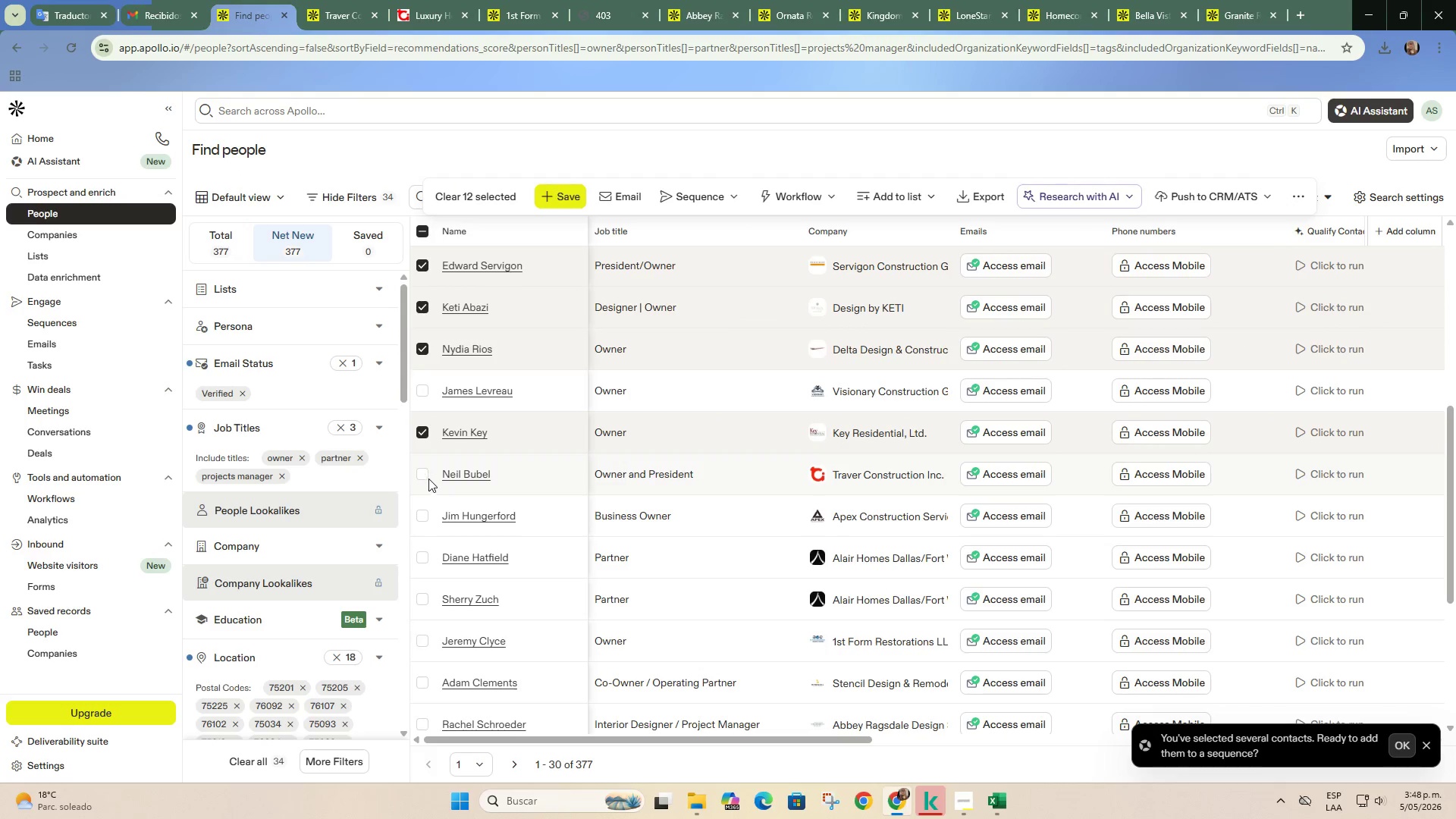 
left_click([425, 474])
 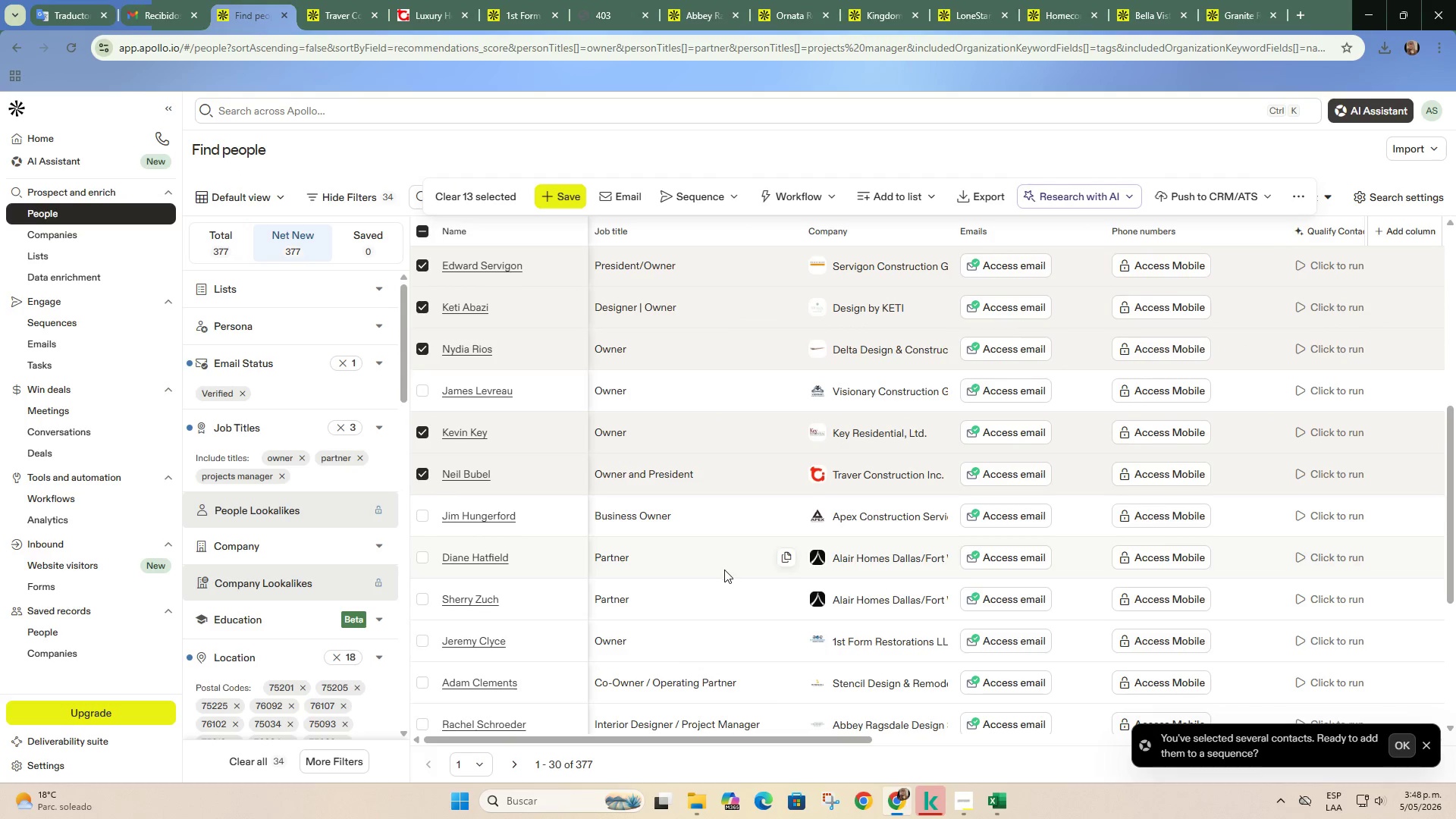 
scroll: coordinate [724, 572], scroll_direction: down, amount: 1.0
 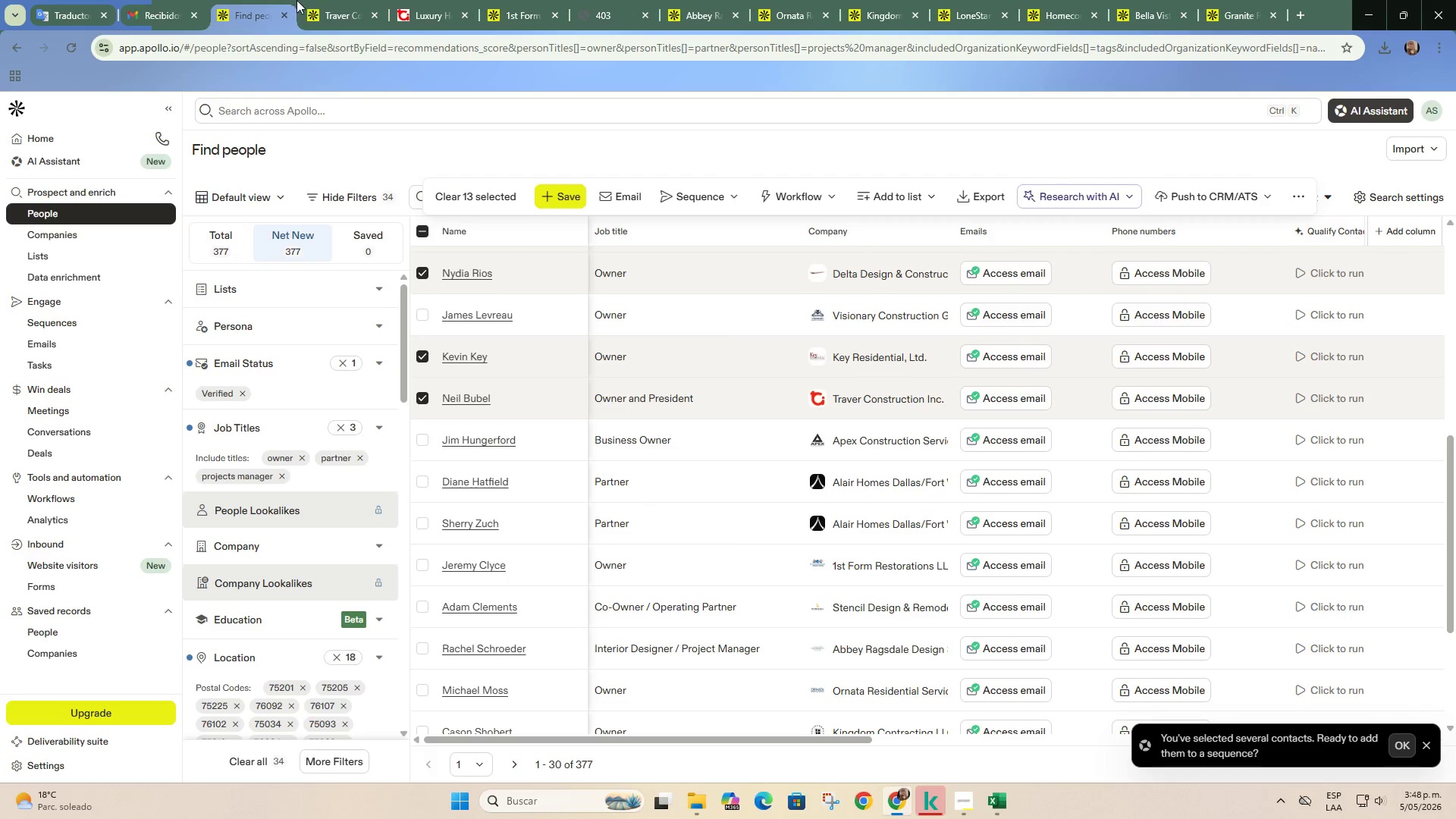 
left_click([333, 0])
 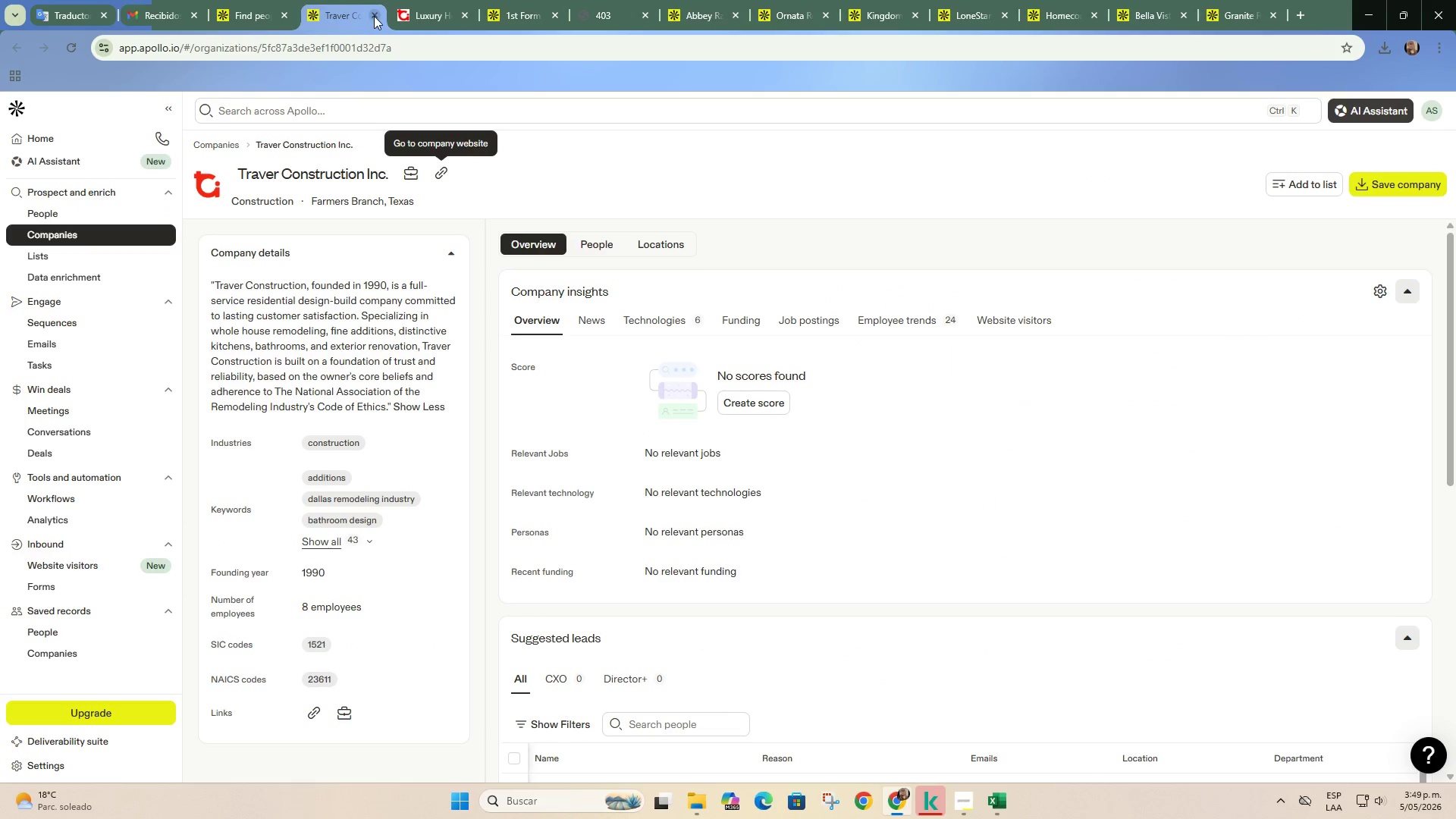 
left_click([374, 16])
 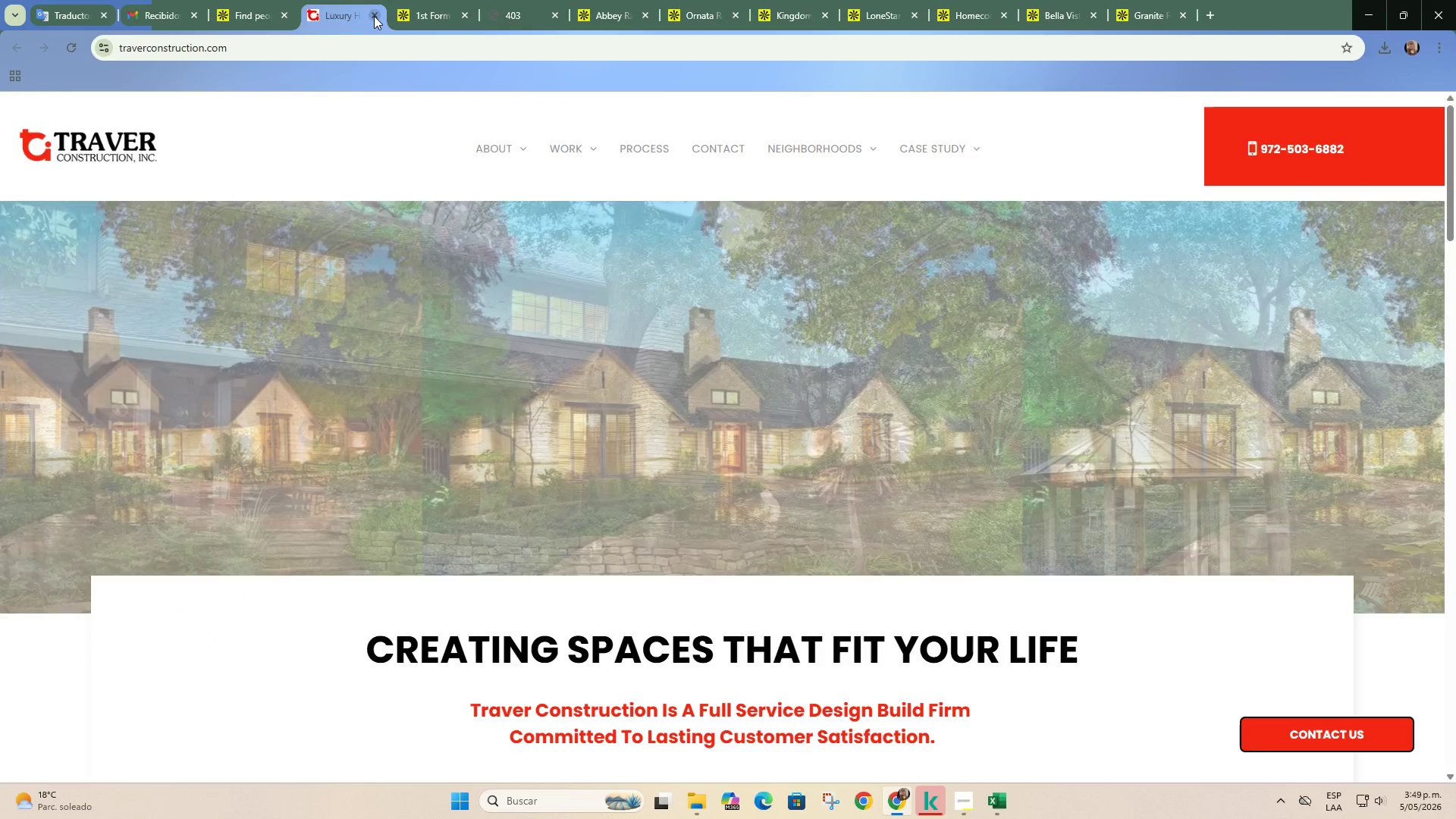 
left_click([374, 16])
 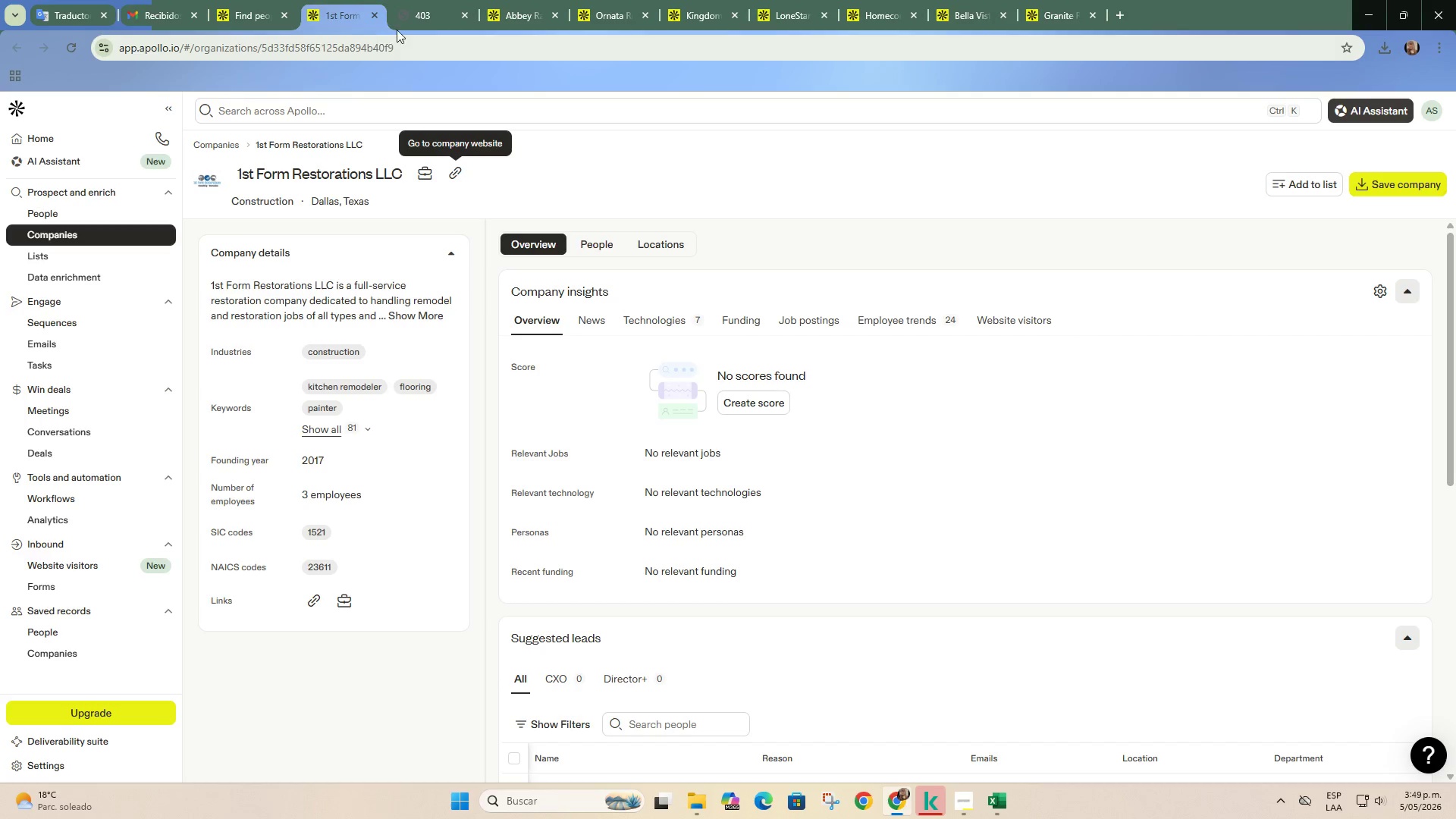 
left_click([430, 20])
 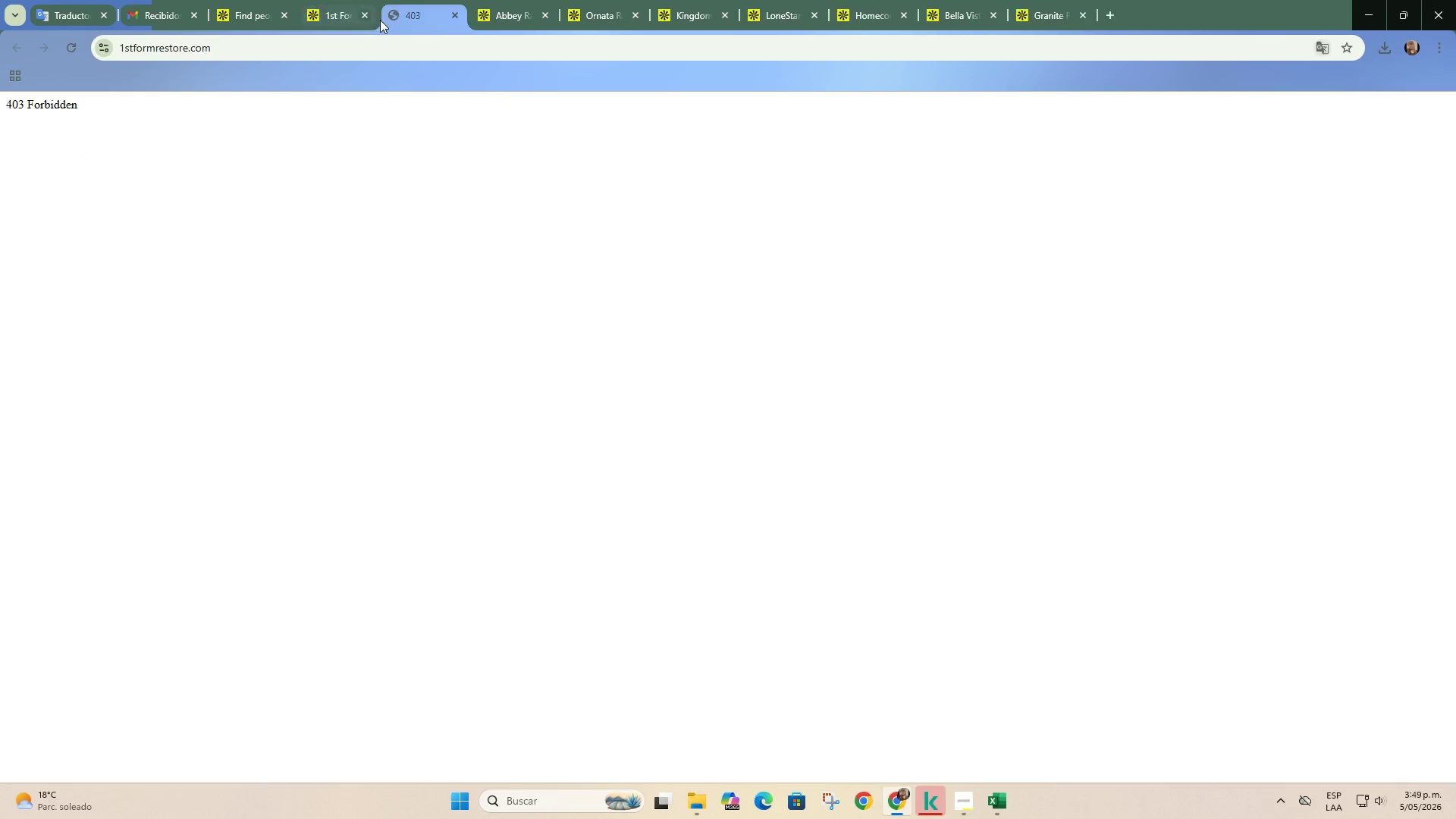 
double_click([380, 20])
 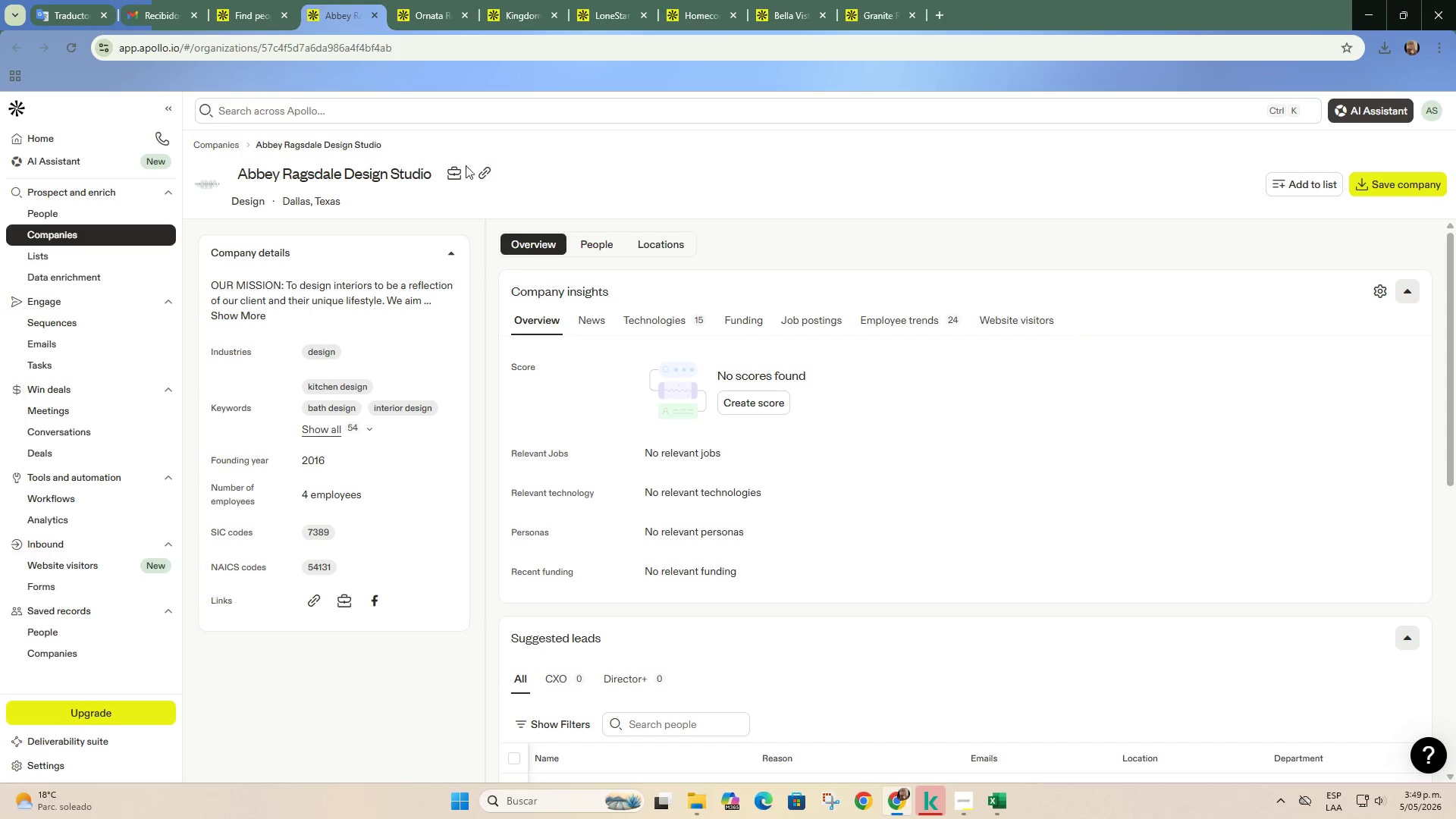 
left_click([475, 177])
 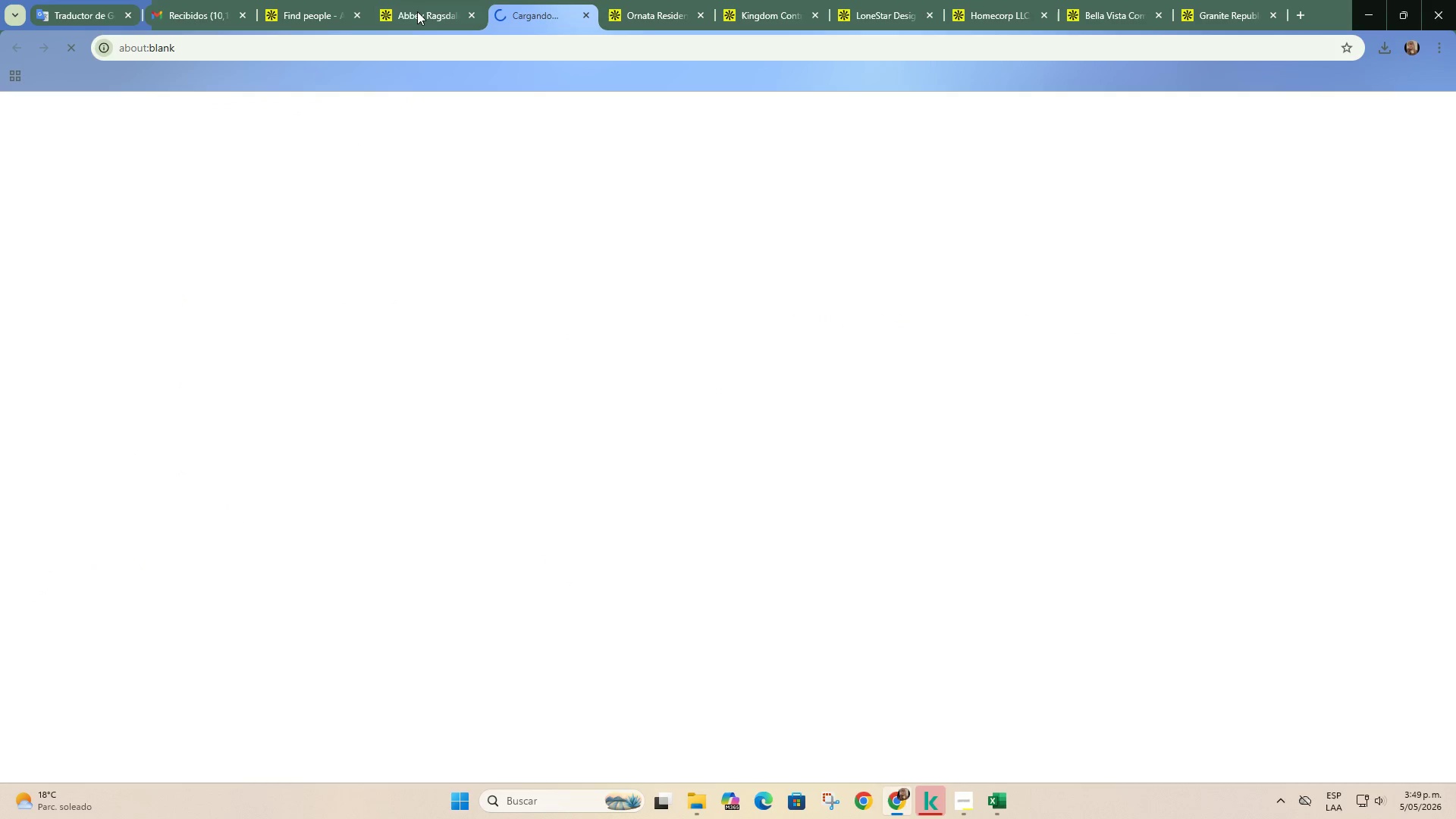 
left_click([417, 10])
 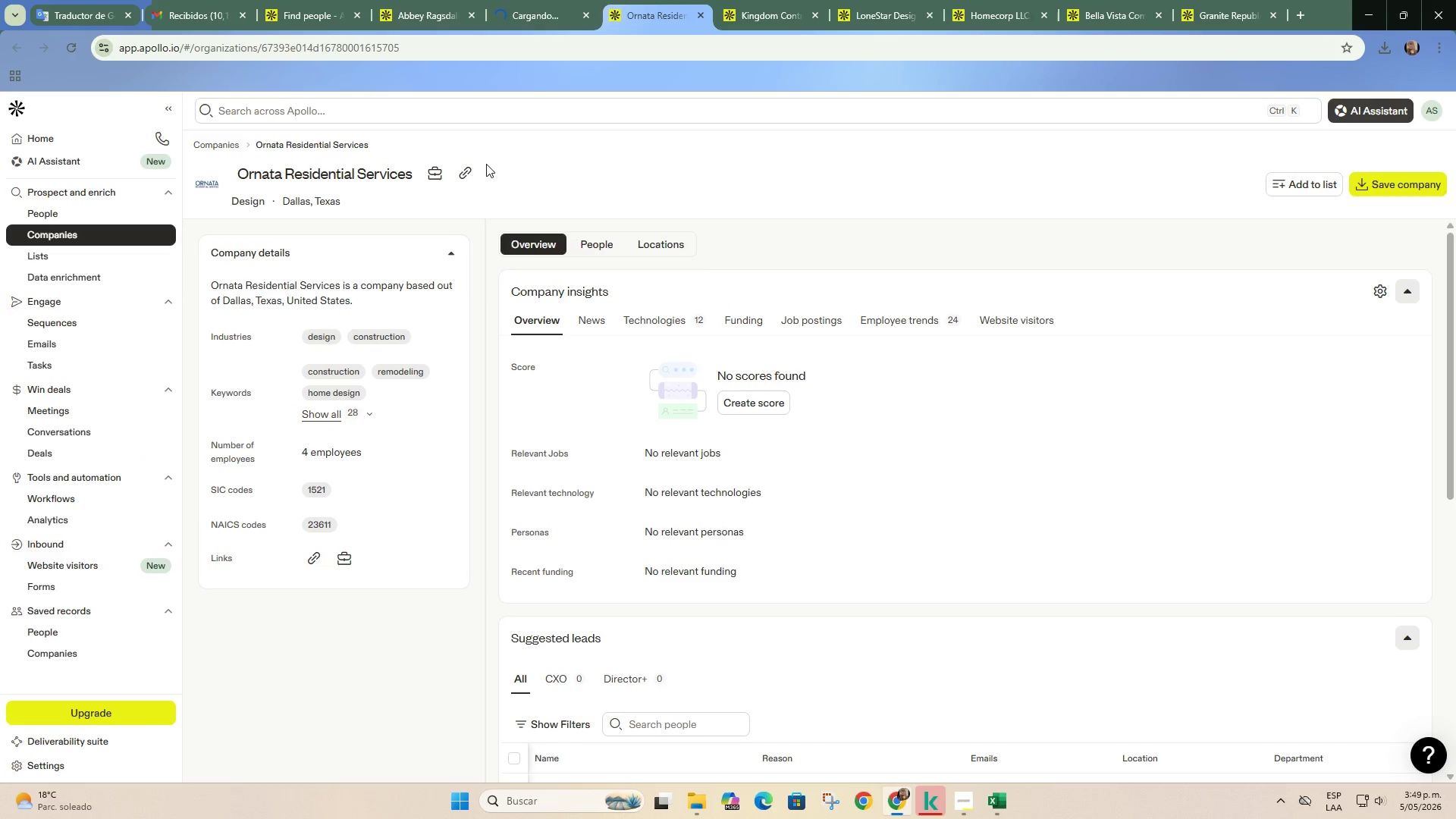 
left_click([466, 171])
 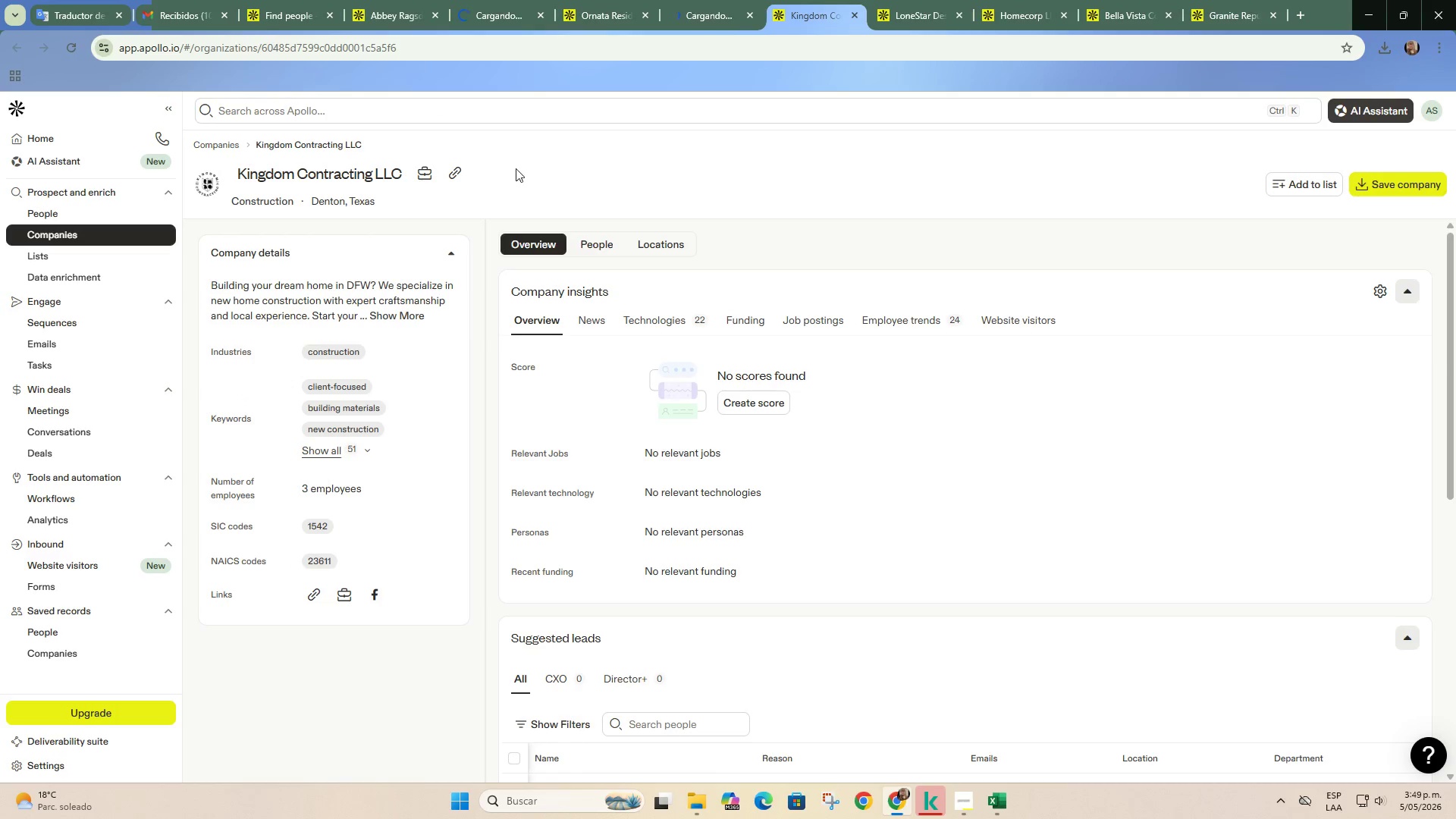 
left_click([461, 173])
 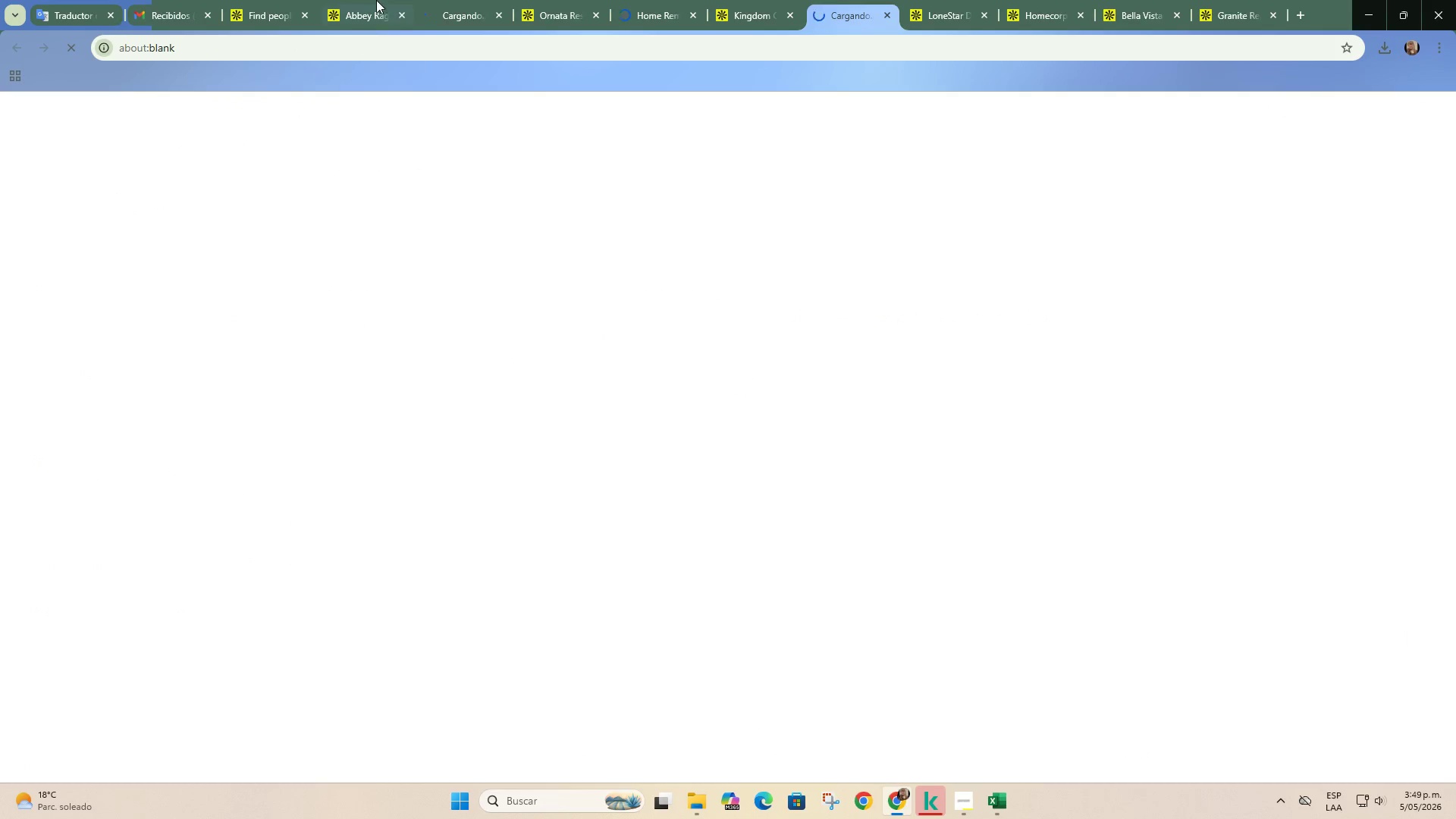 
left_click([375, 0])
 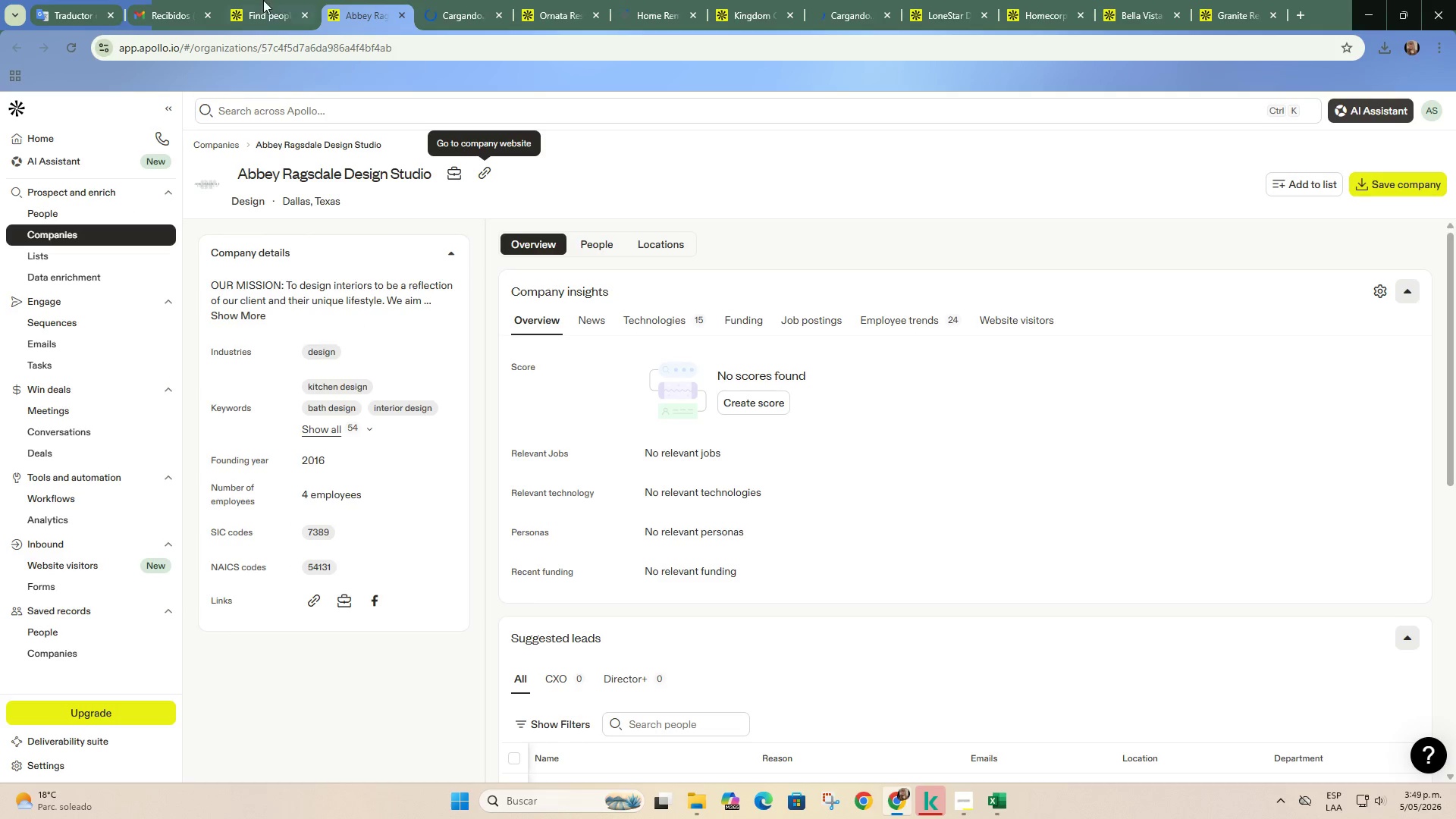 
left_click([263, 0])
 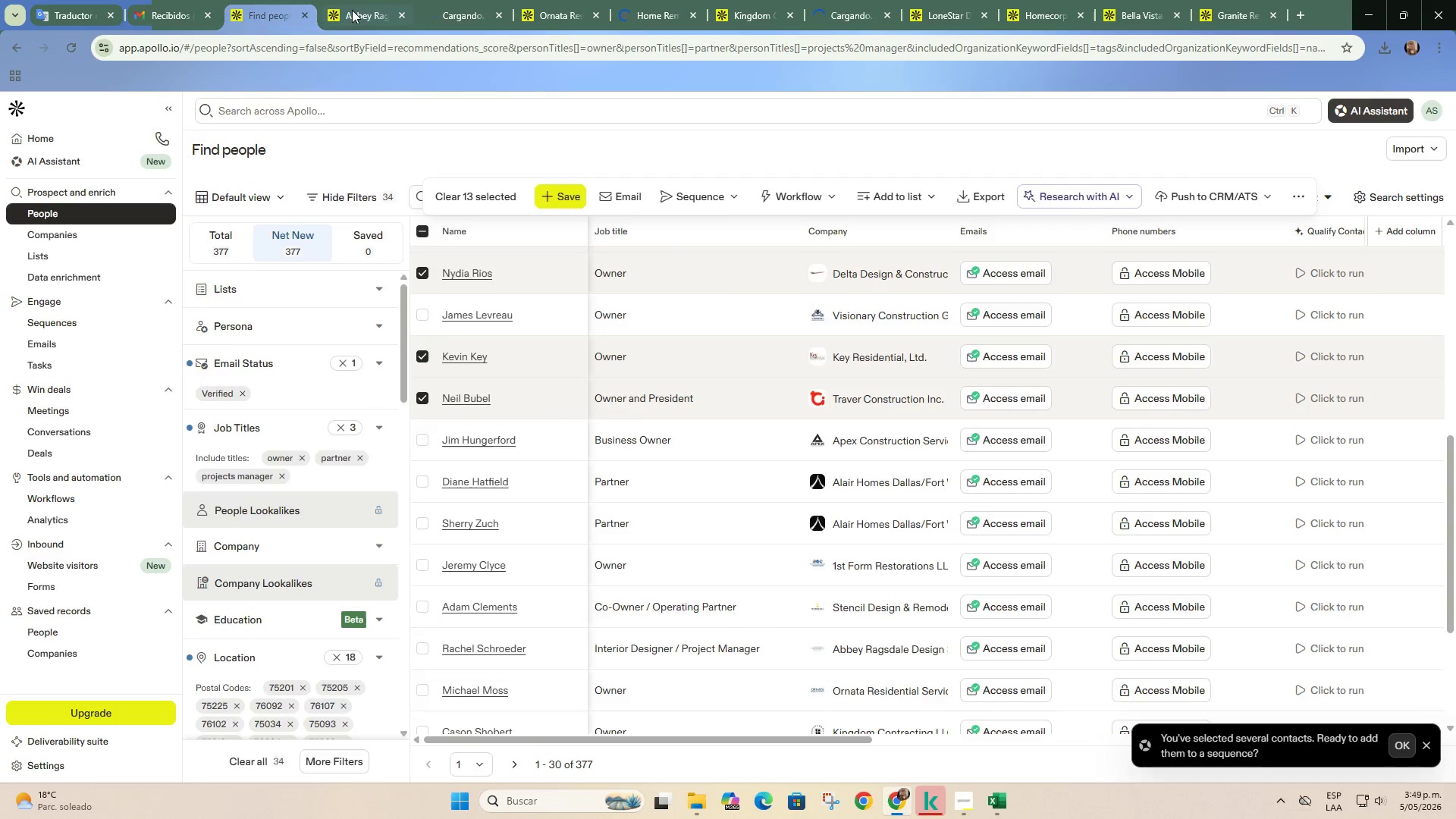 
left_click([352, 10])
 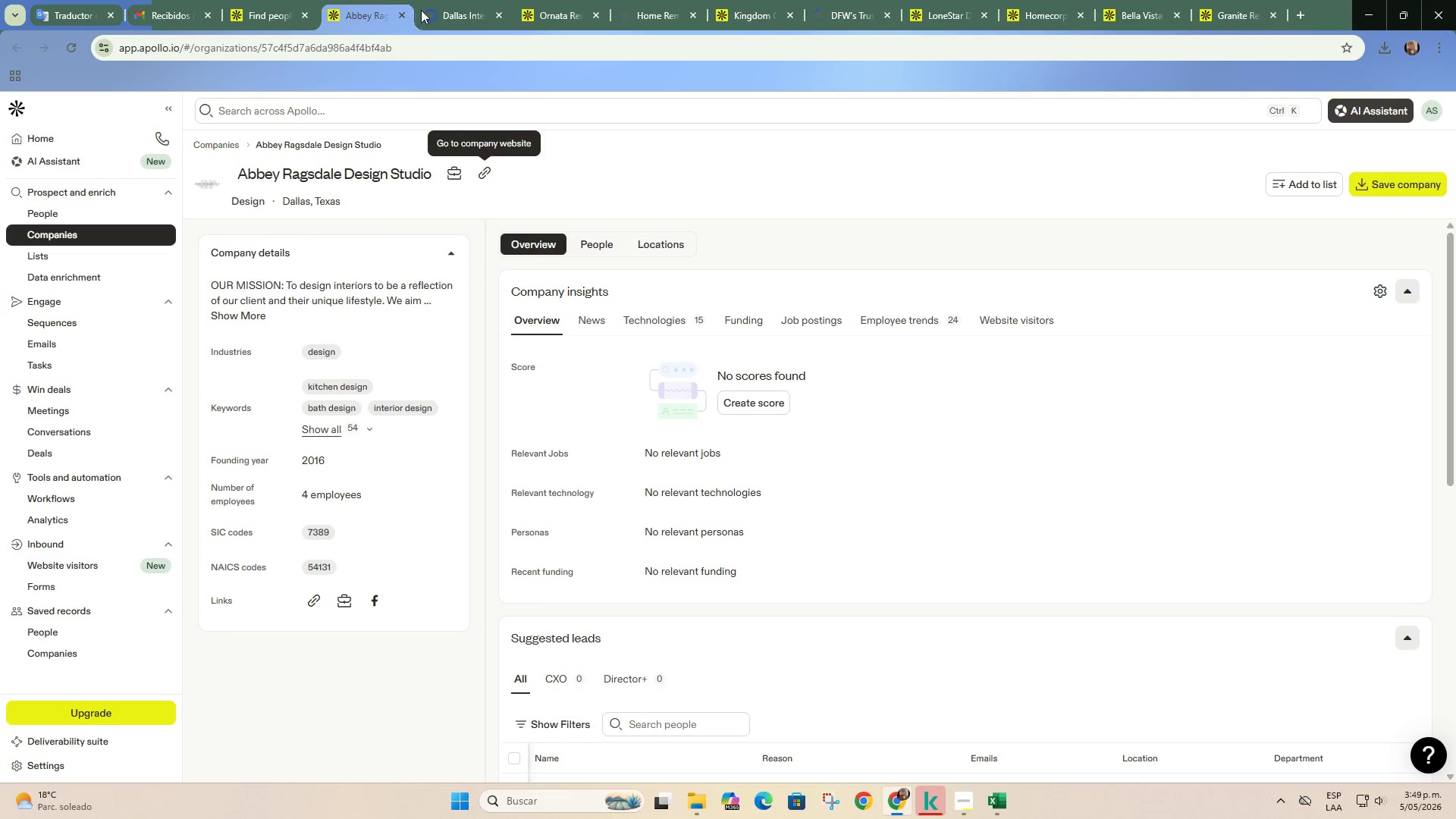 
left_click([443, 10])
 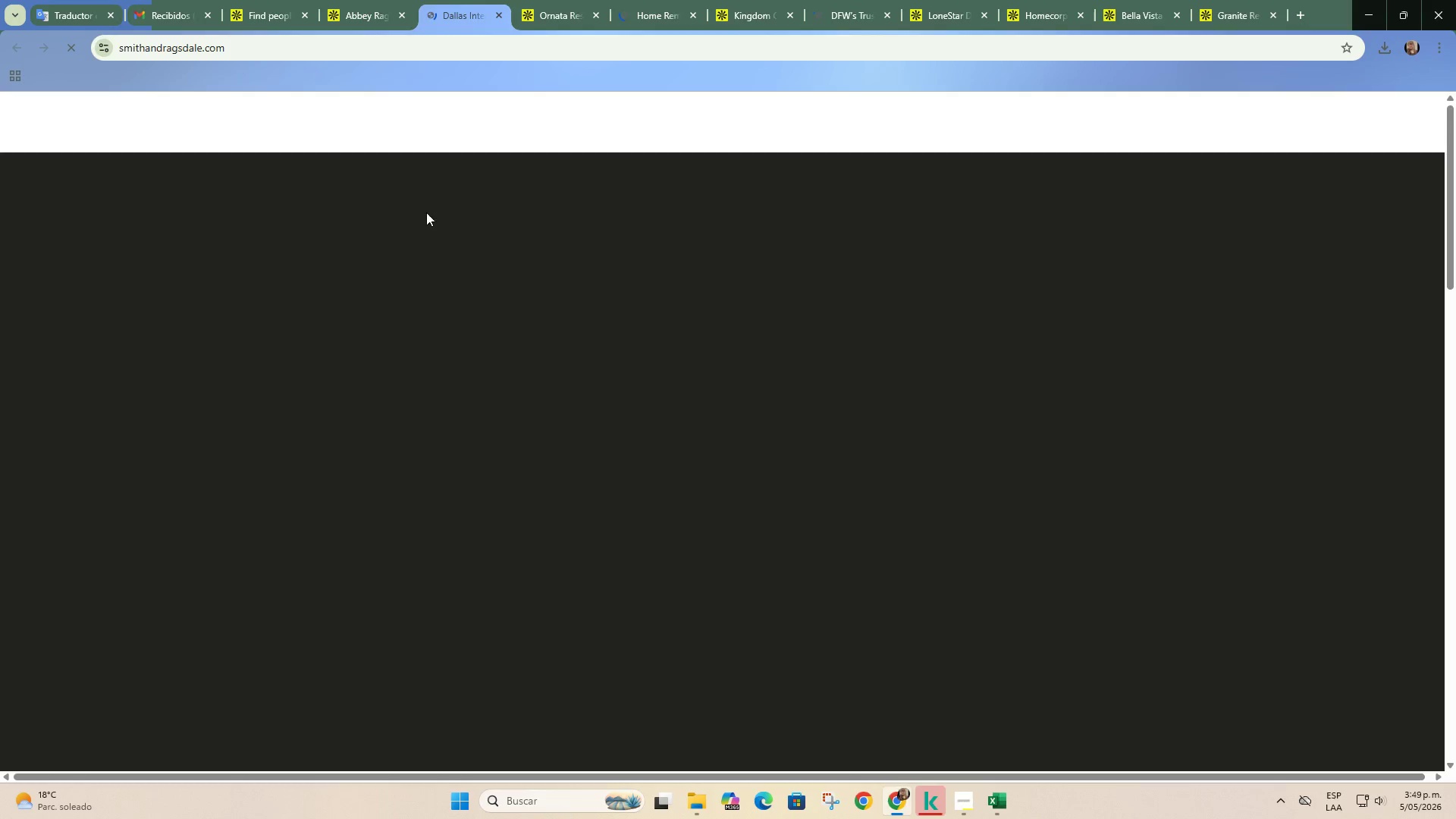 
left_click([365, 0])
 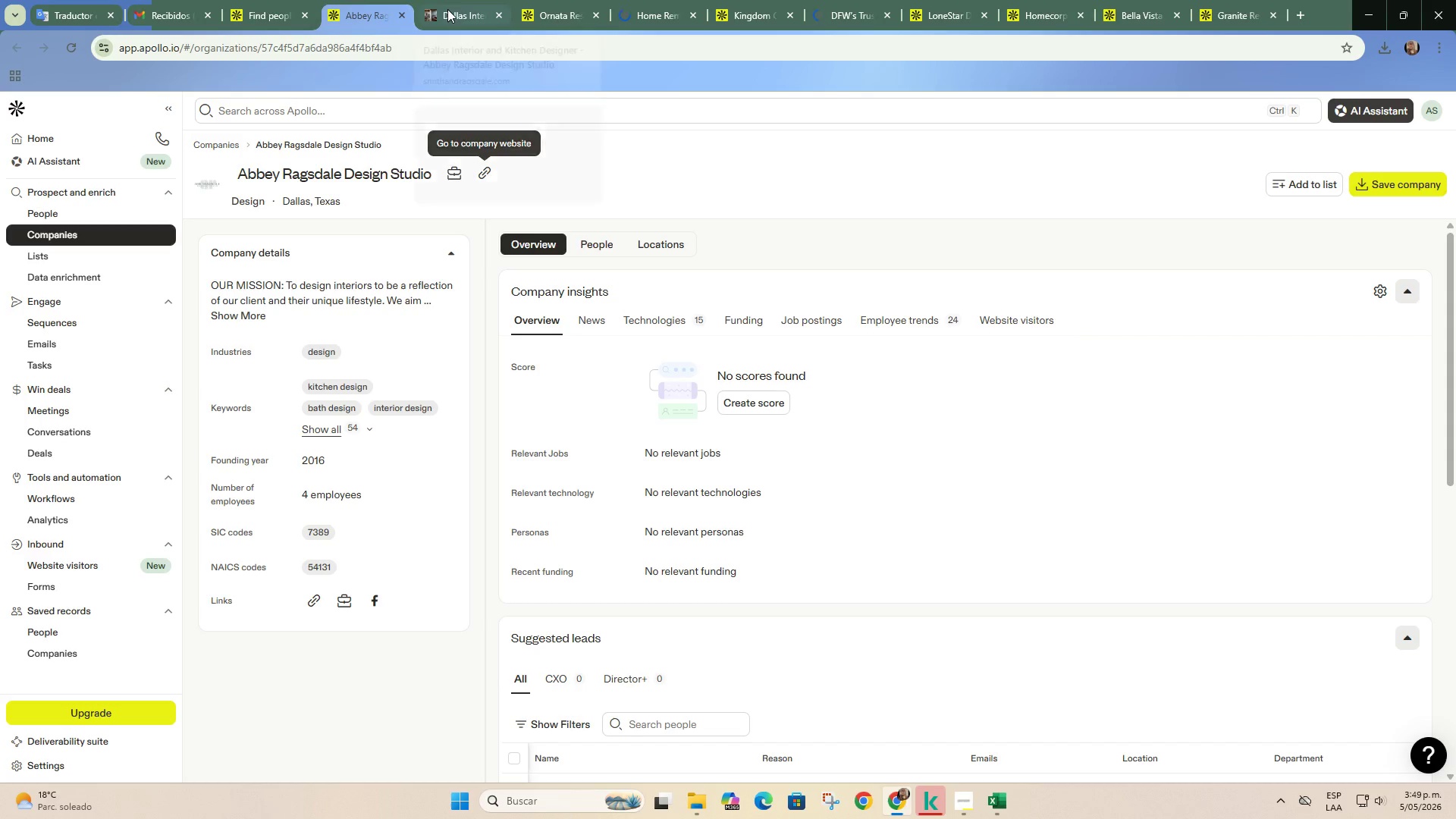 
left_click([447, 9])
 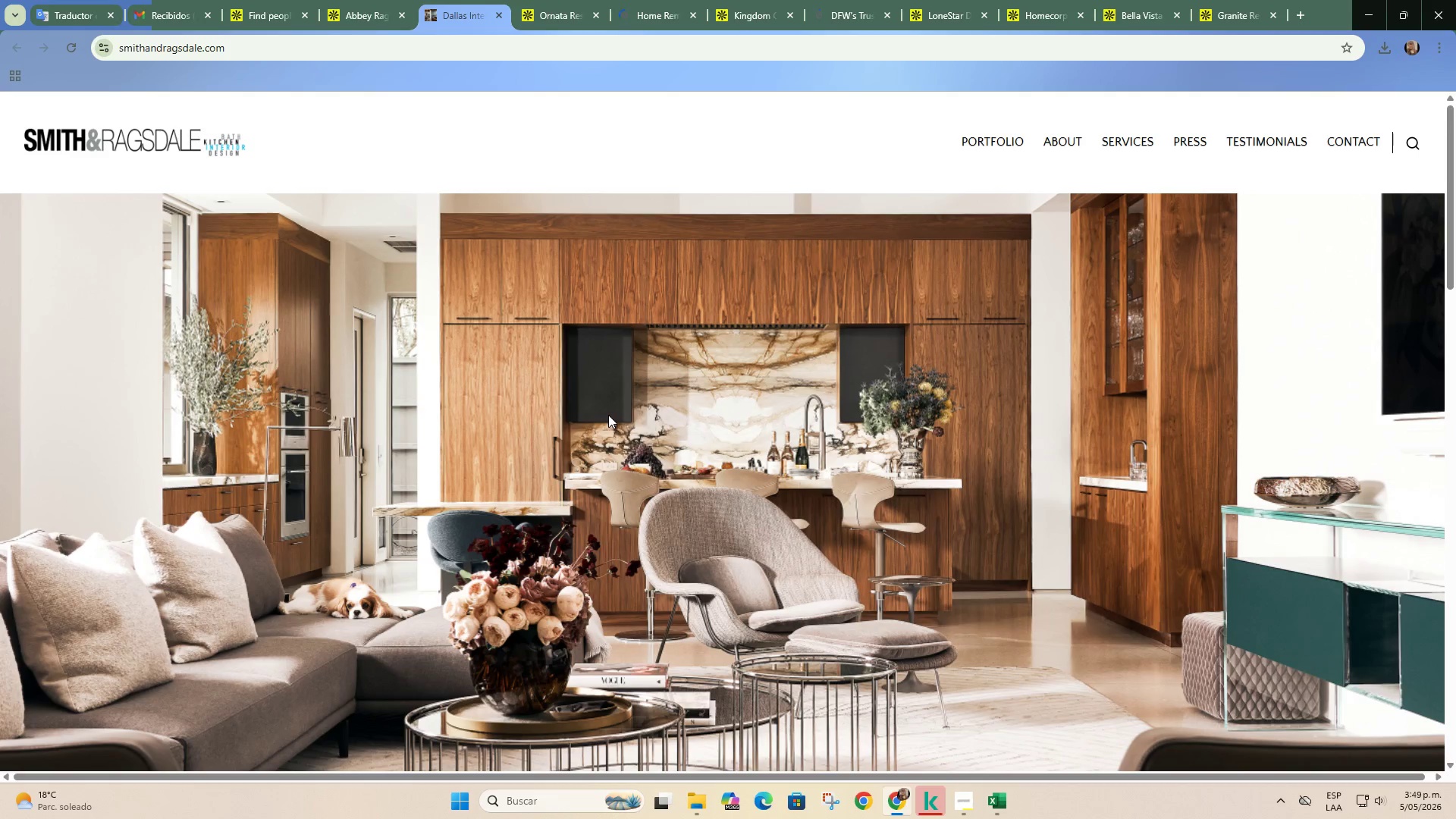 
scroll: coordinate [605, 421], scroll_direction: up, amount: 1.0
 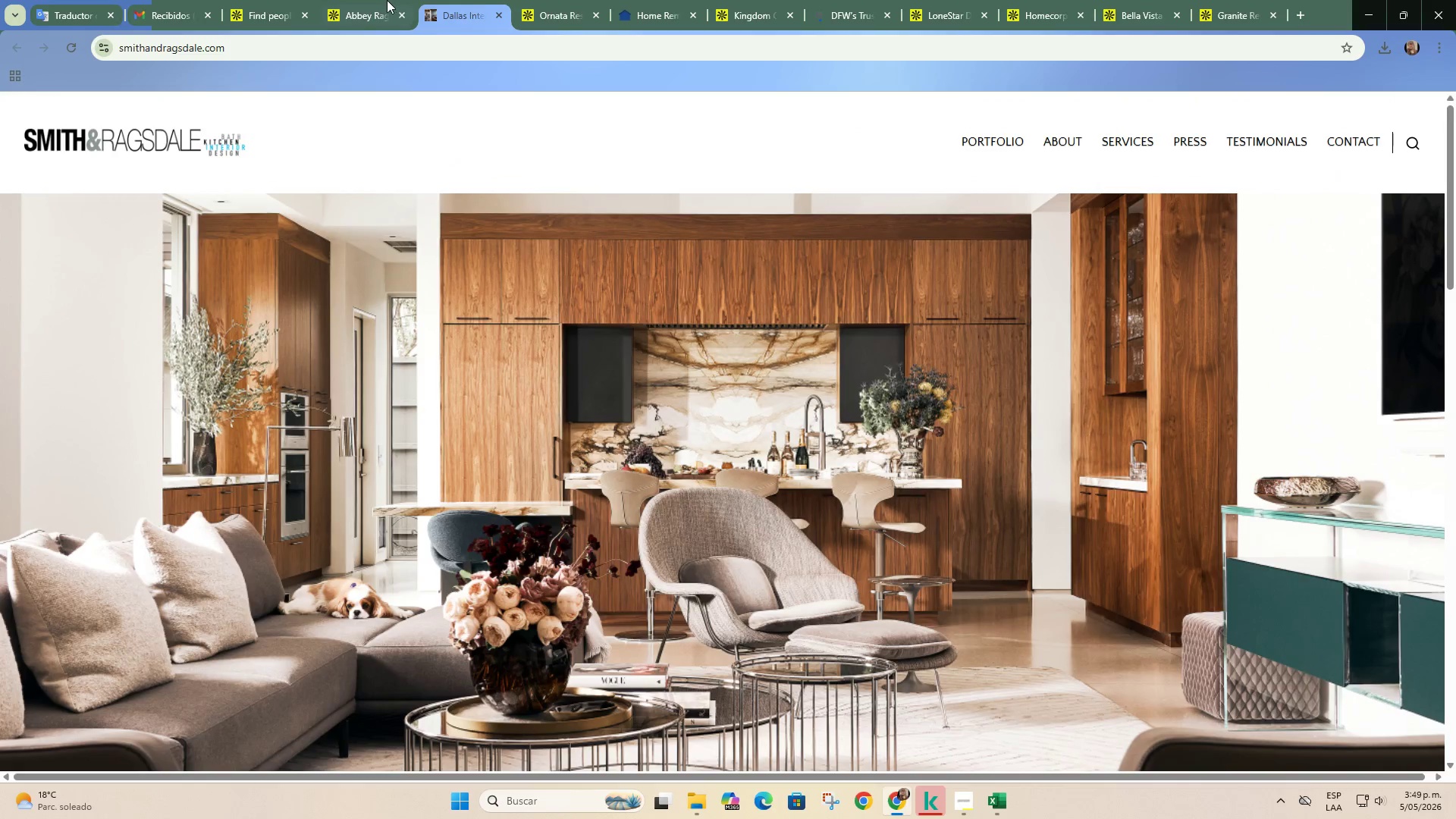 
left_click([382, 0])
 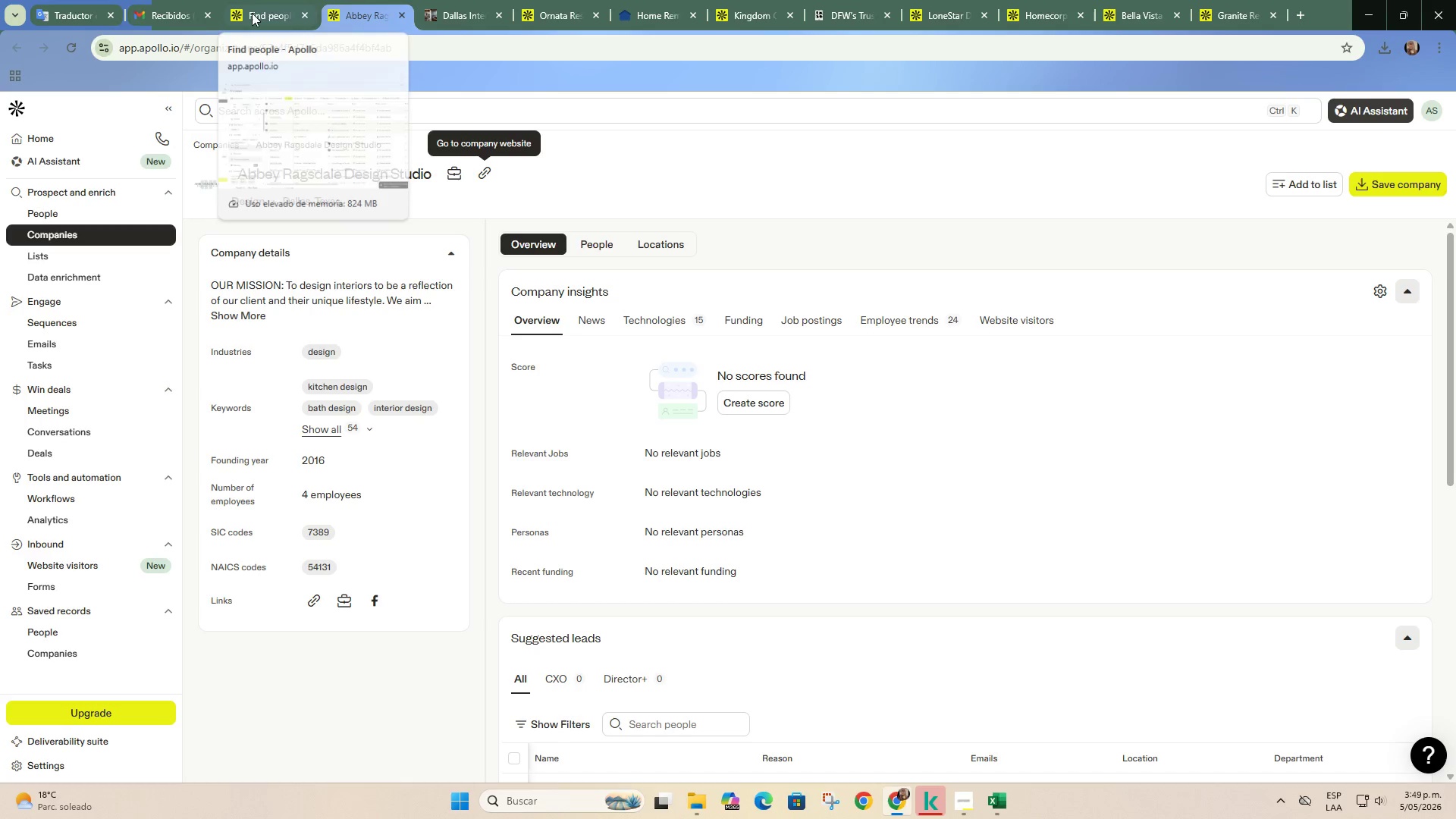 
left_click([252, 13])
 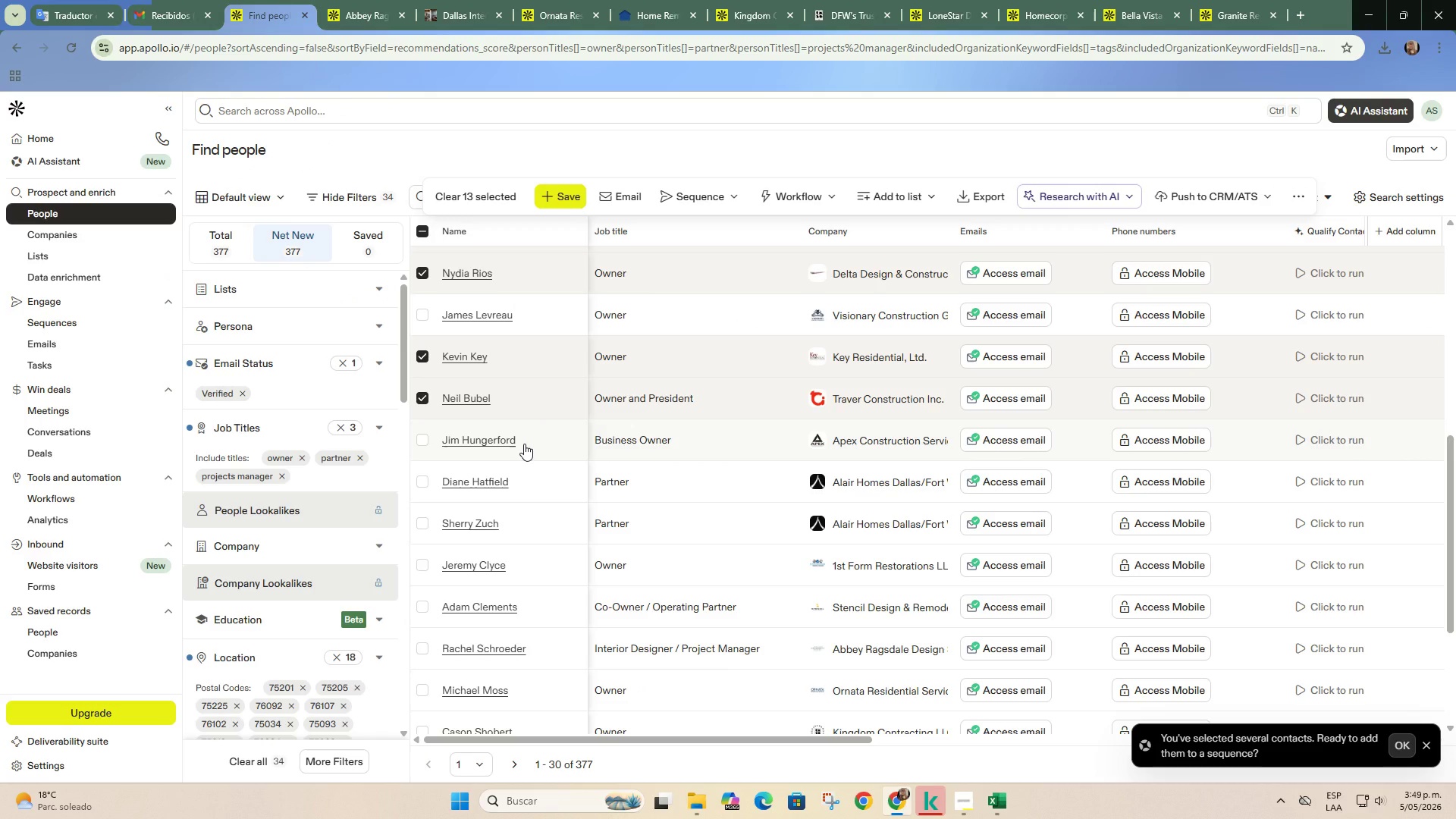 
scroll: coordinate [524, 444], scroll_direction: down, amount: 1.0
 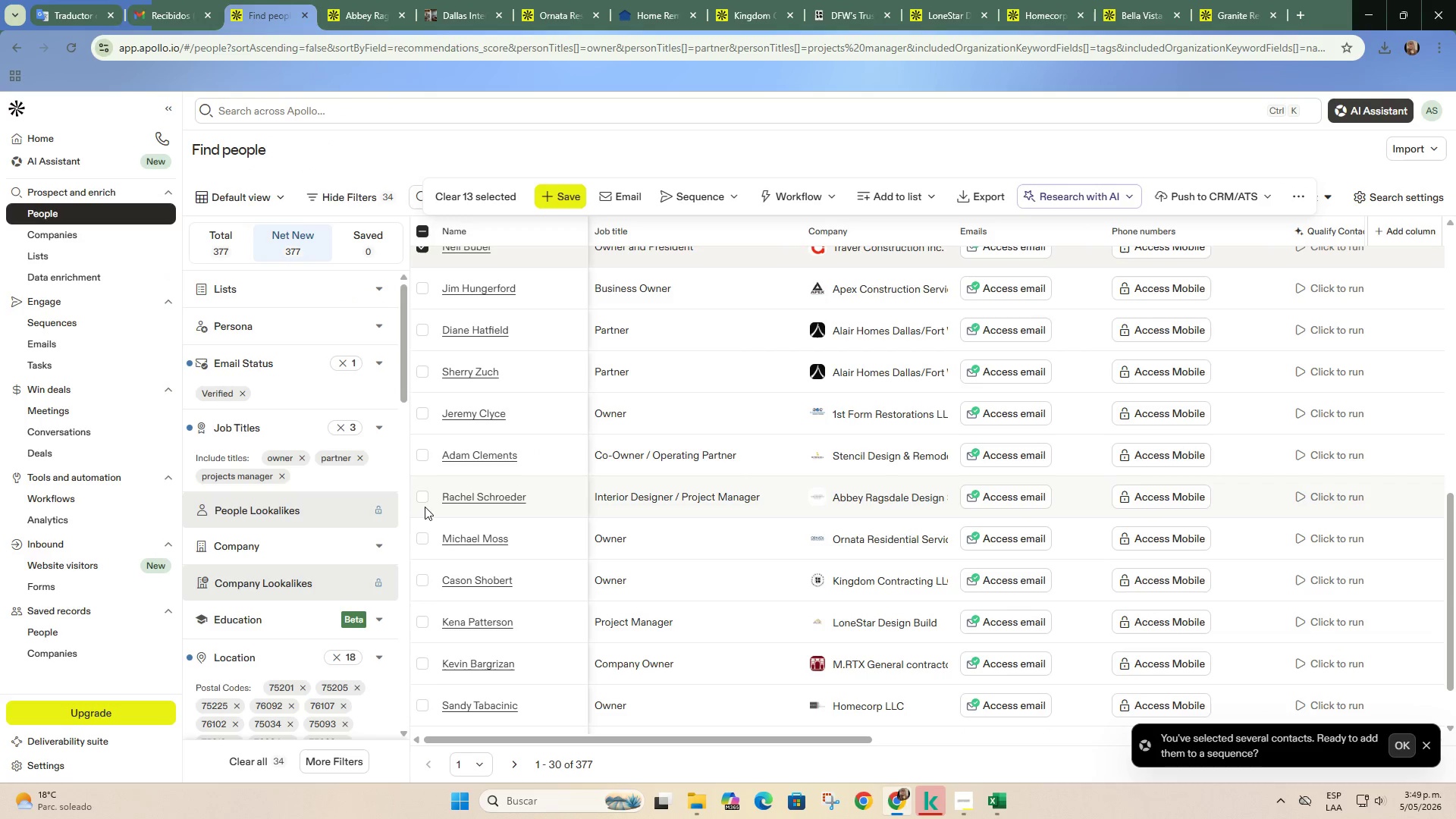 
left_click([419, 497])
 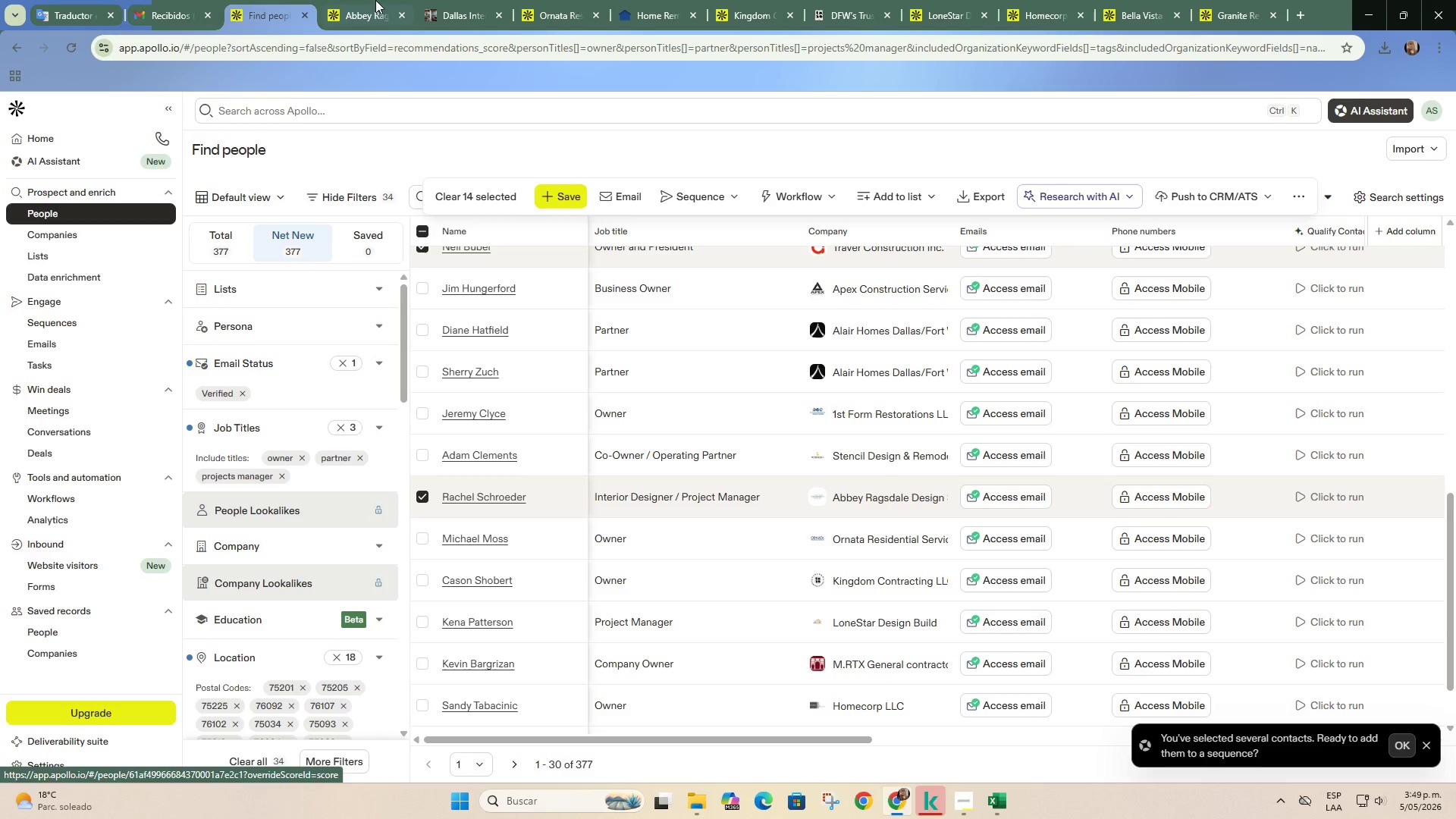 
left_click([399, 12])
 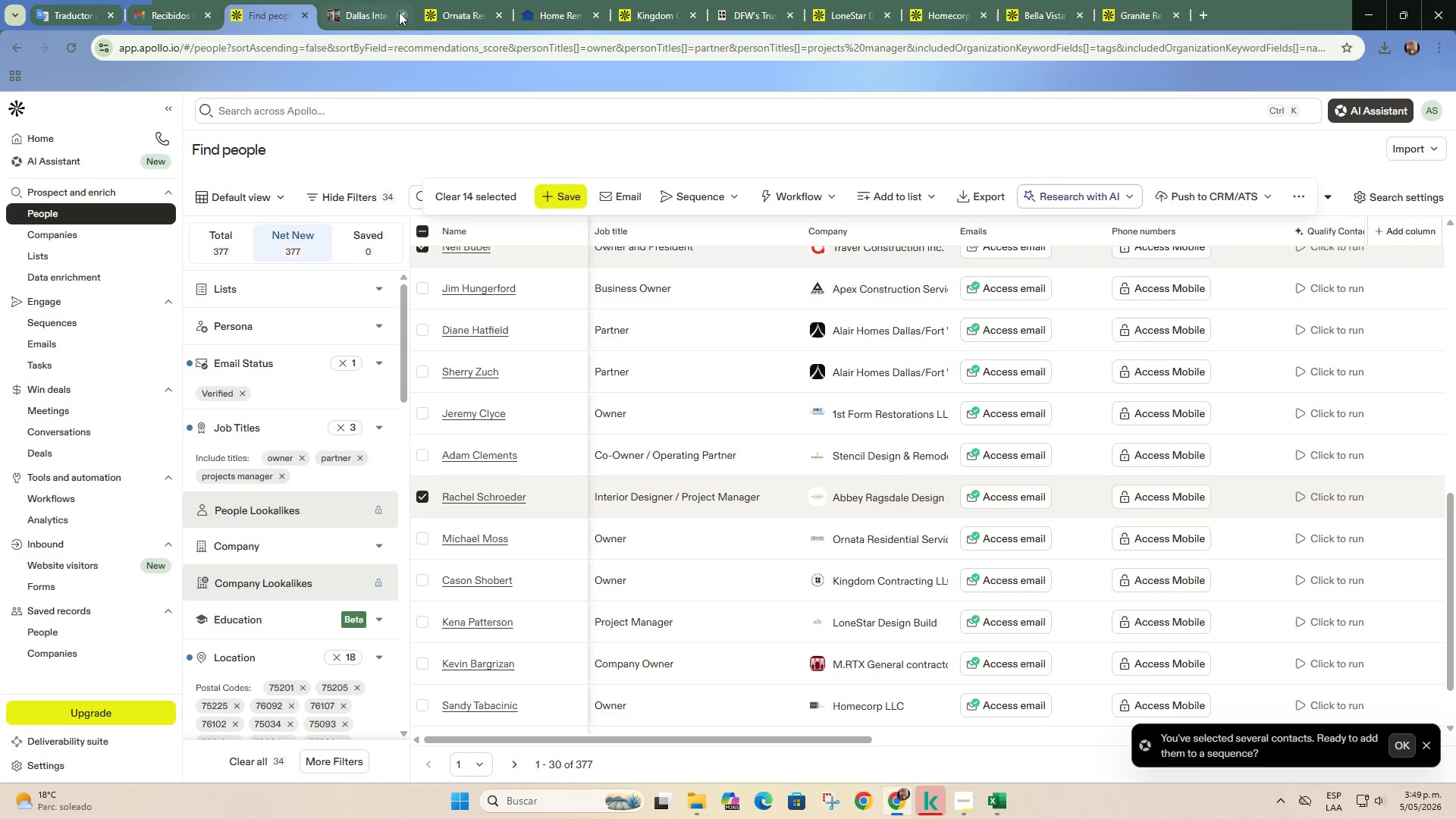 
left_click([399, 12])
 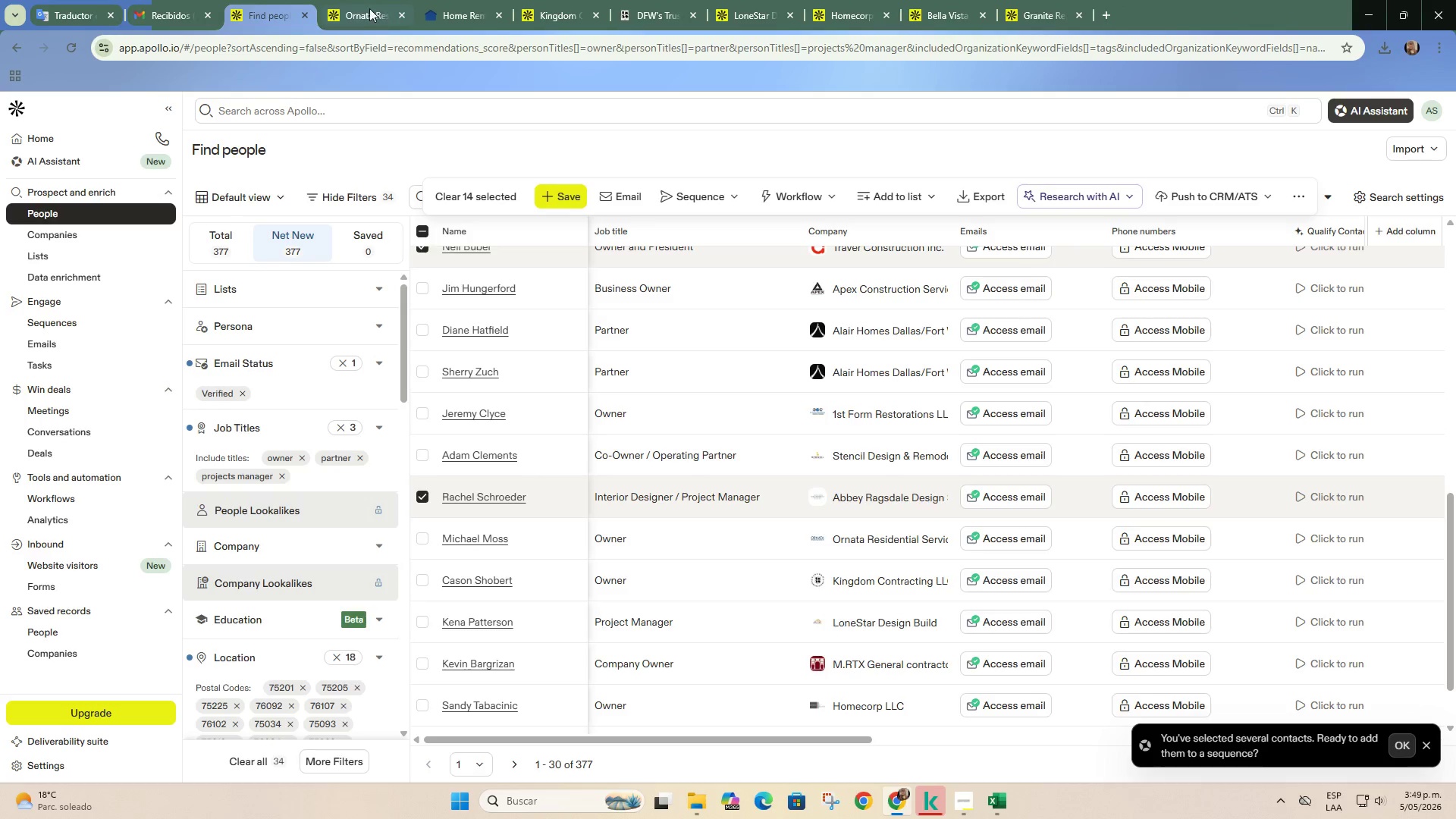 
left_click([367, 8])
 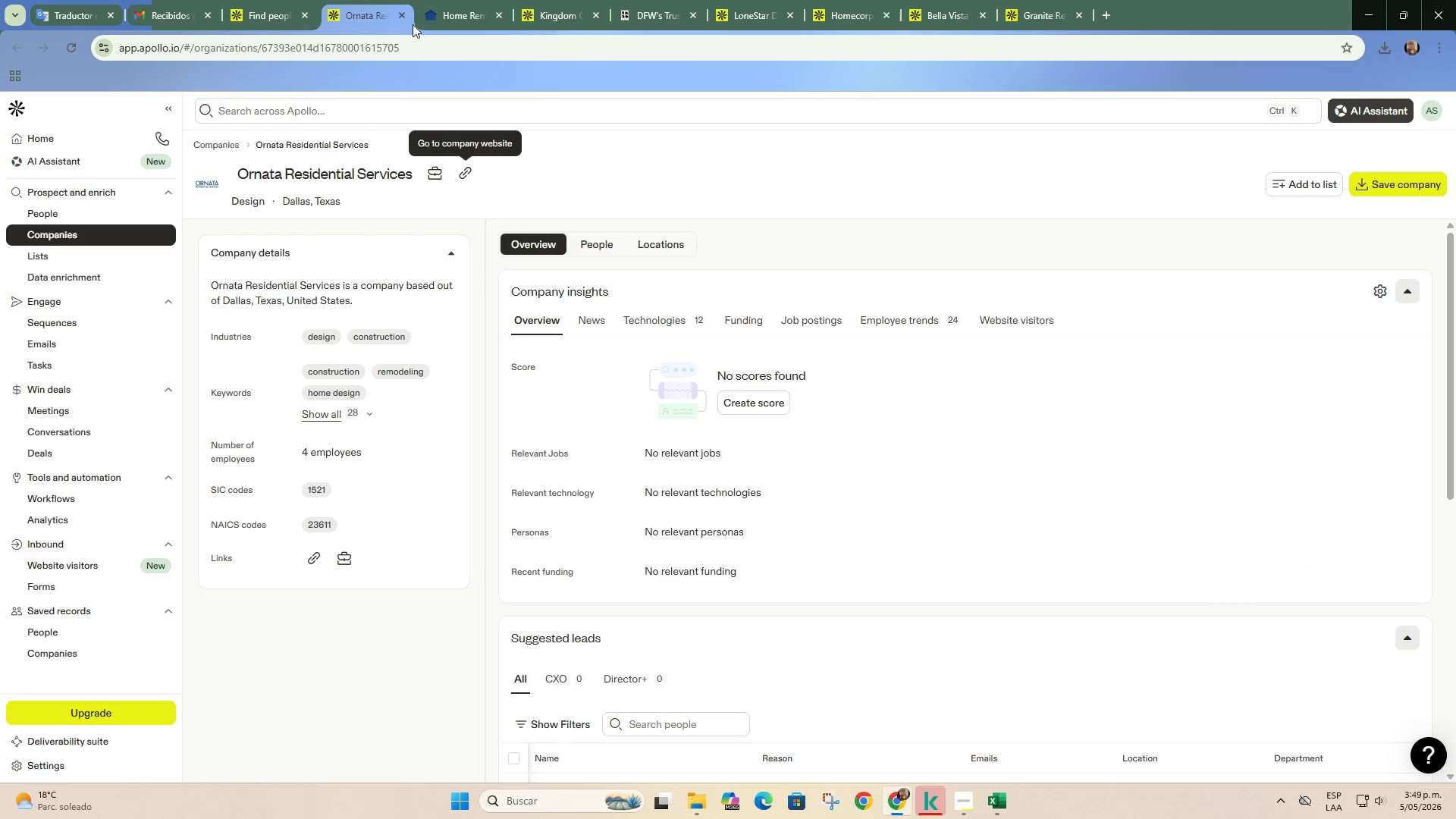 
left_click([442, 13])
 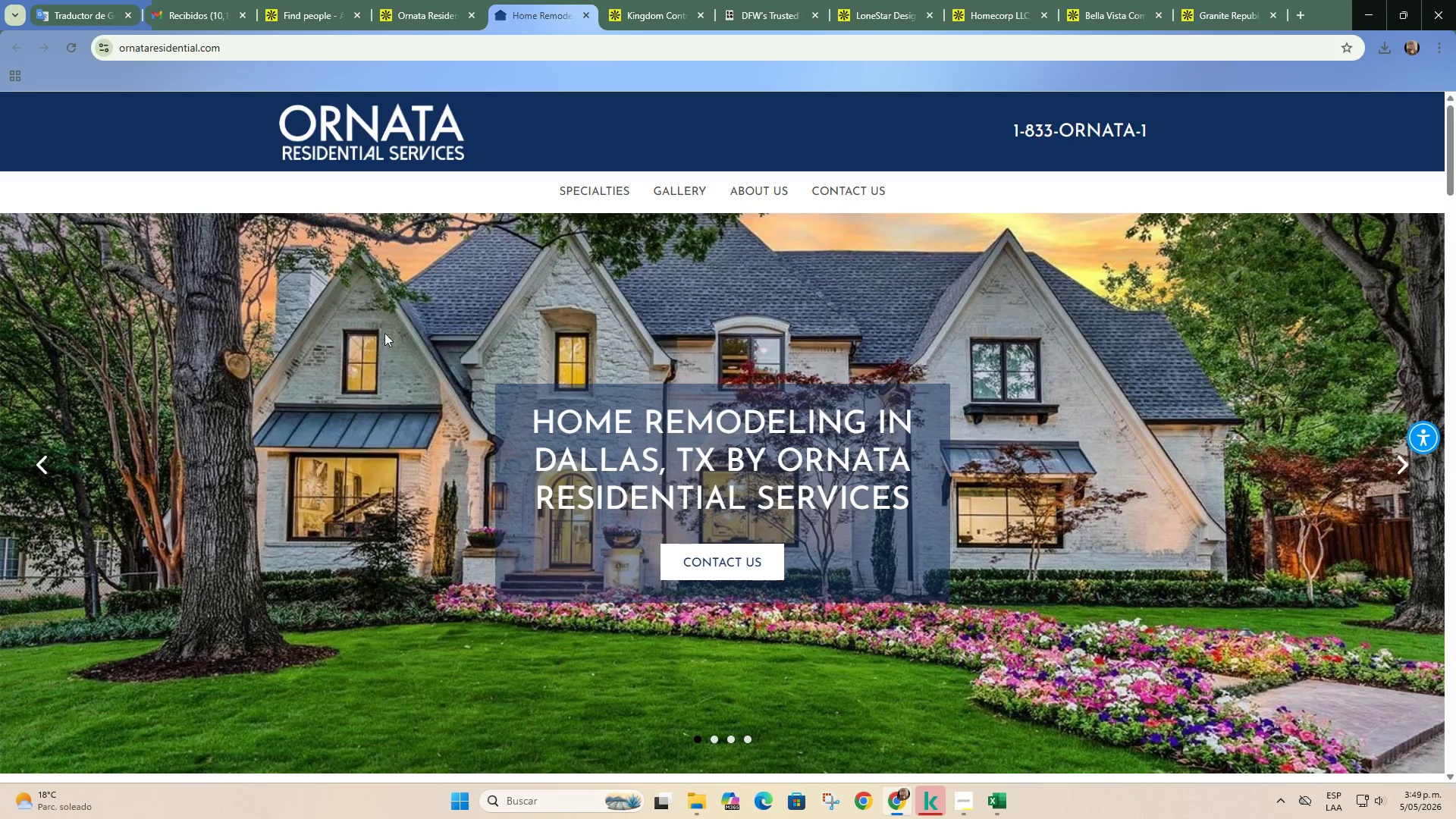 
scroll: coordinate [388, 348], scroll_direction: down, amount: 7.0
 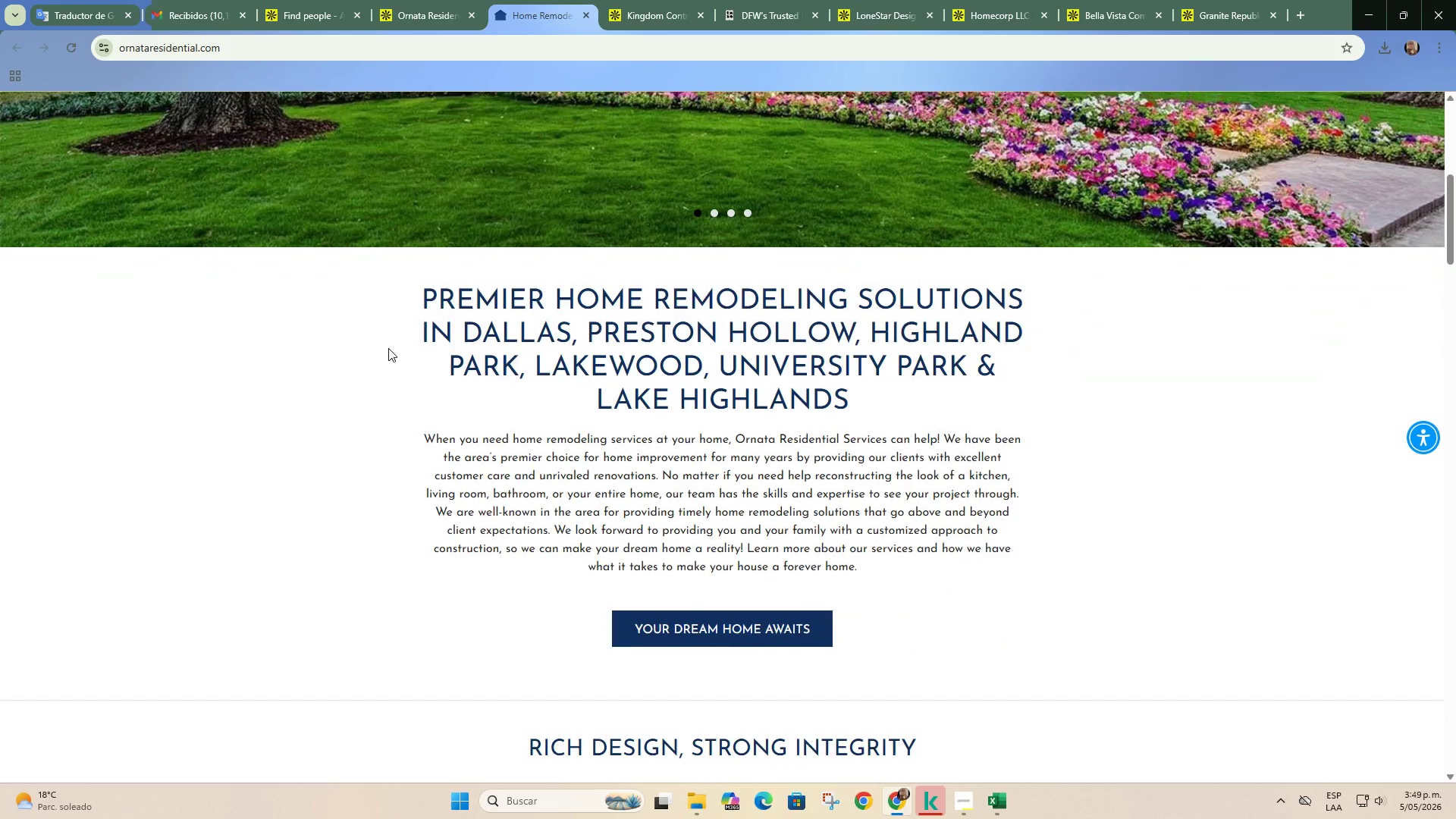 
scroll: coordinate [388, 324], scroll_direction: up, amount: 8.0
 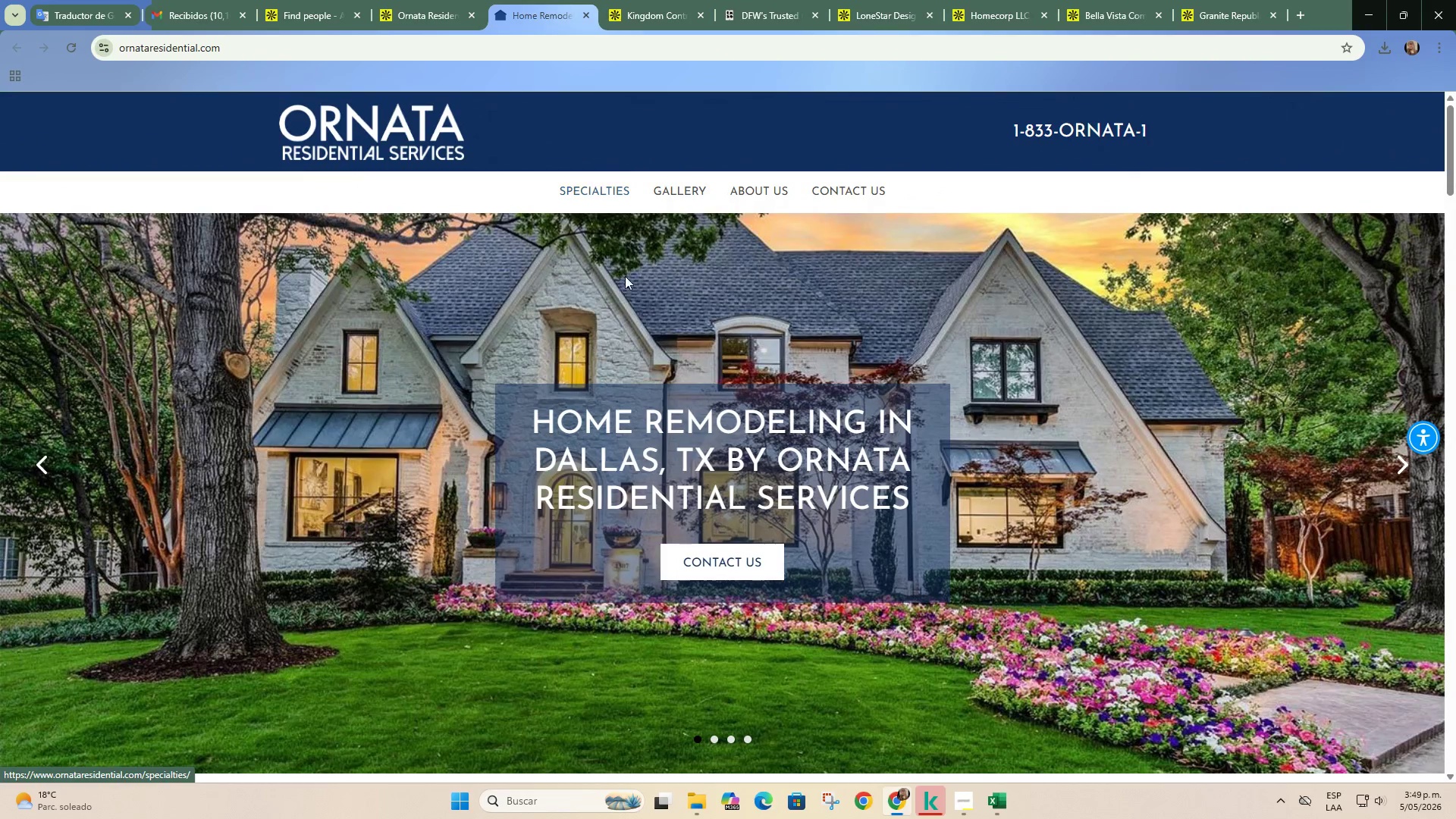 
left_click([611, 189])
 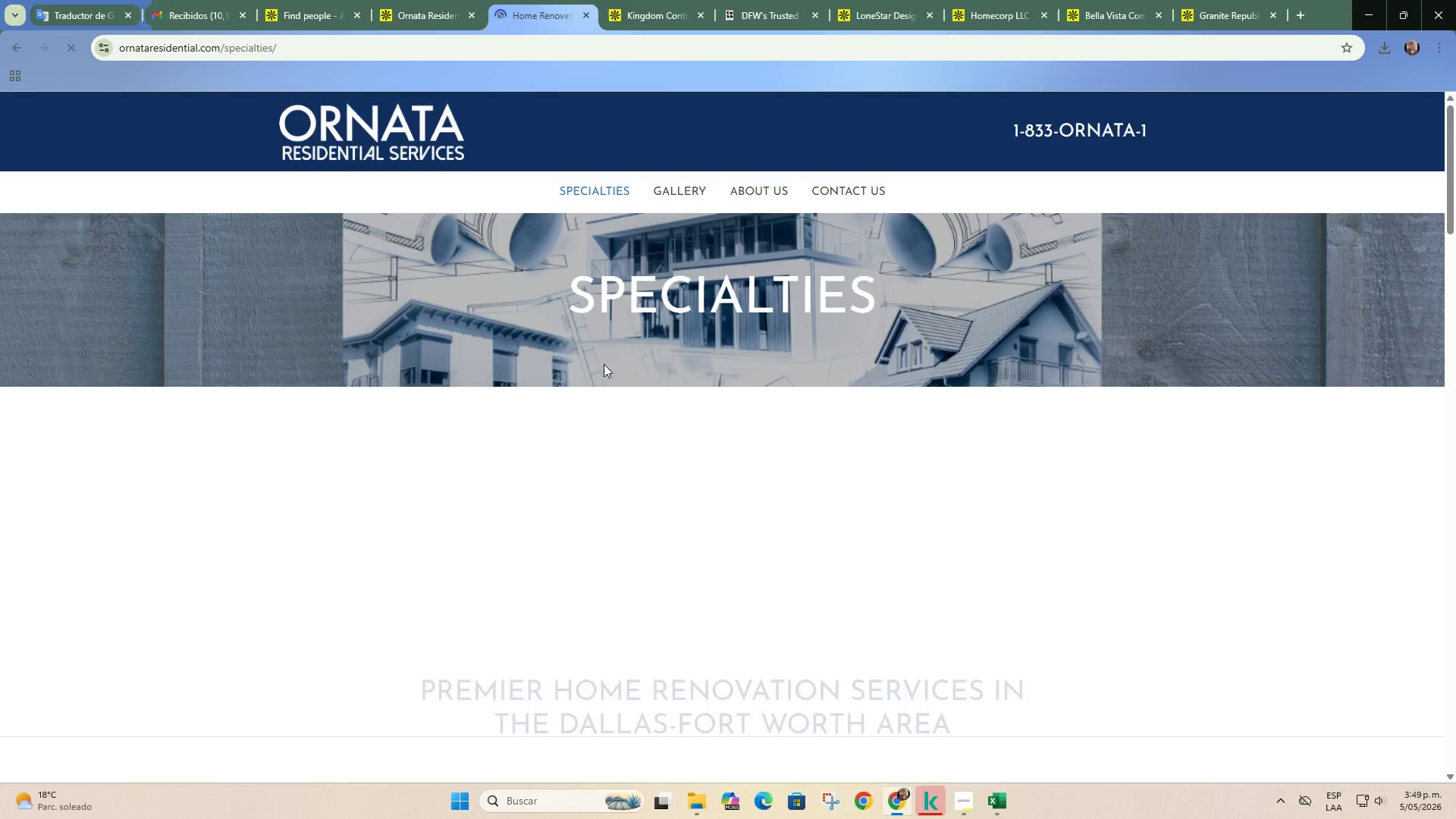 
scroll: coordinate [604, 364], scroll_direction: down, amount: 19.0
 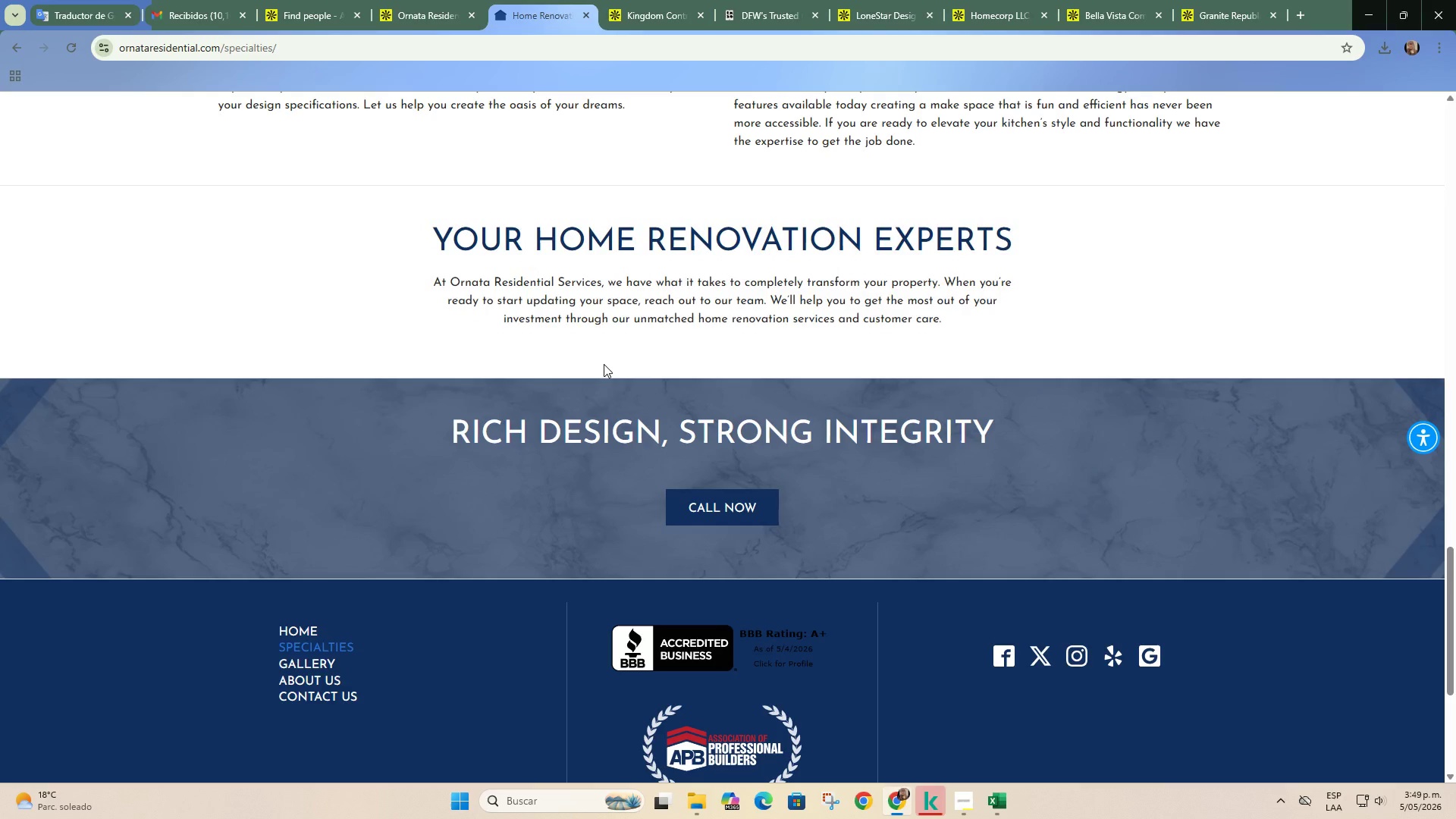 
scroll: coordinate [604, 364], scroll_direction: up, amount: 28.0
 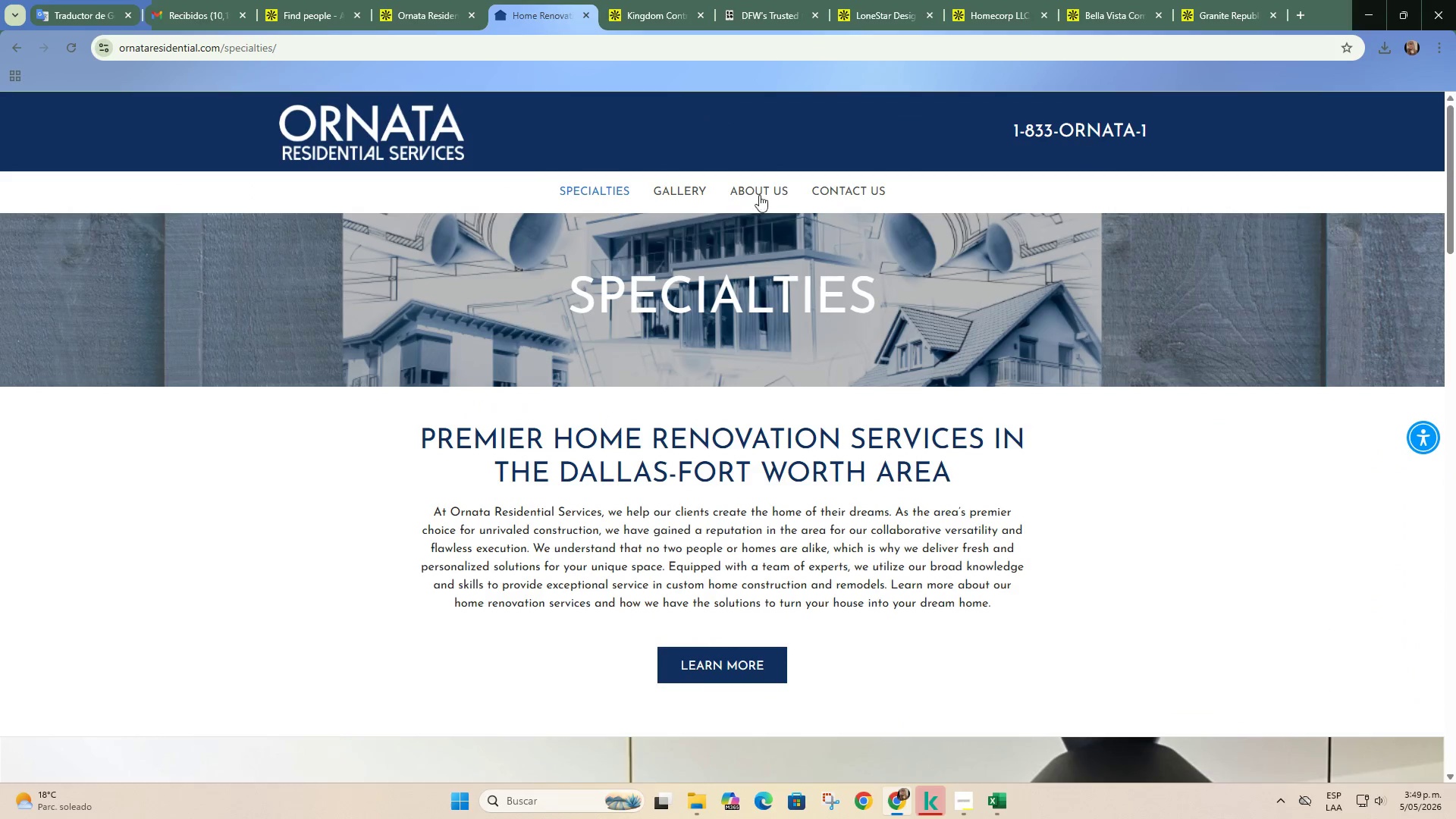 
left_click_drag(start_coordinate=[715, 192], to_coordinate=[711, 191])
 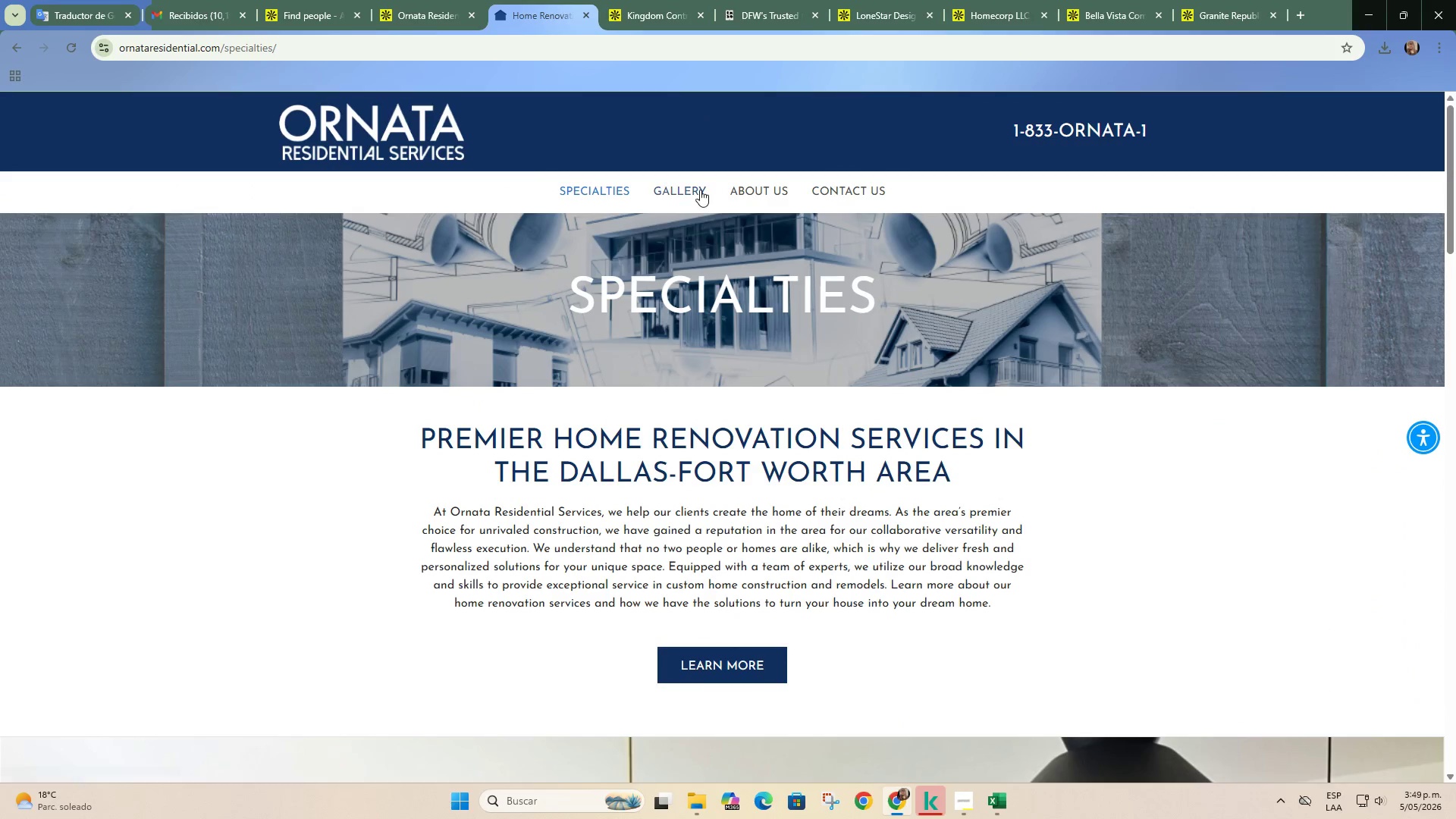 
double_click([700, 190])
 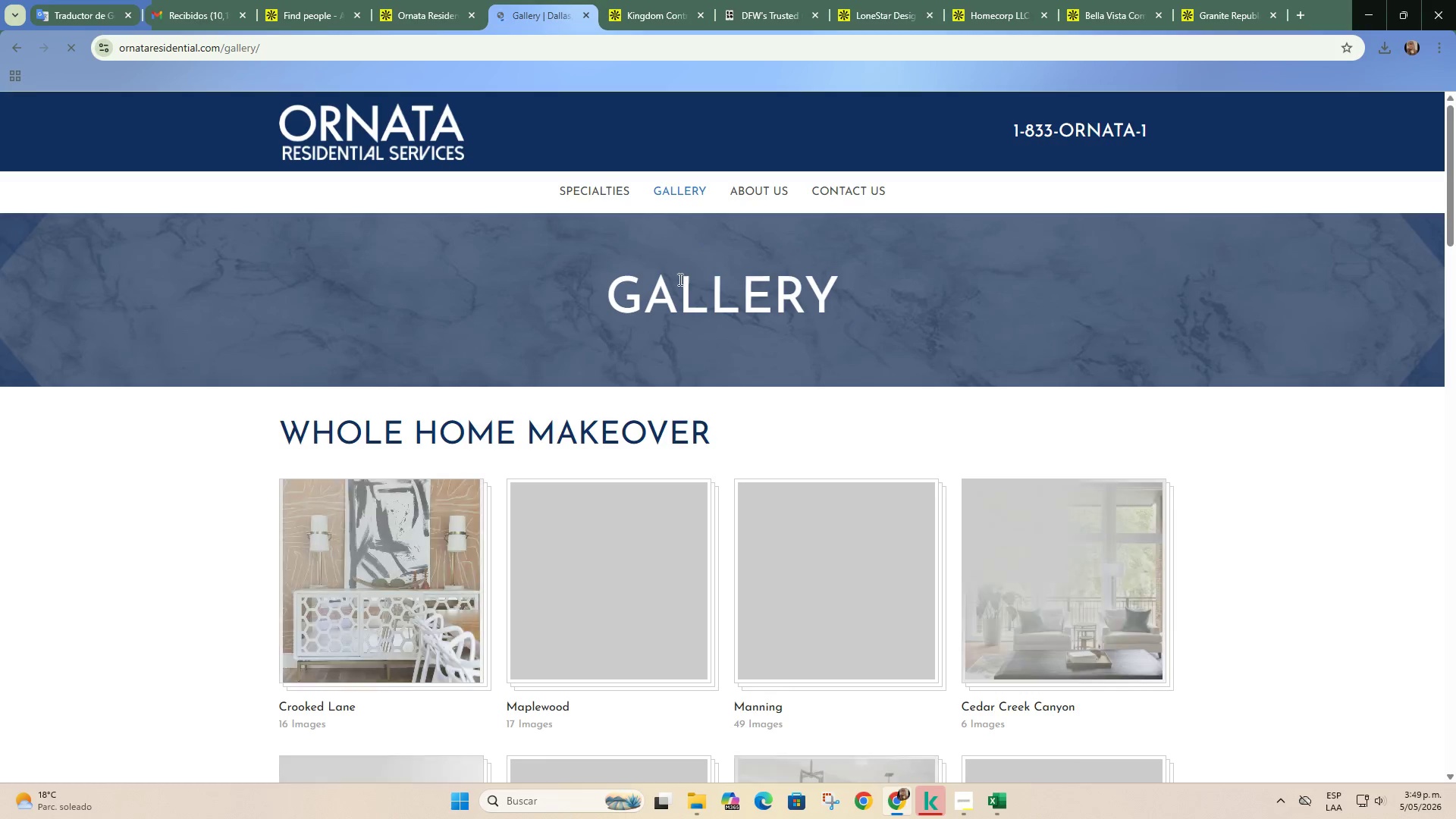 
scroll: coordinate [625, 373], scroll_direction: down, amount: 6.0
 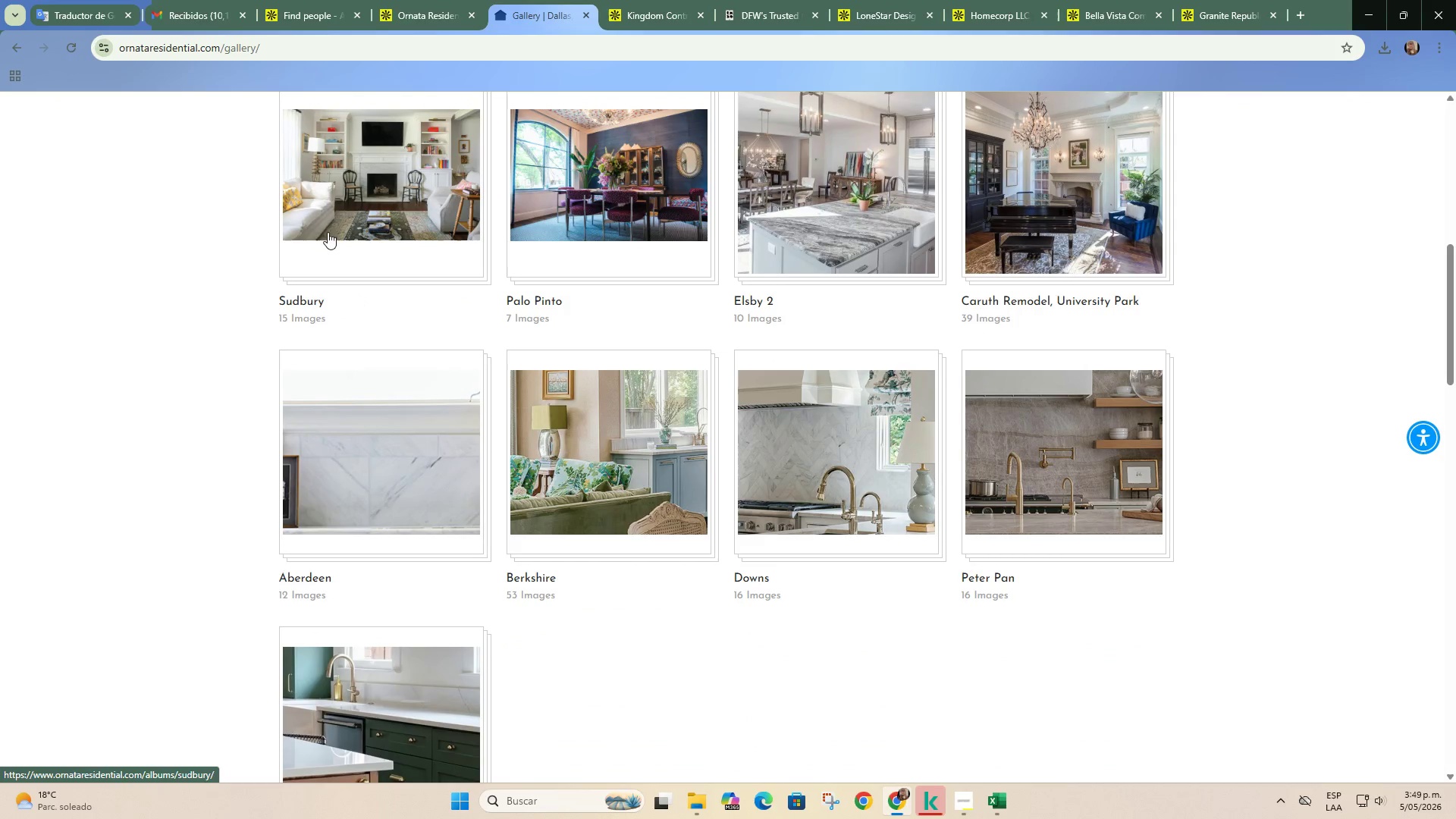 
left_click([434, 0])
 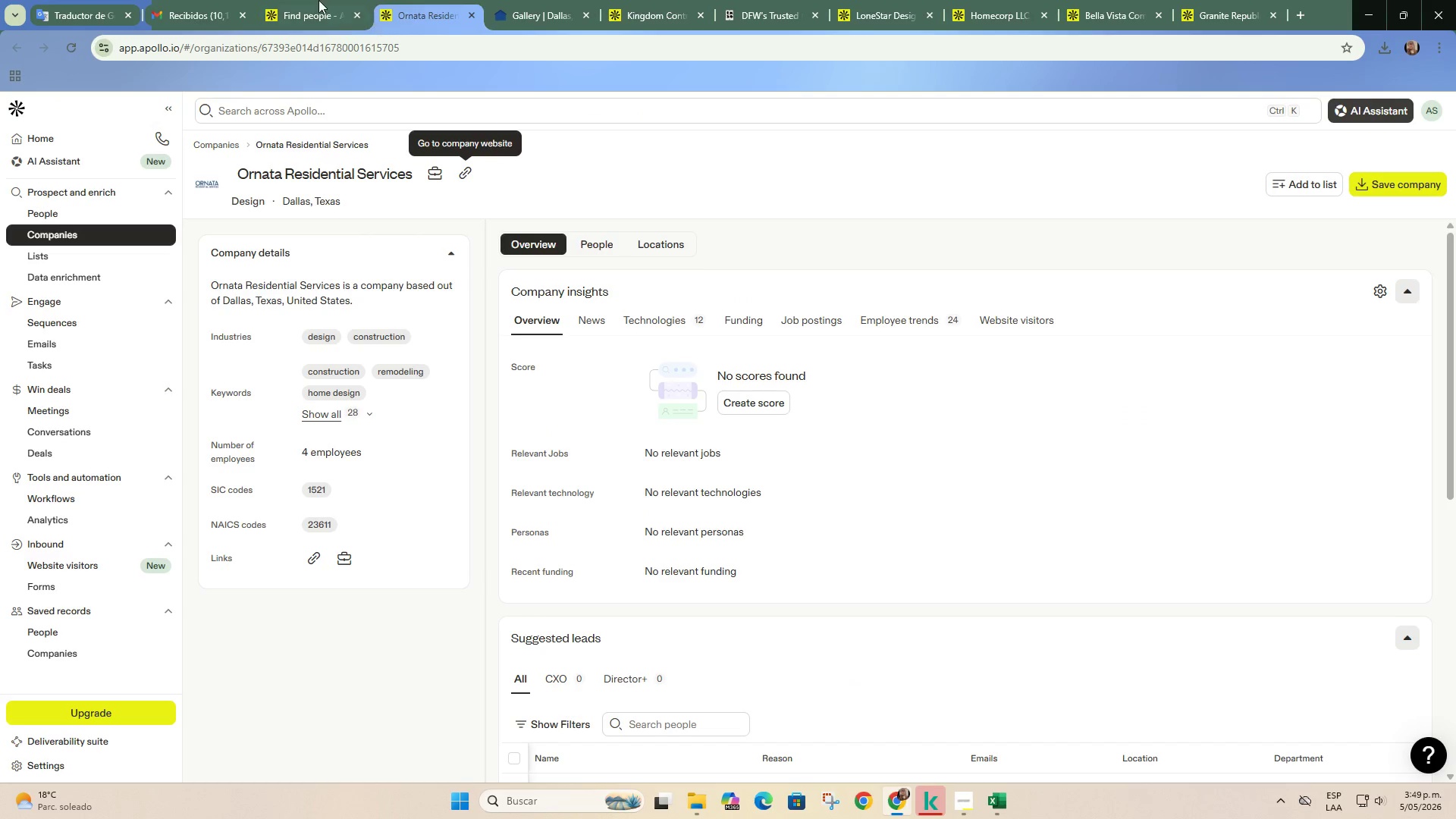 
left_click([318, 0])
 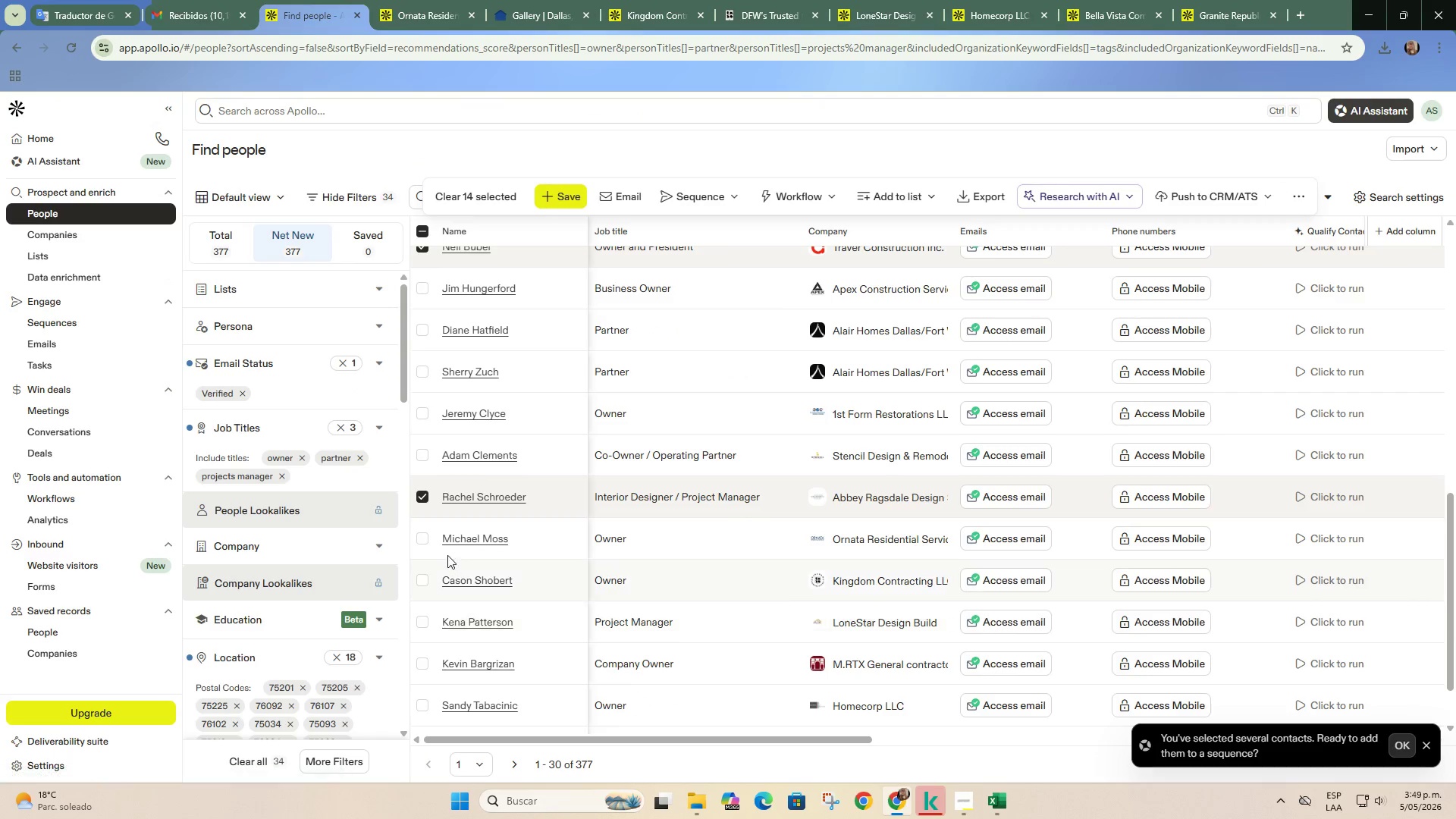 
left_click([420, 539])
 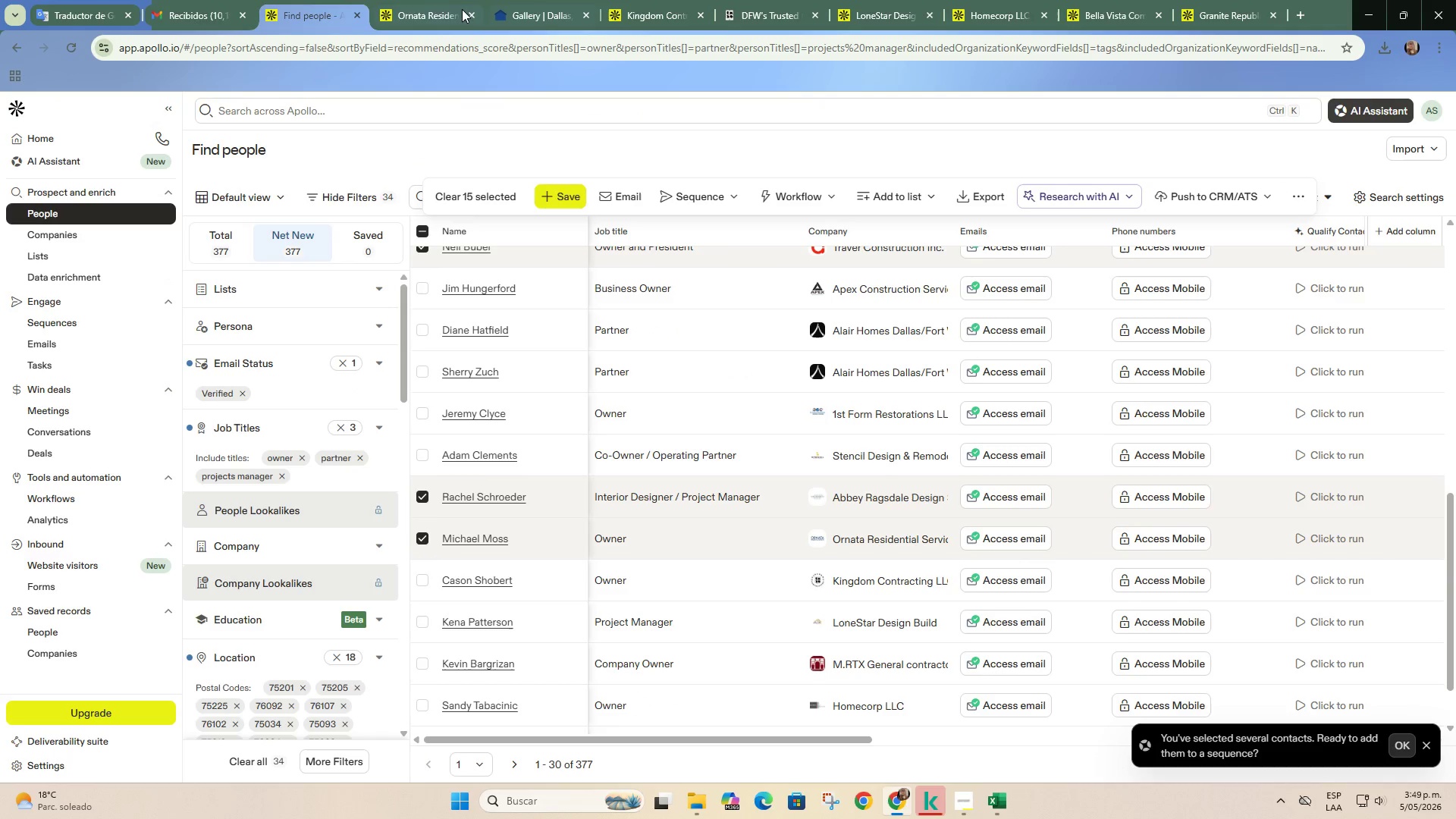 
left_click([471, 12])
 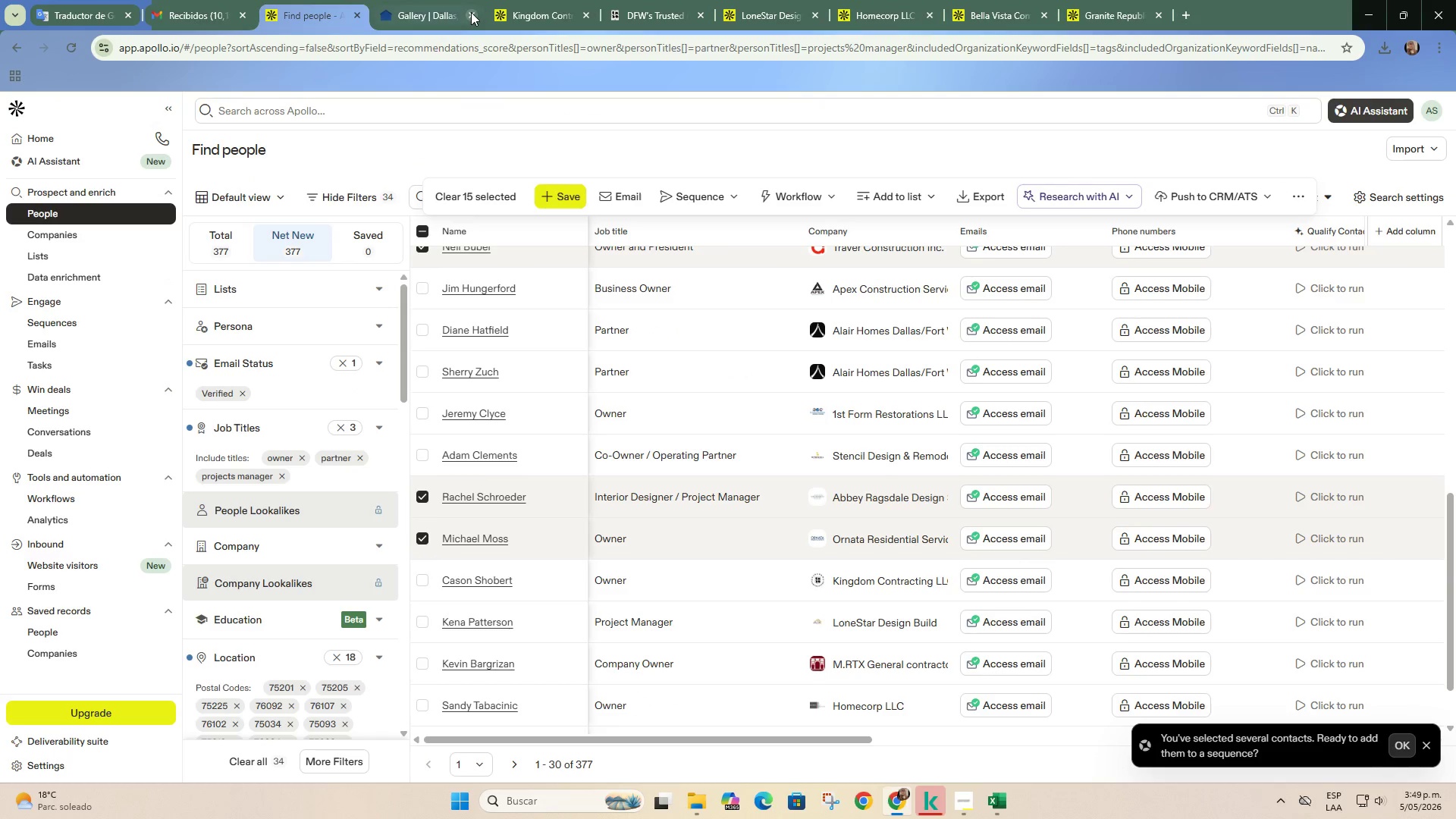 
left_click([471, 12])
 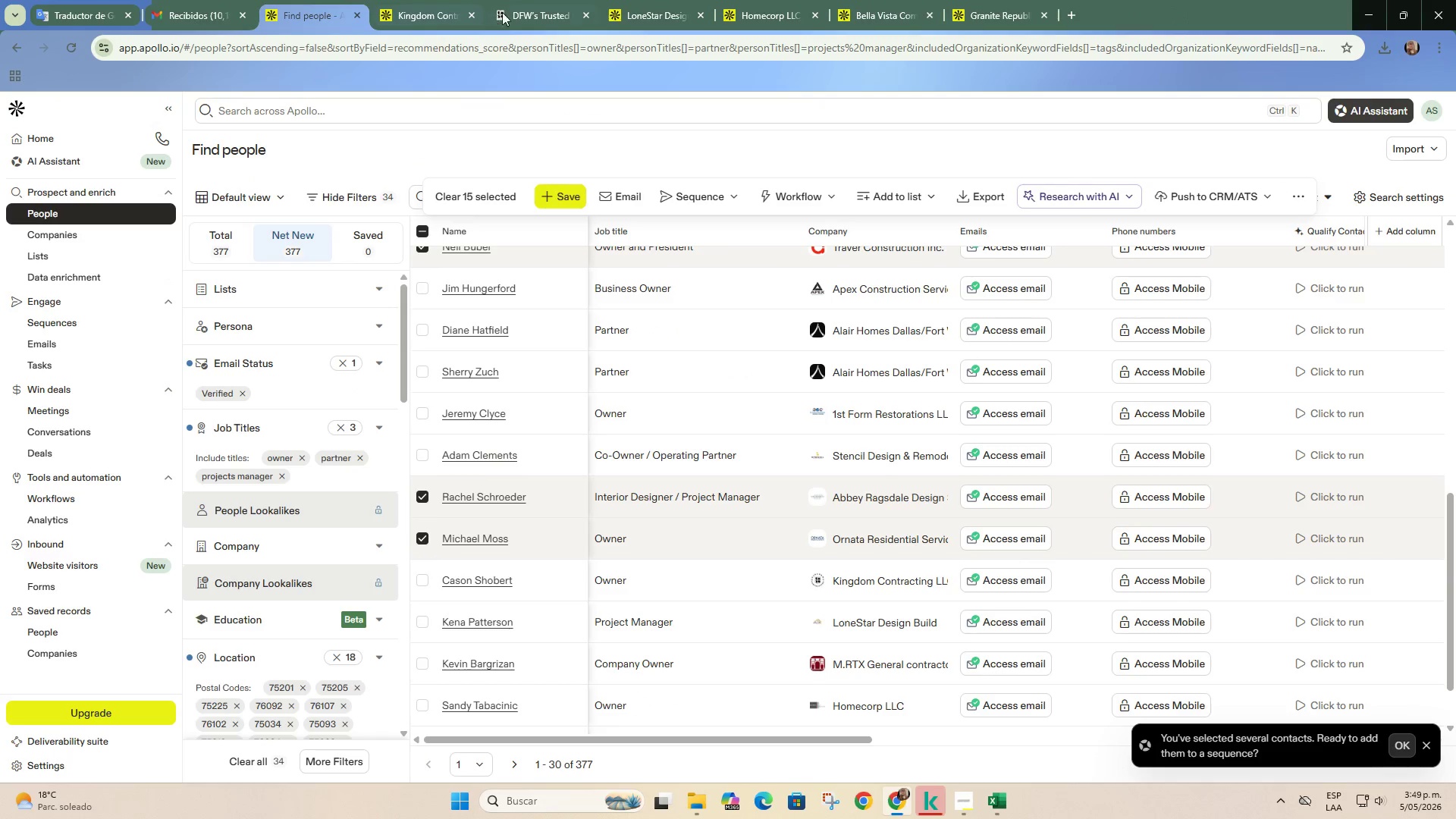 
left_click([521, 6])
 